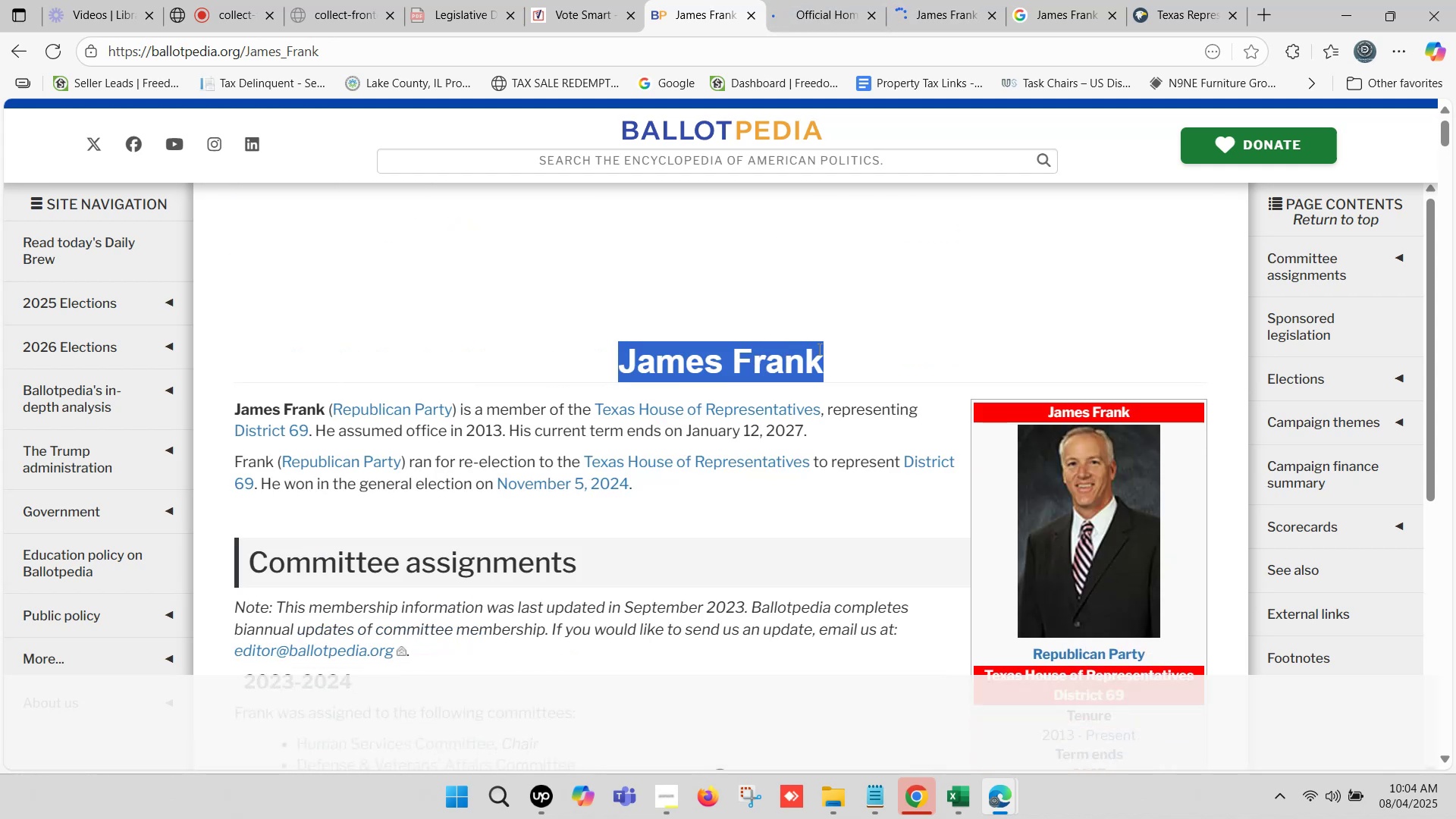 
key(Control+C)
 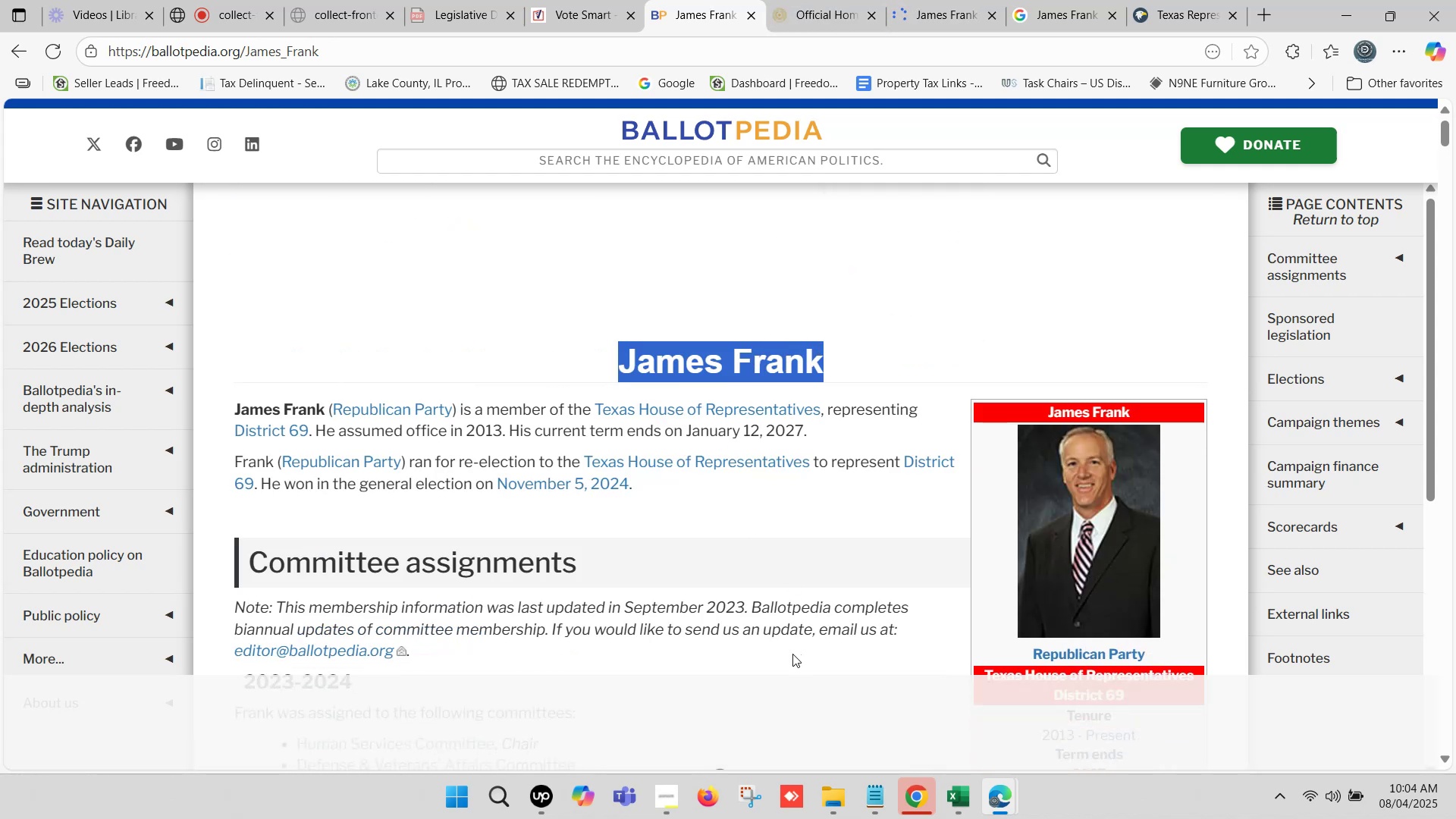 
left_click([962, 802])
 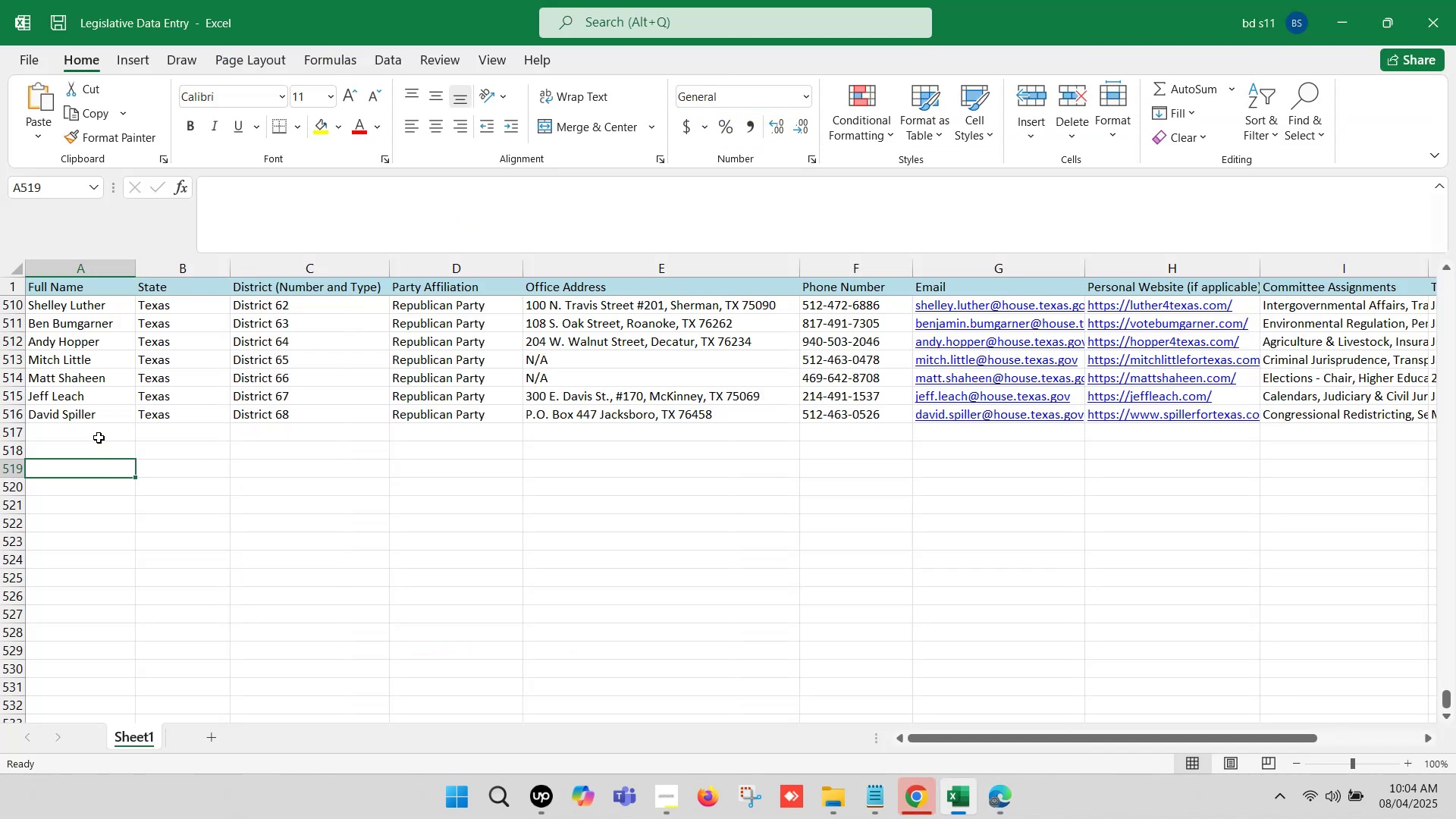 
left_click([99, 435])
 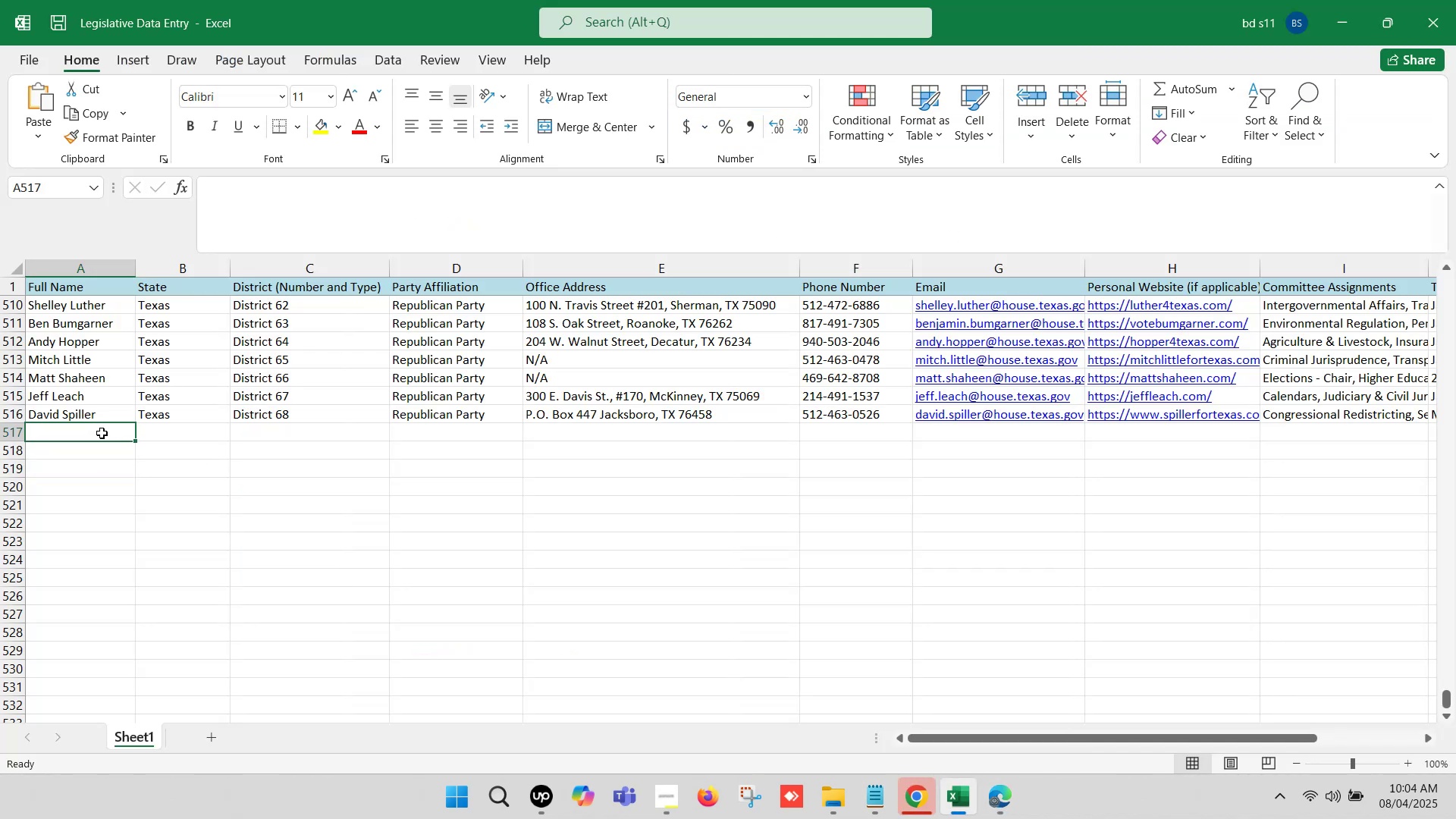 
double_click([102, 433])
 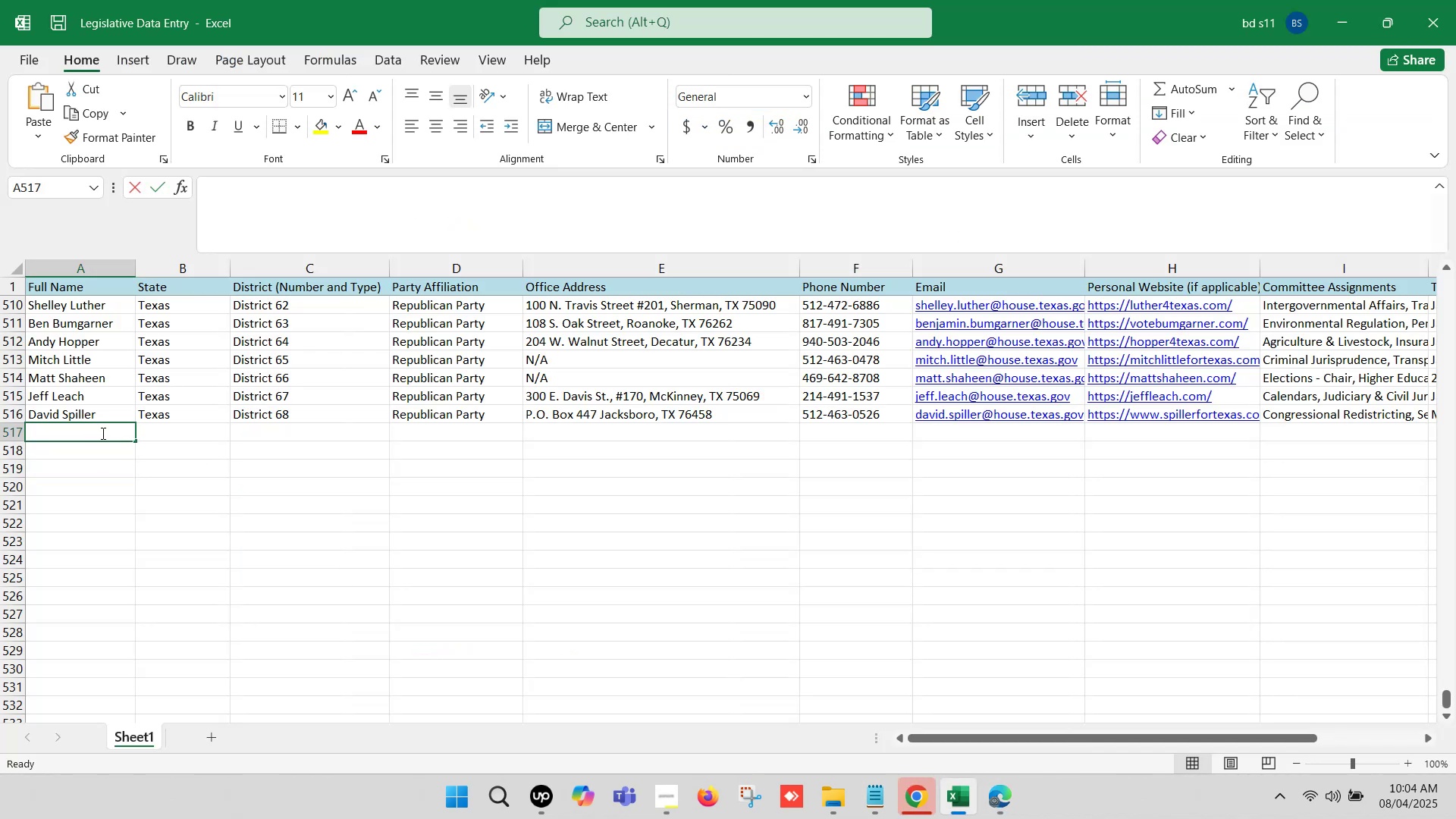 
key(Control+ControlLeft)
 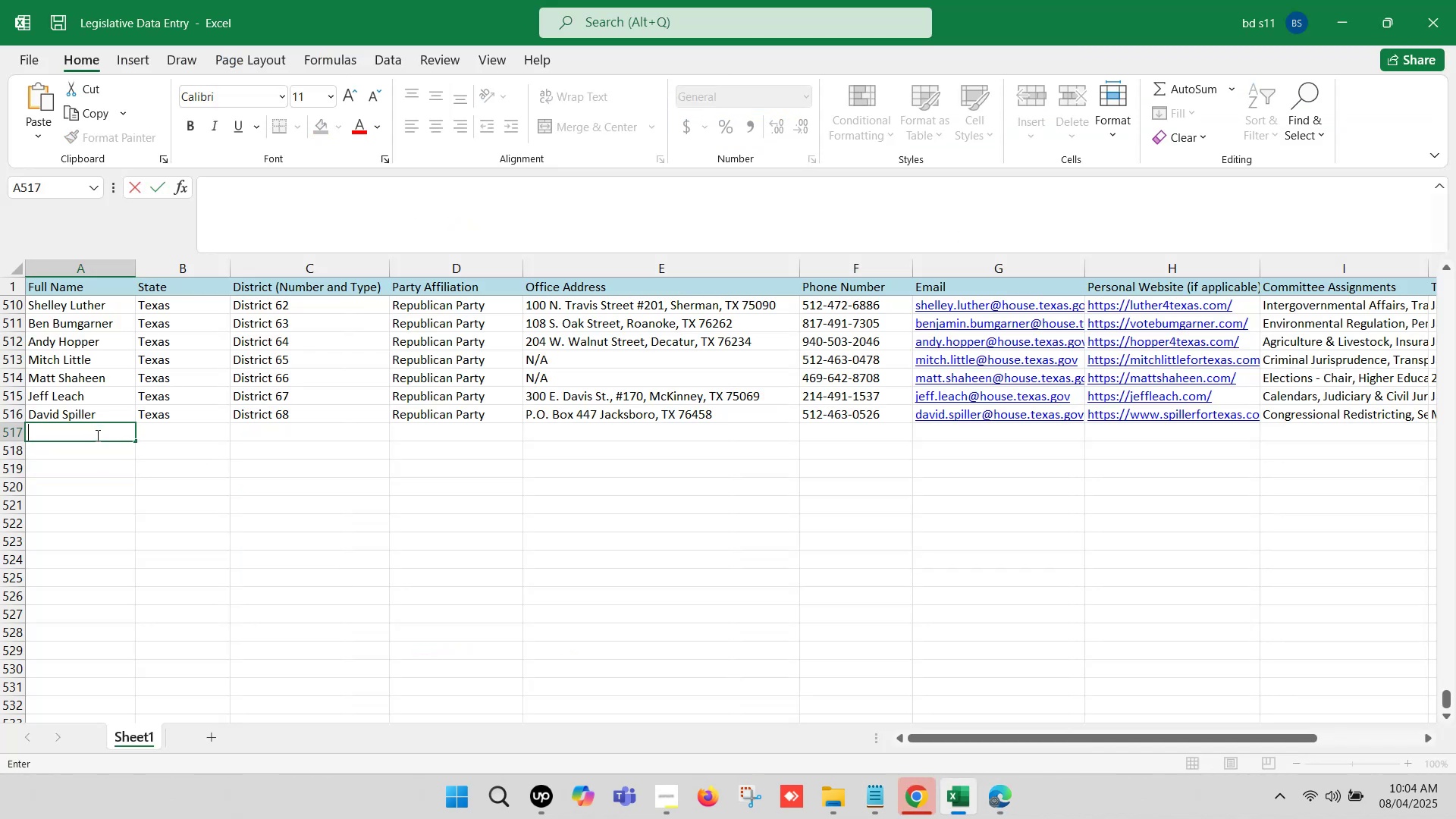 
key(Control+V)
 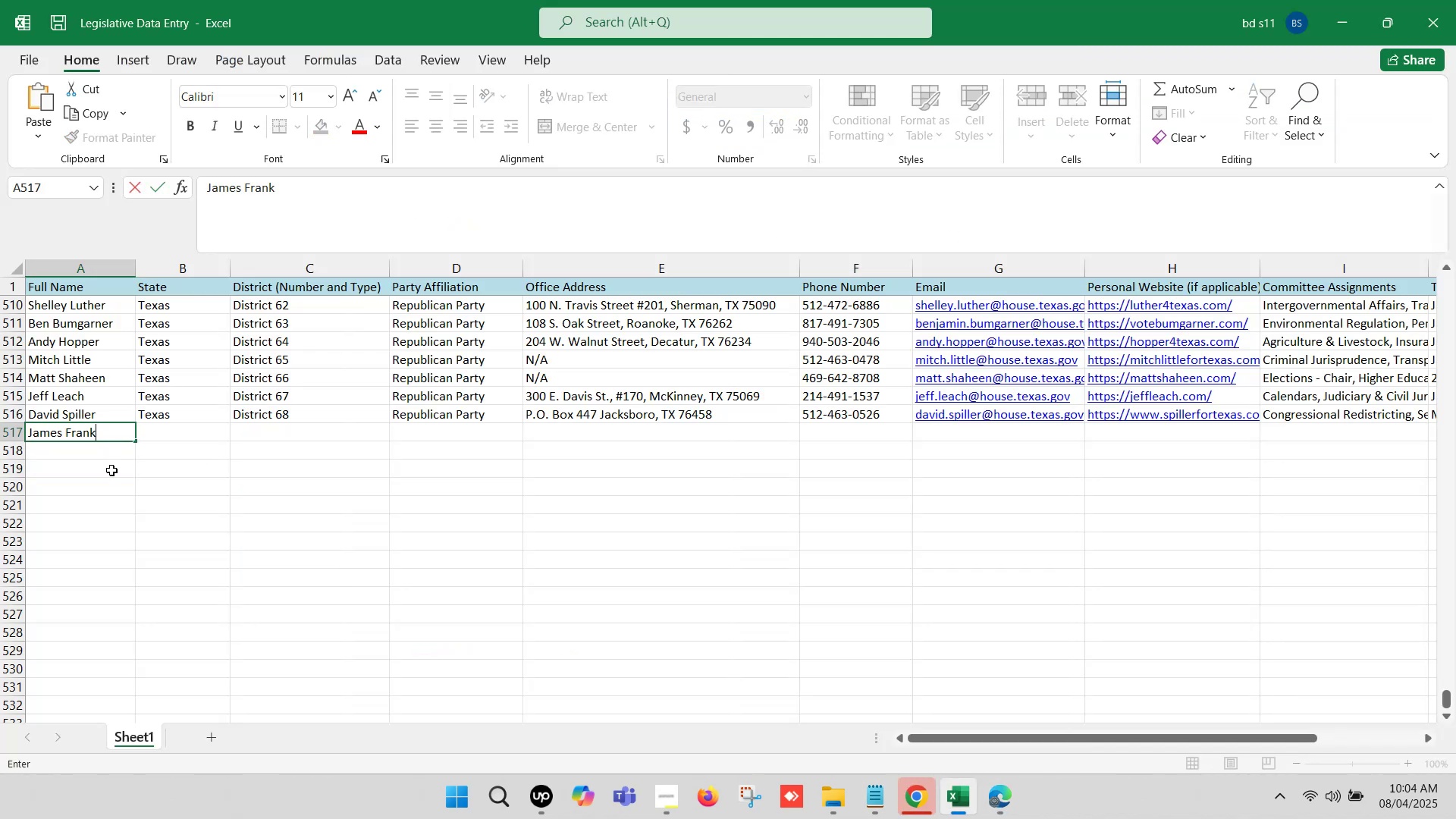 
left_click([111, 472])
 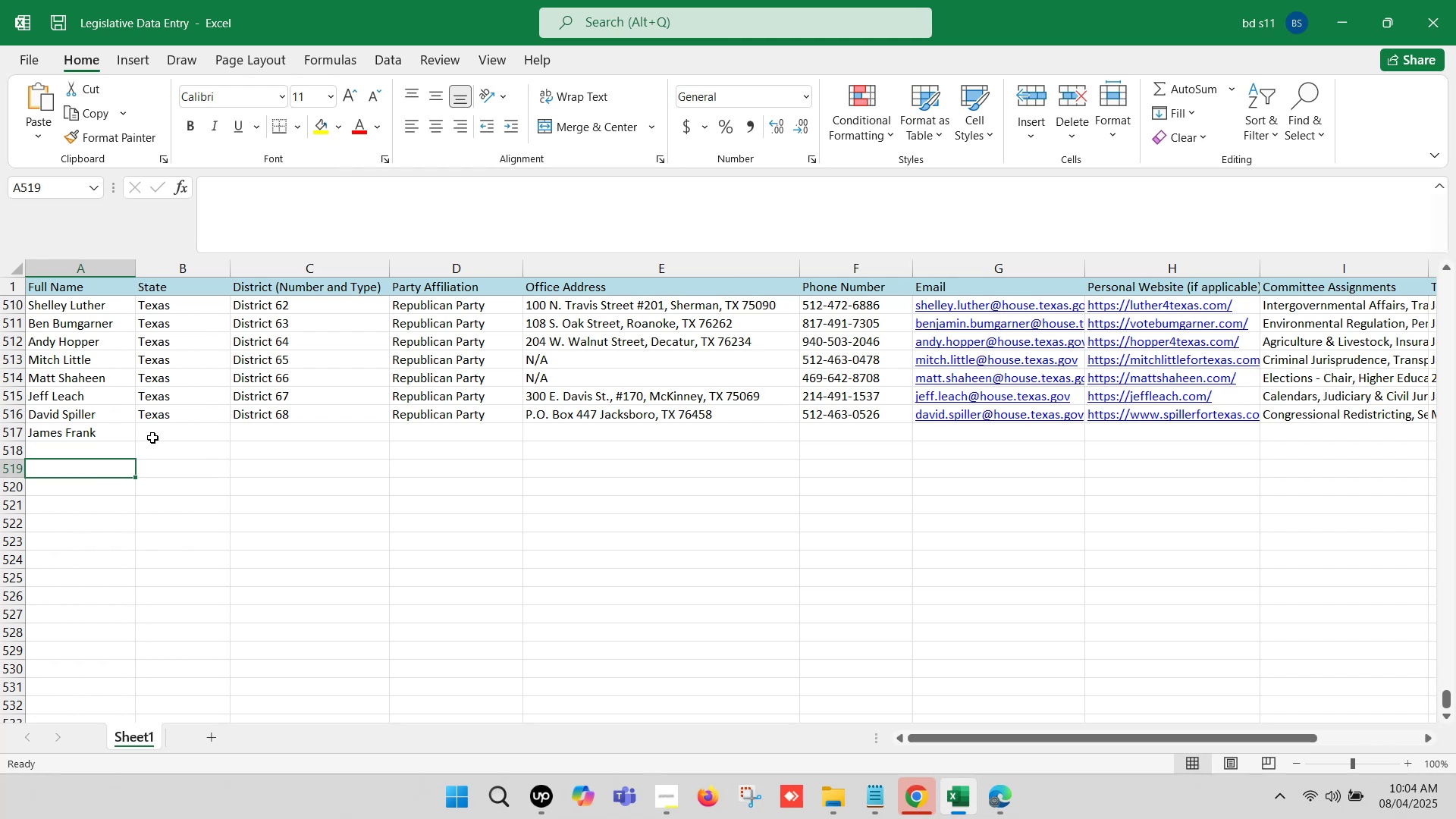 
left_click([155, 429])
 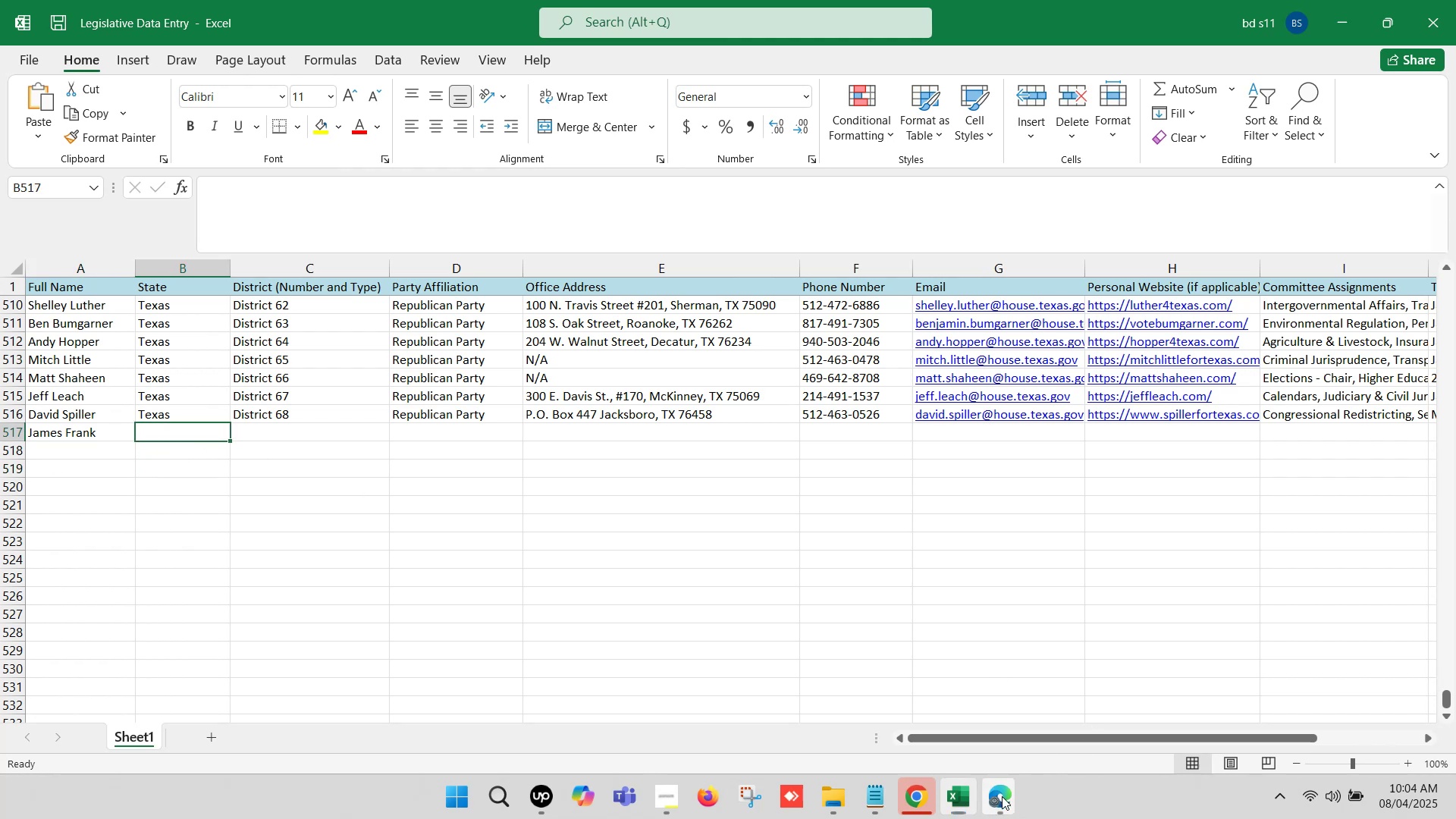 
left_click([935, 700])
 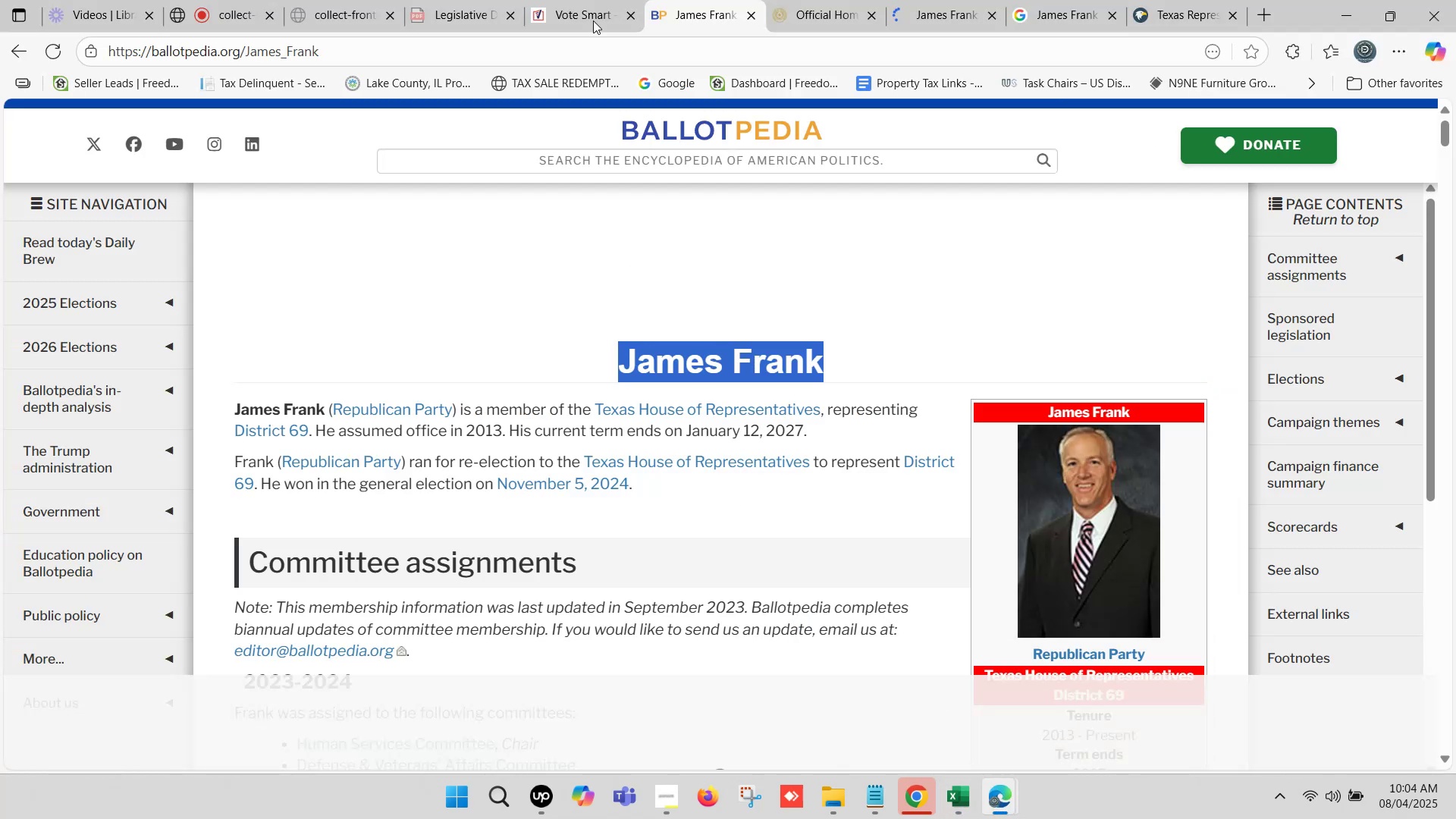 
left_click([562, 0])
 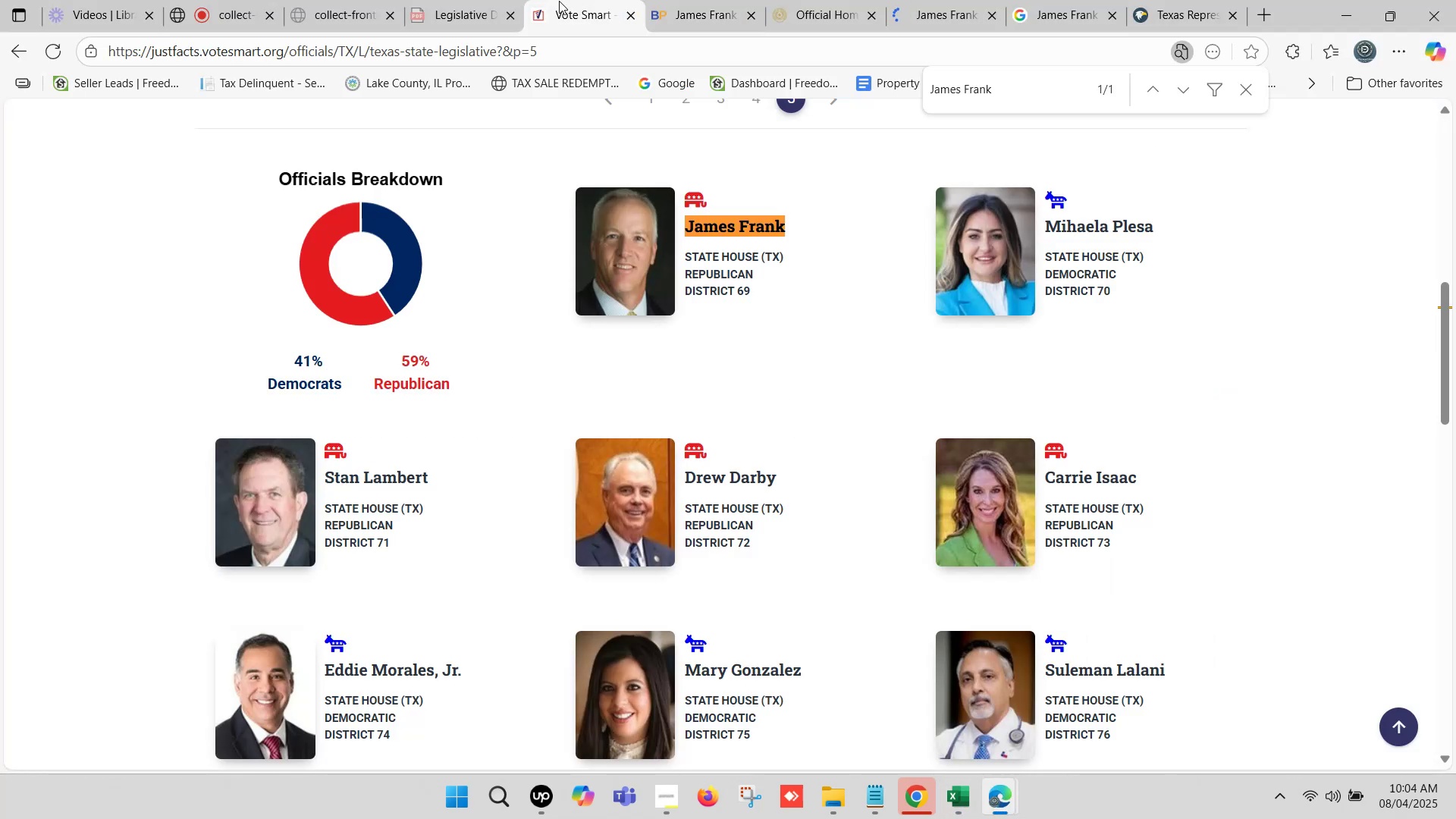 
left_click([711, 0])
 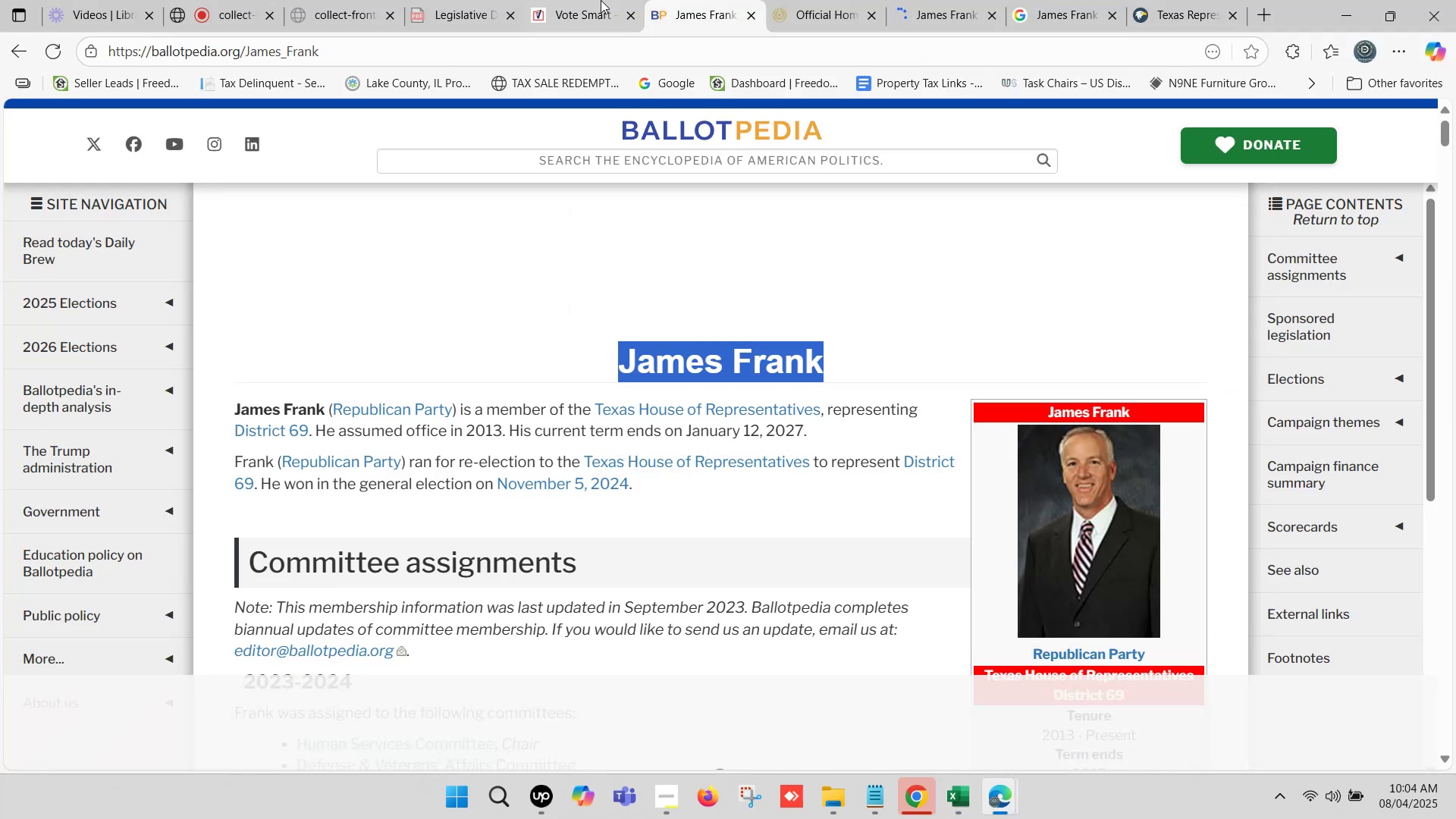 
left_click([587, 0])
 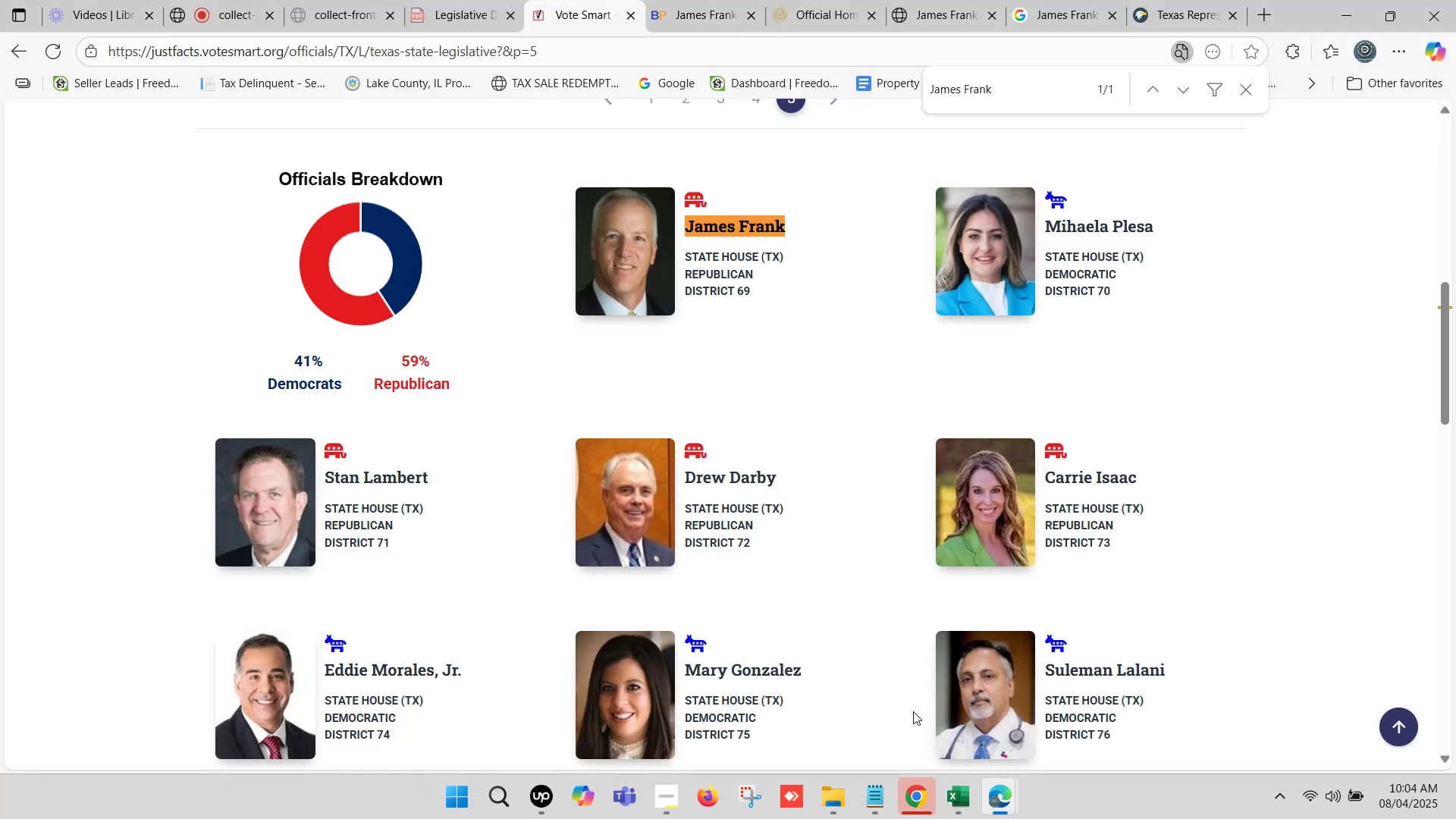 
left_click([951, 794])
 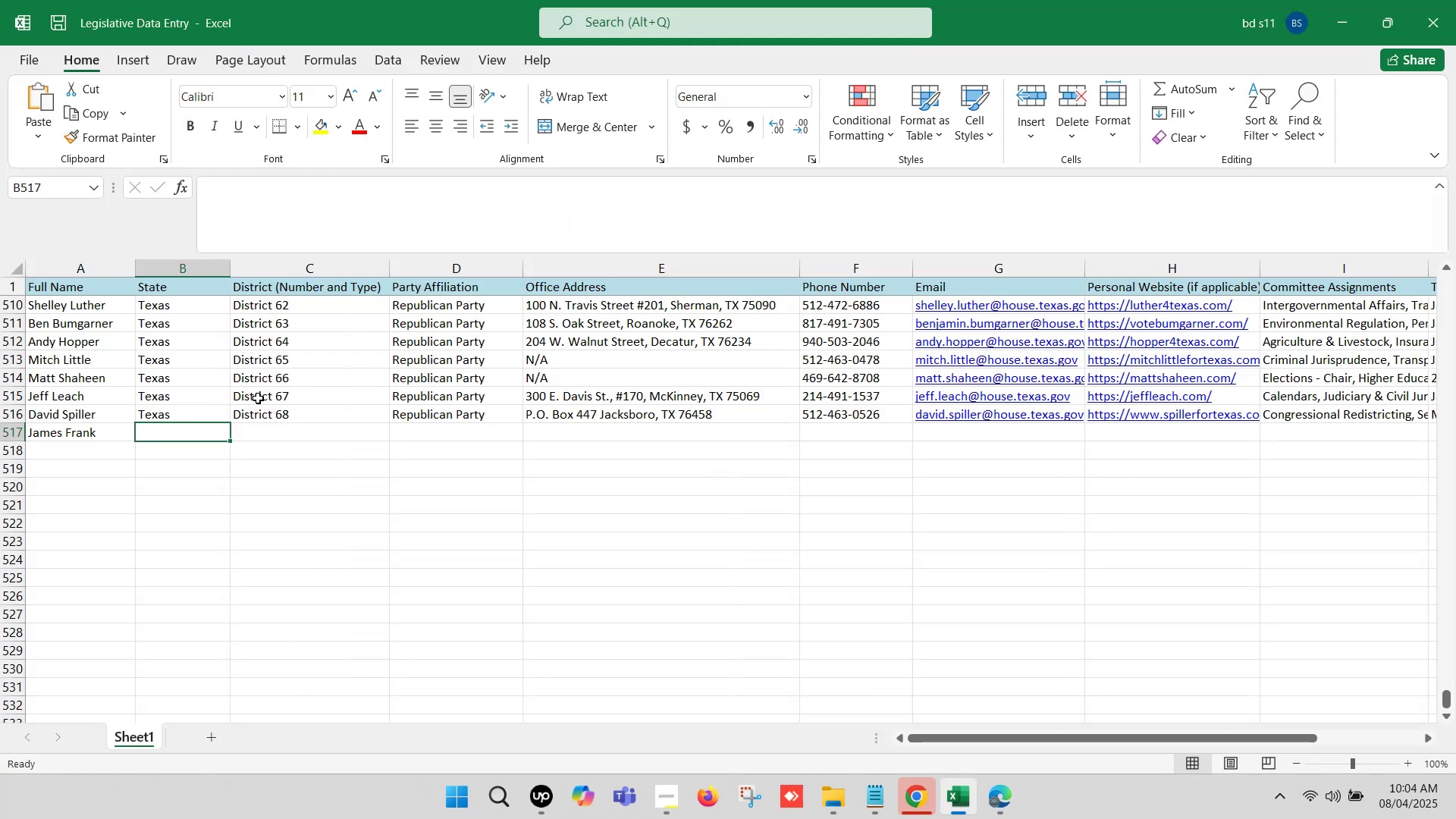 
left_click_drag(start_coordinate=[212, 416], to_coordinate=[433, 416])
 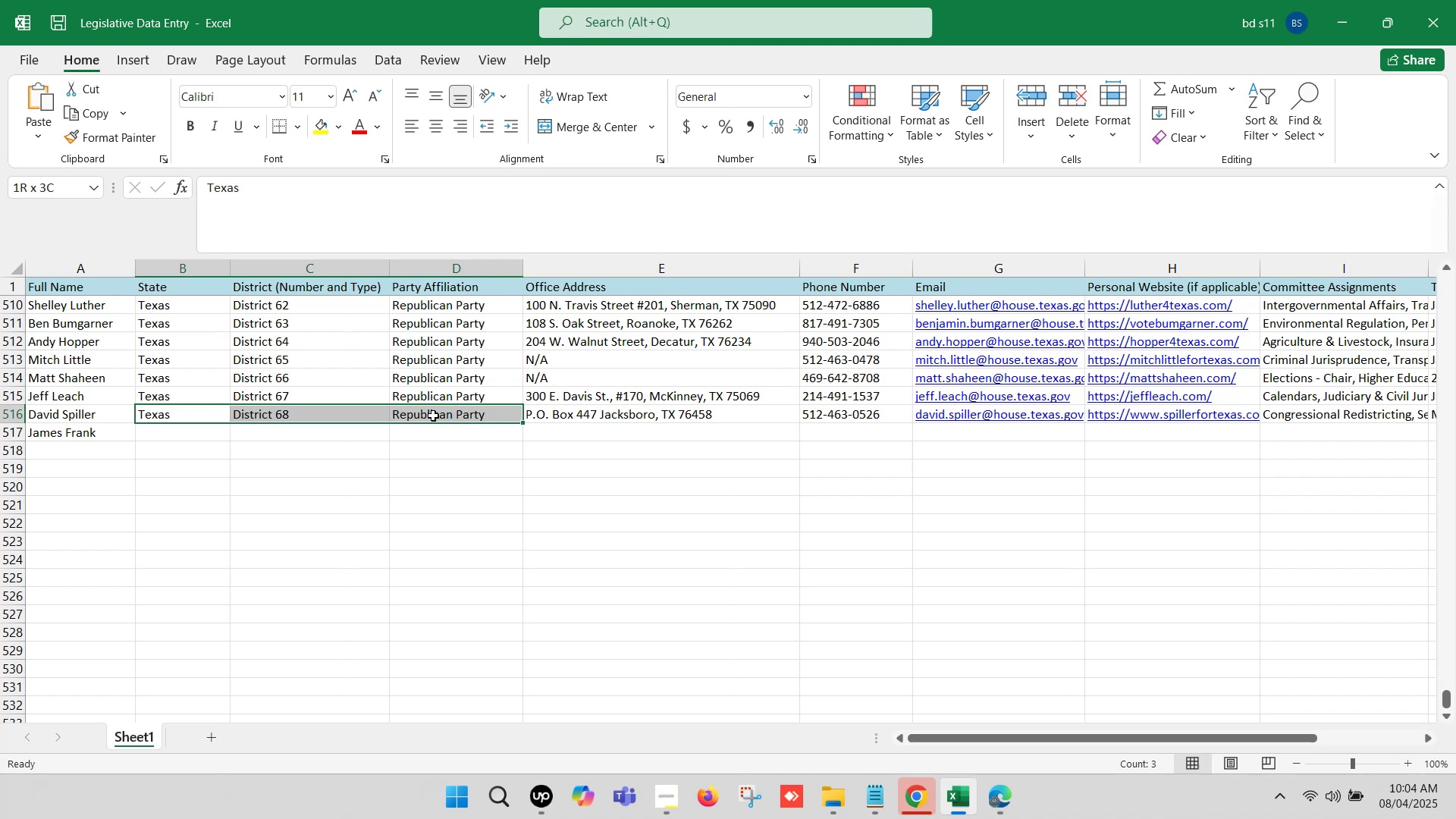 
key(Control+C)
 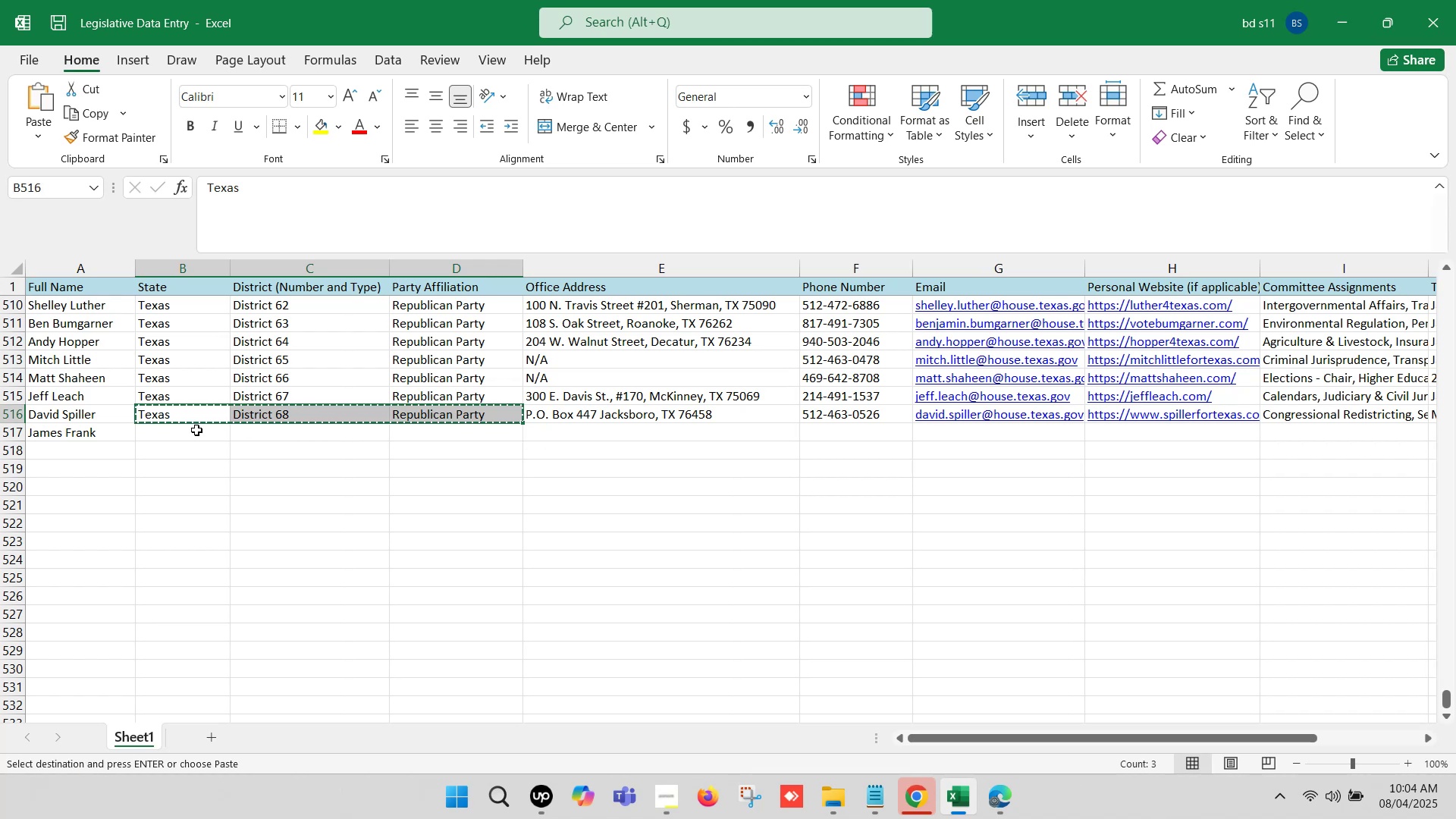 
left_click([194, 430])
 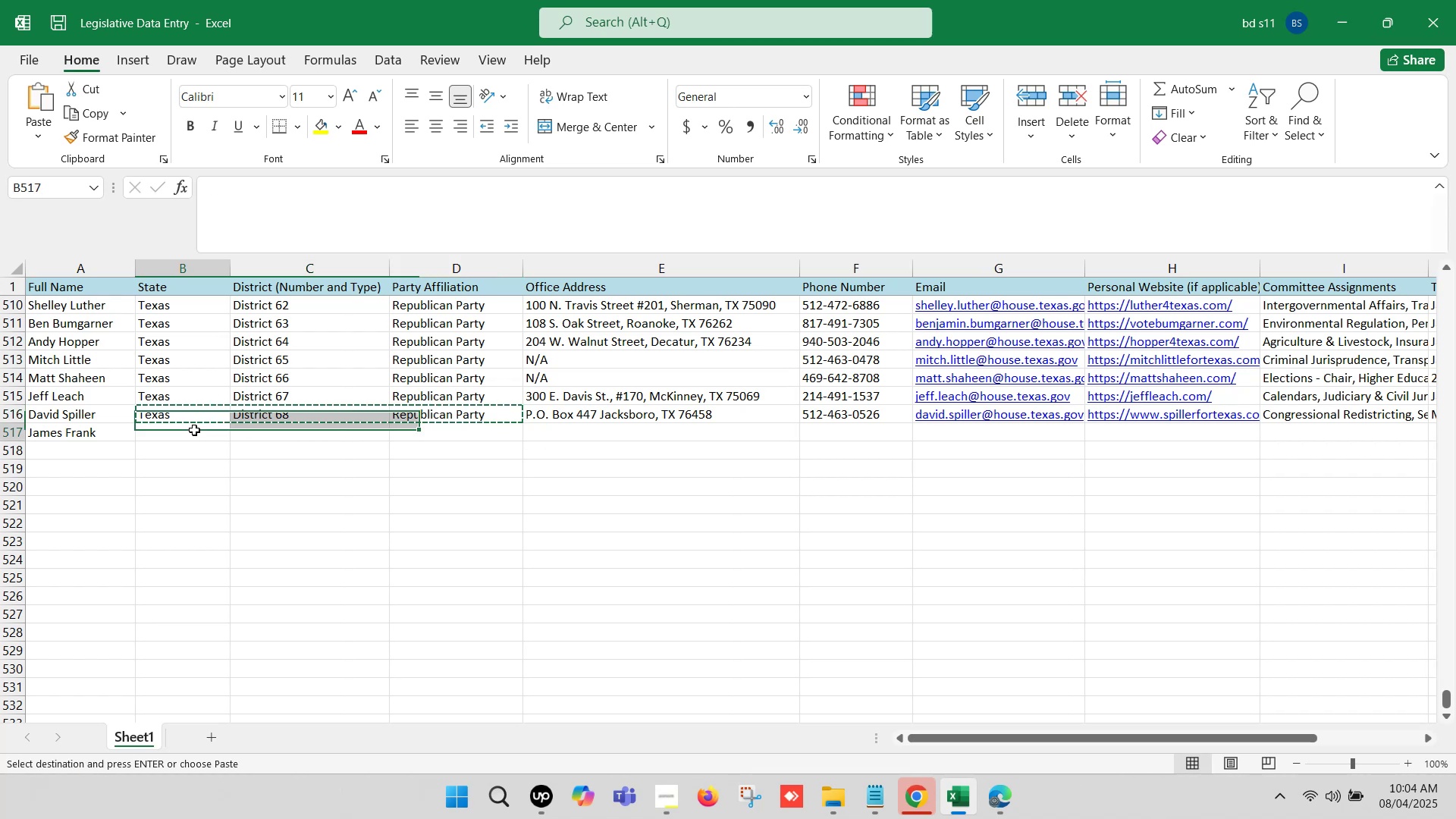 
key(Control+V)
 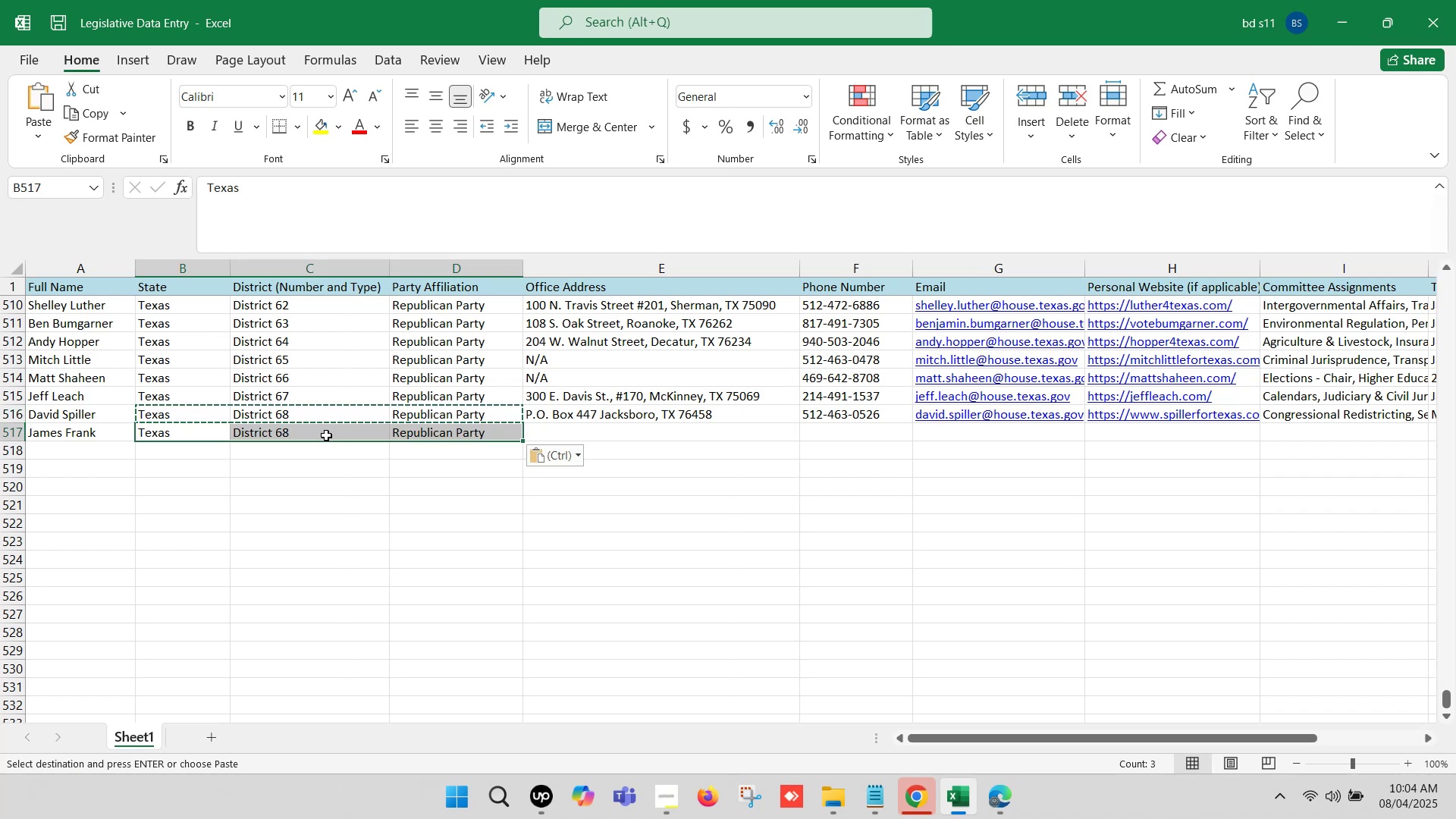 
double_click([326, 435])
 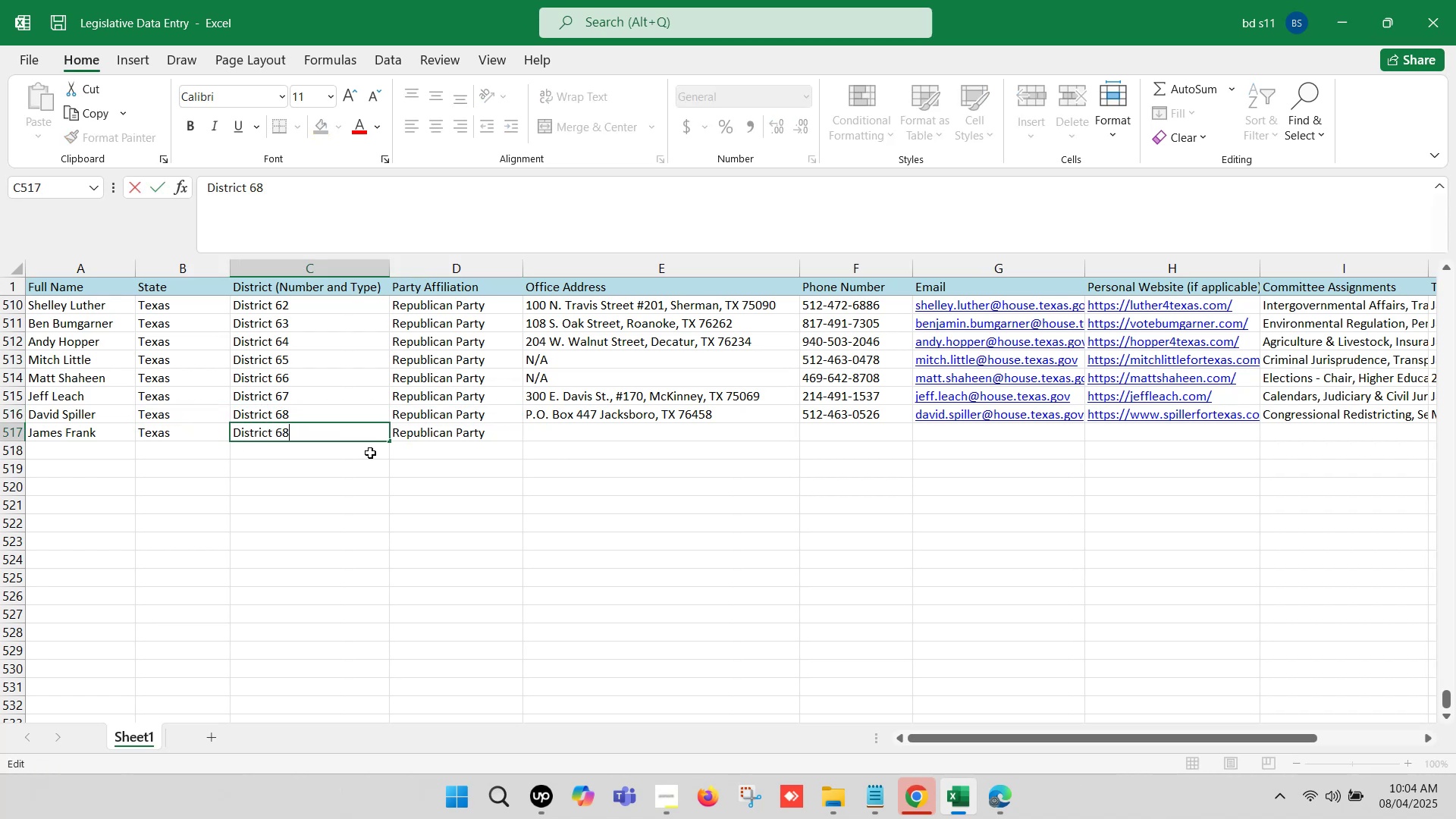 
key(Backspace)
 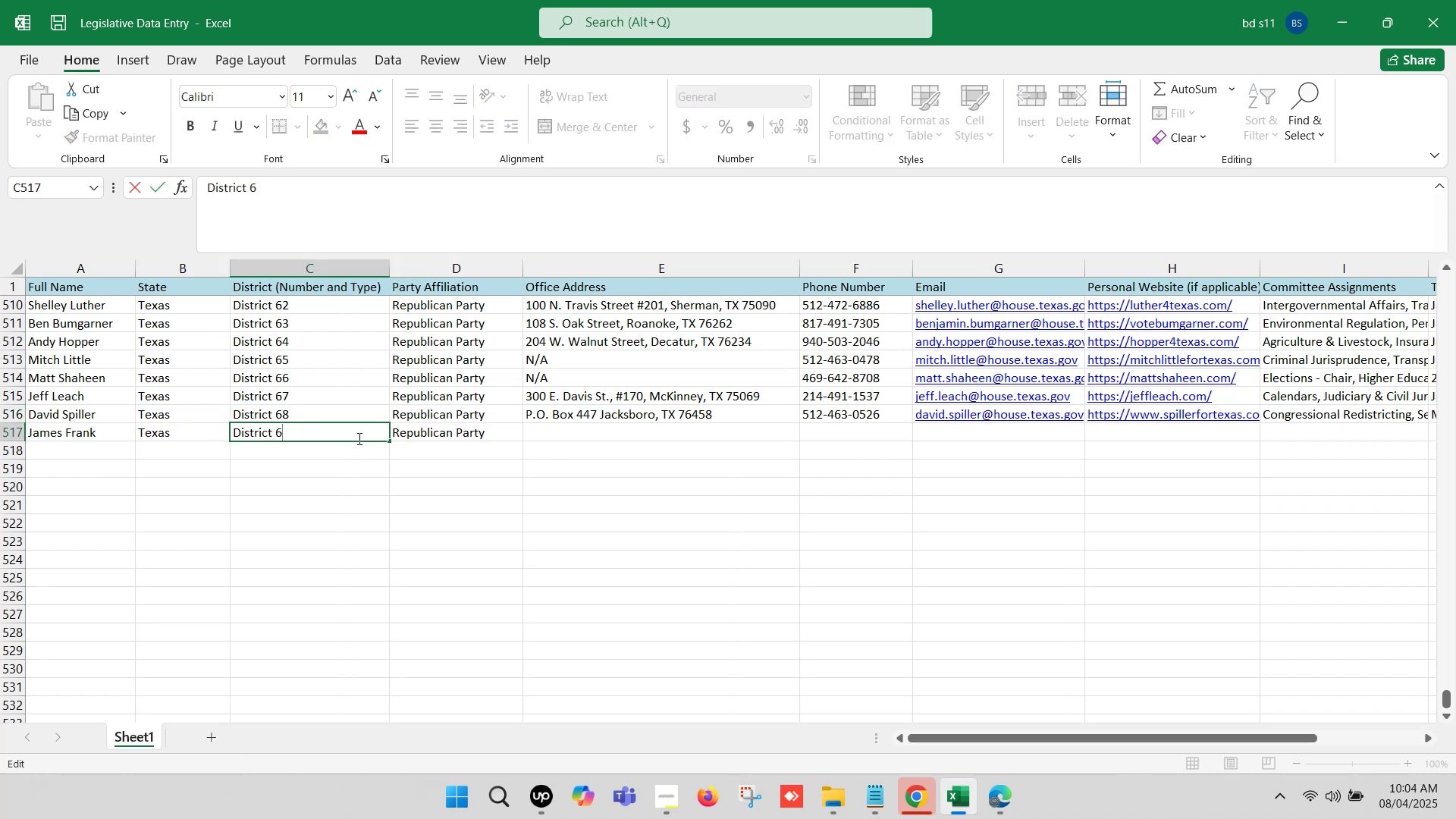 
key(9)
 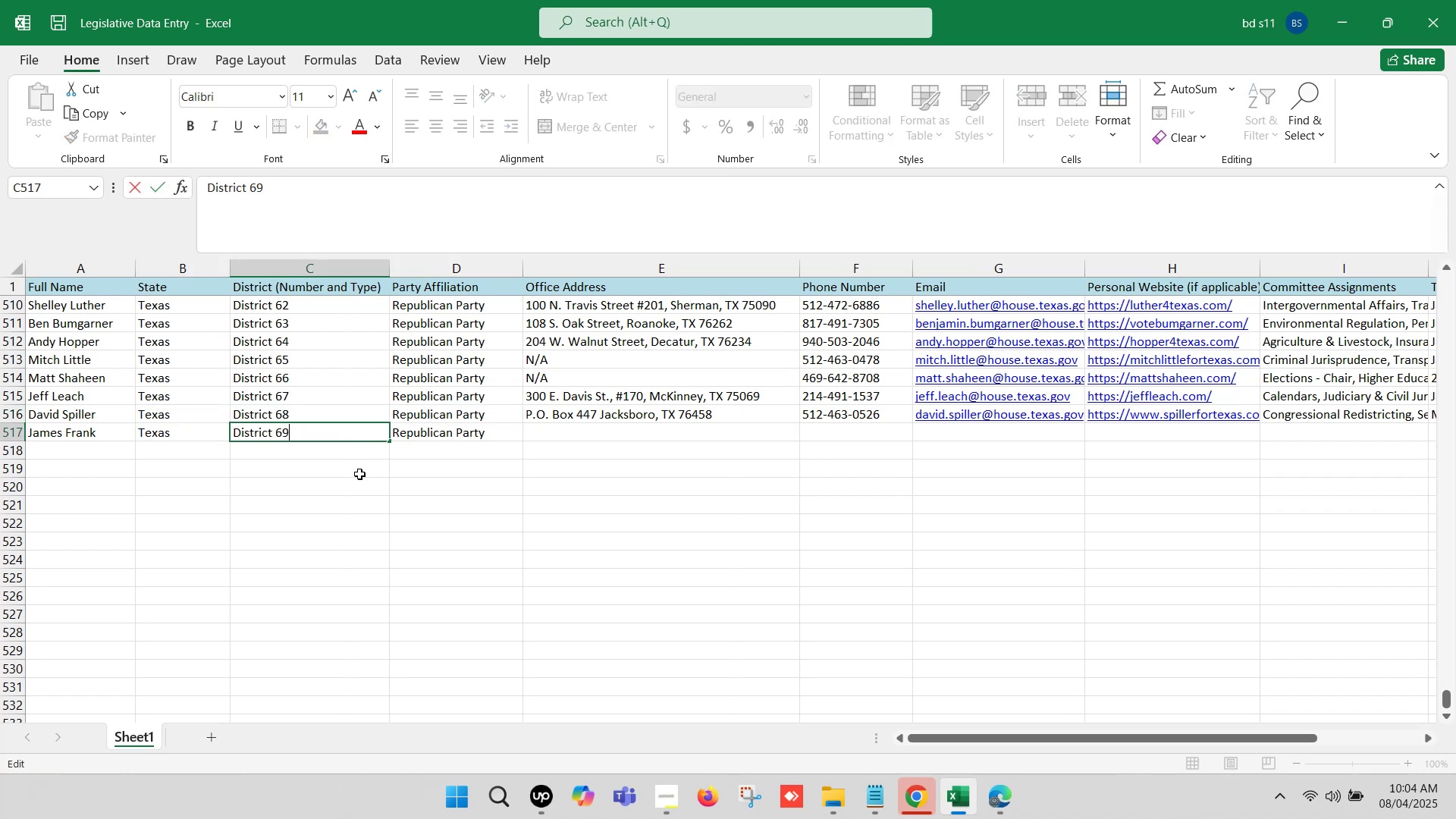 
left_click([358, 477])
 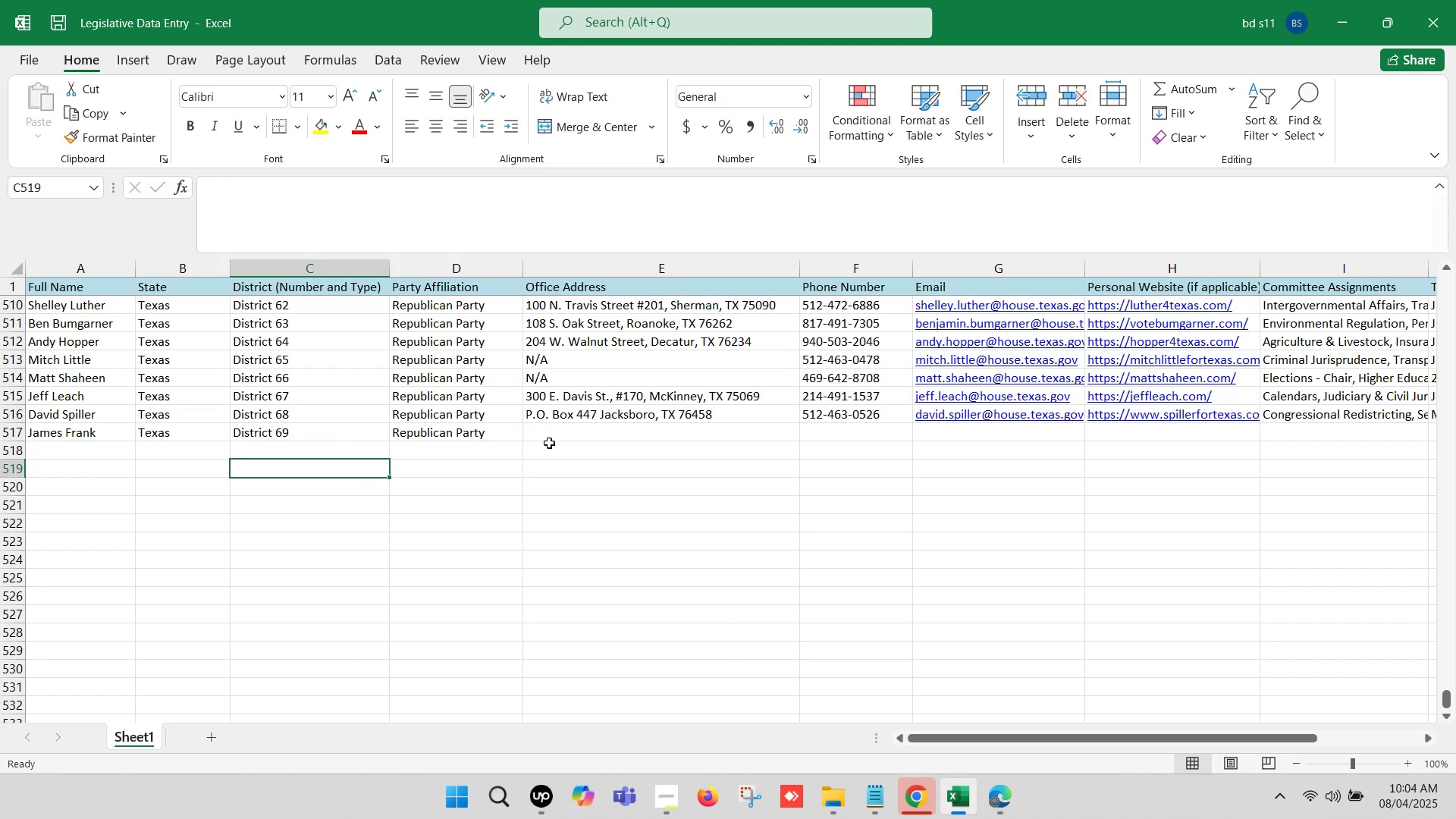 
left_click([554, 438])
 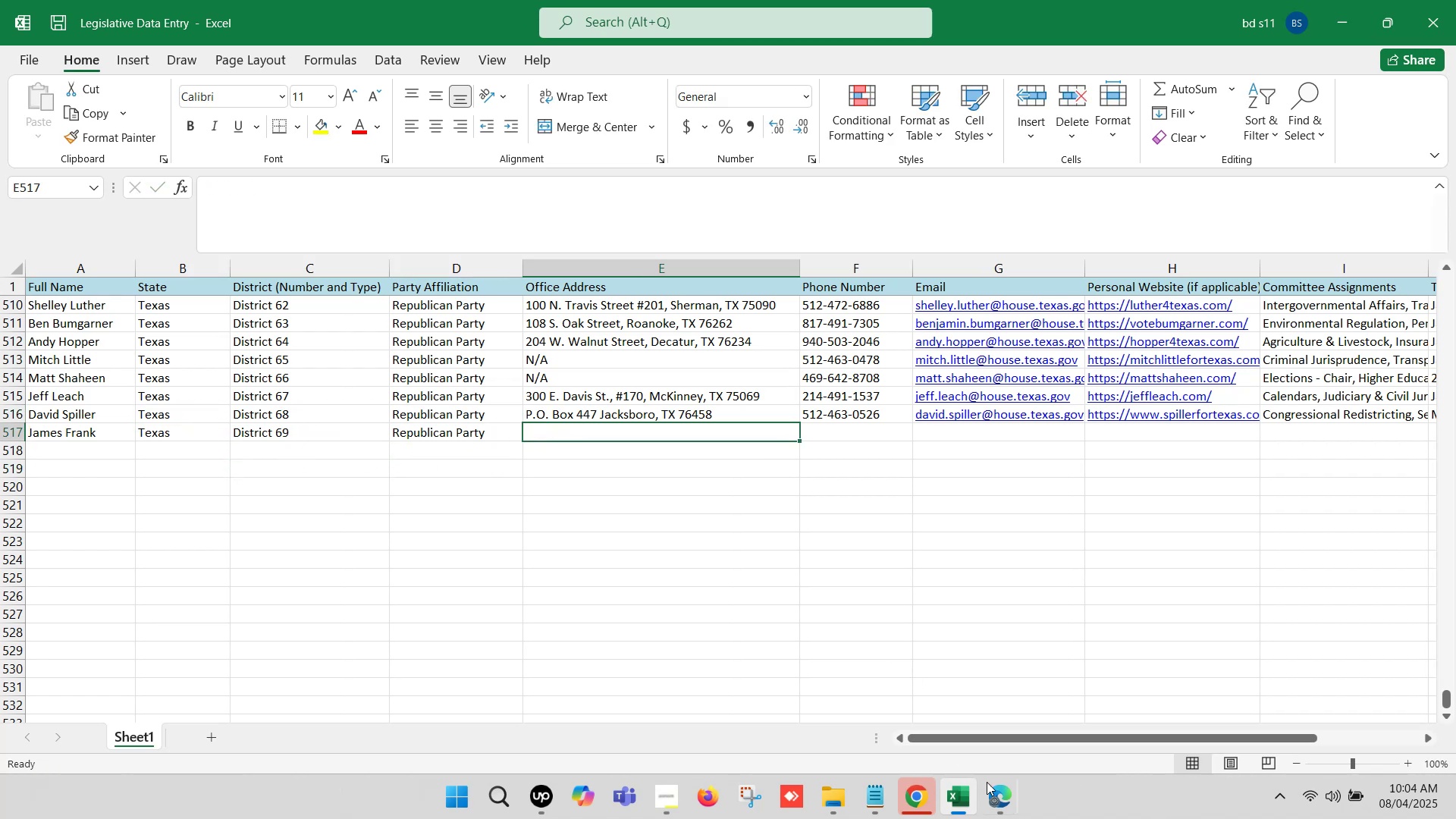 
left_click([1000, 796])
 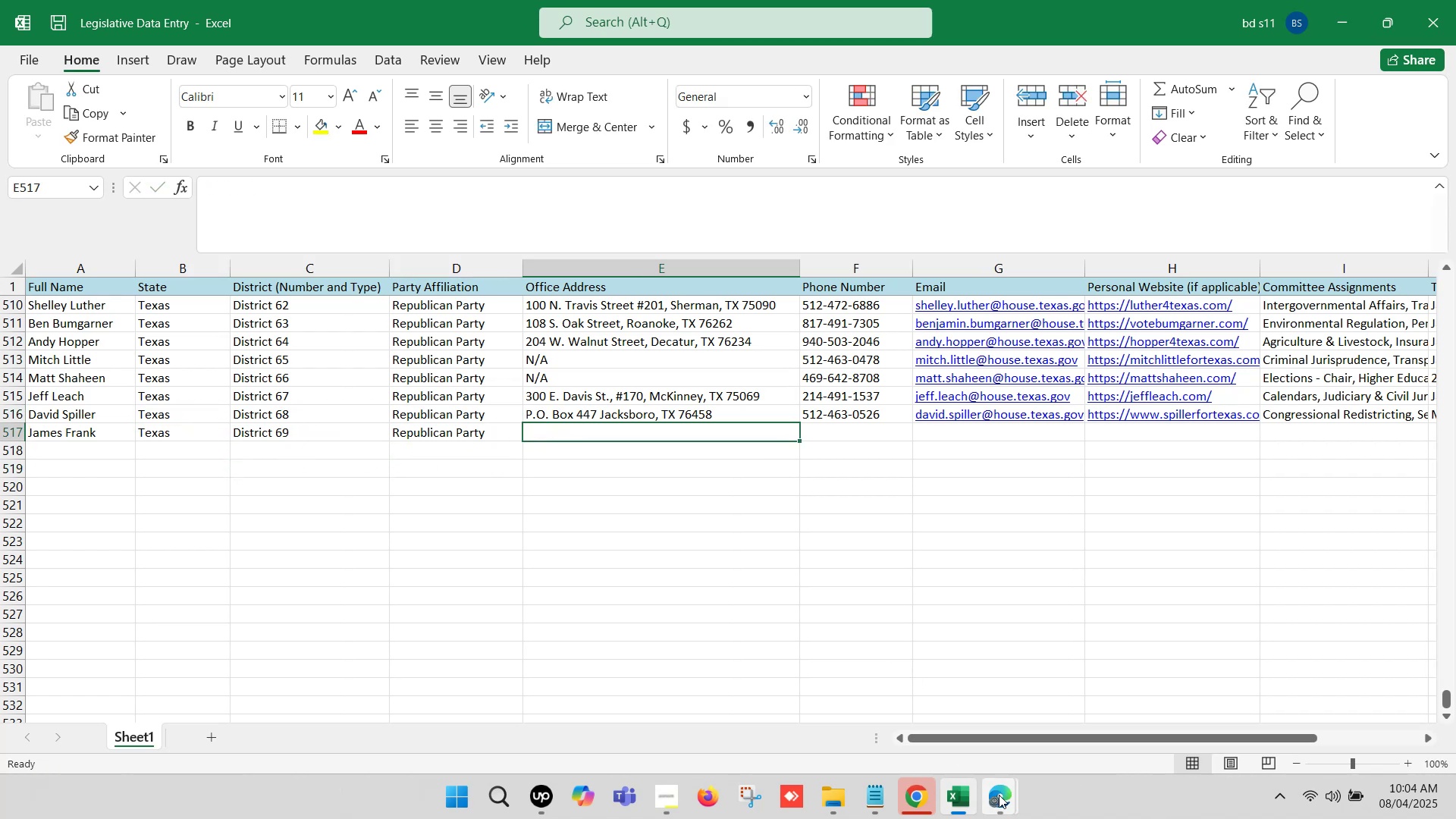 
left_click([899, 698])
 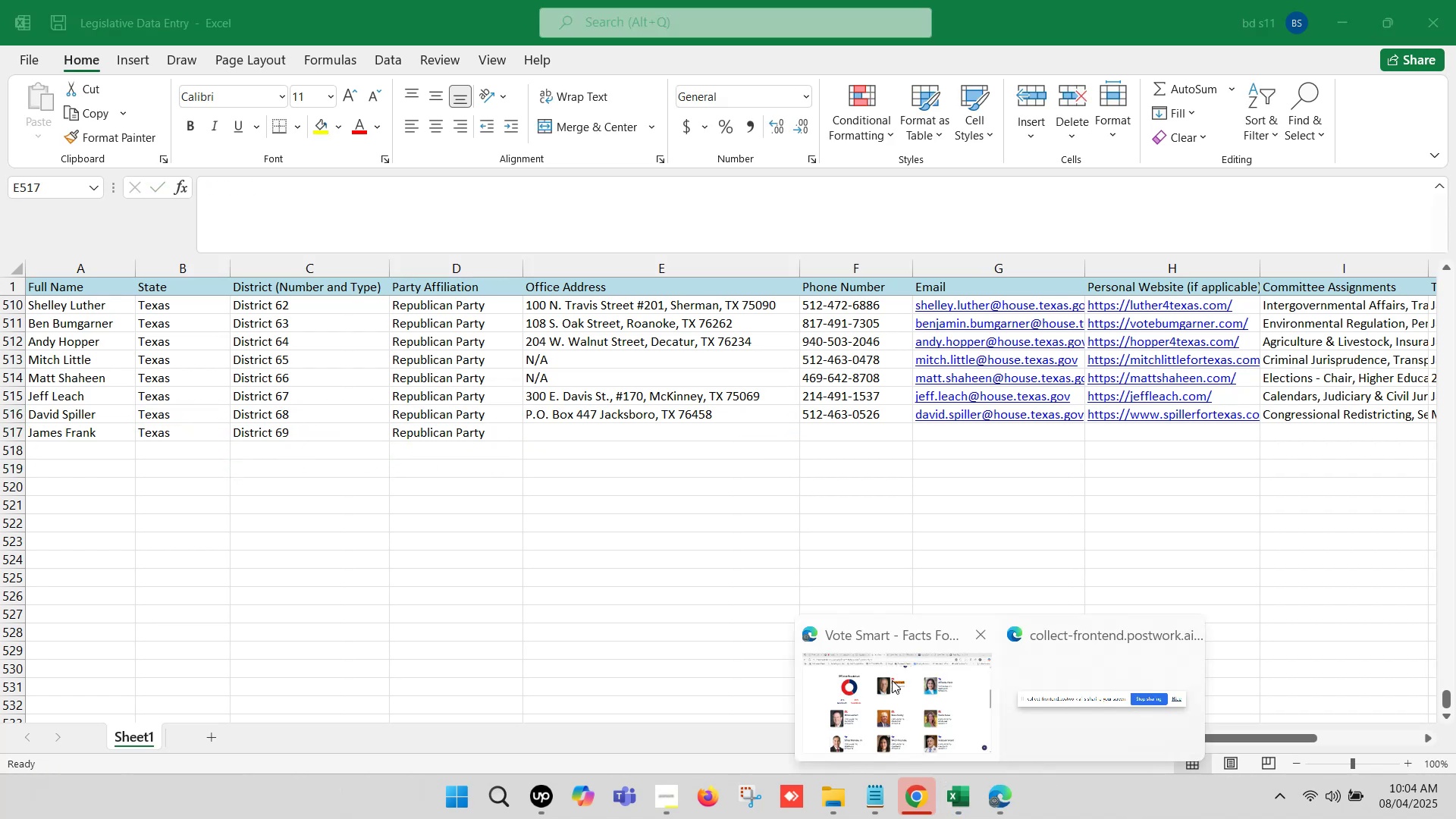 
left_click([891, 678])
 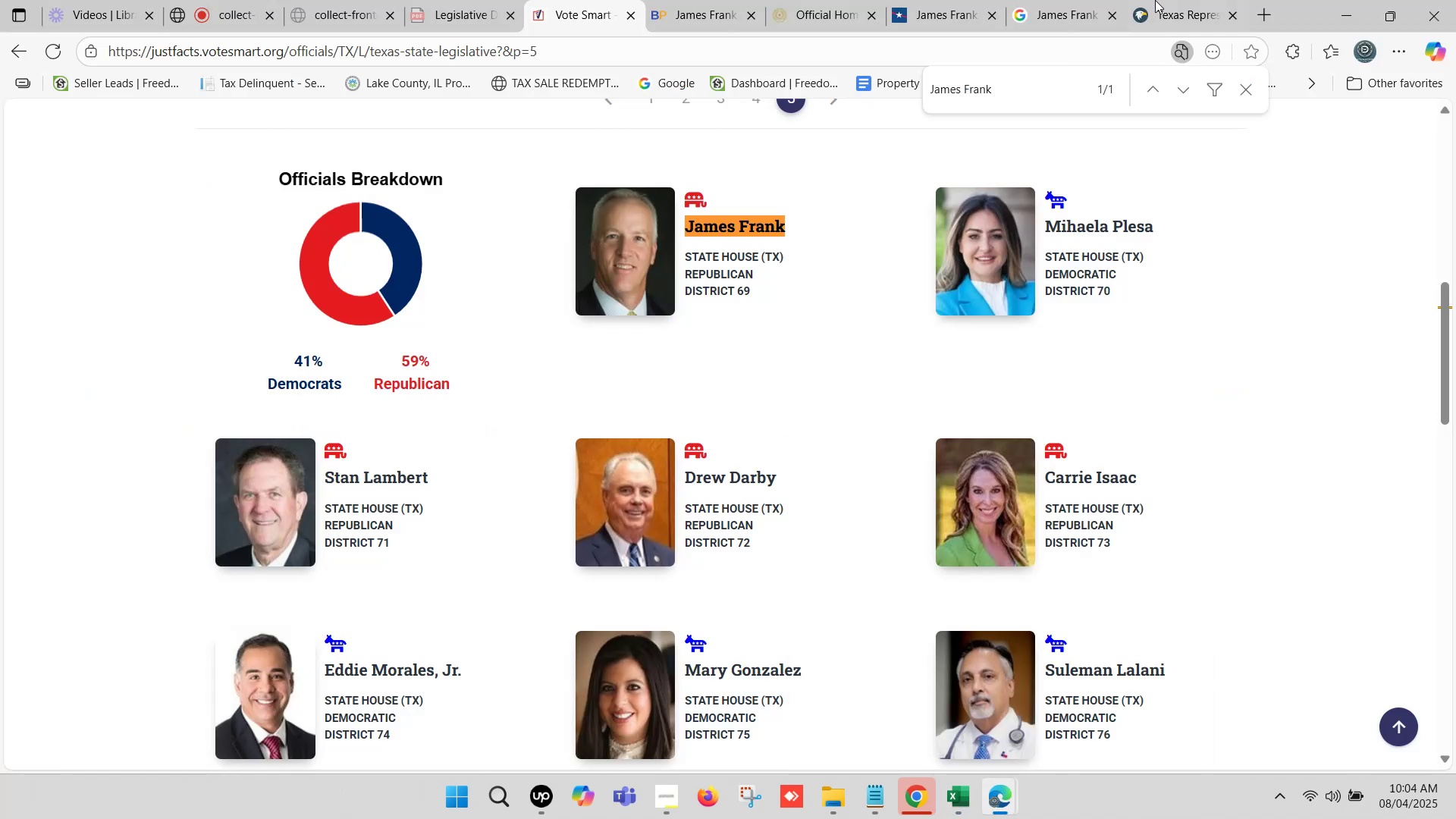 
left_click([1166, 0])
 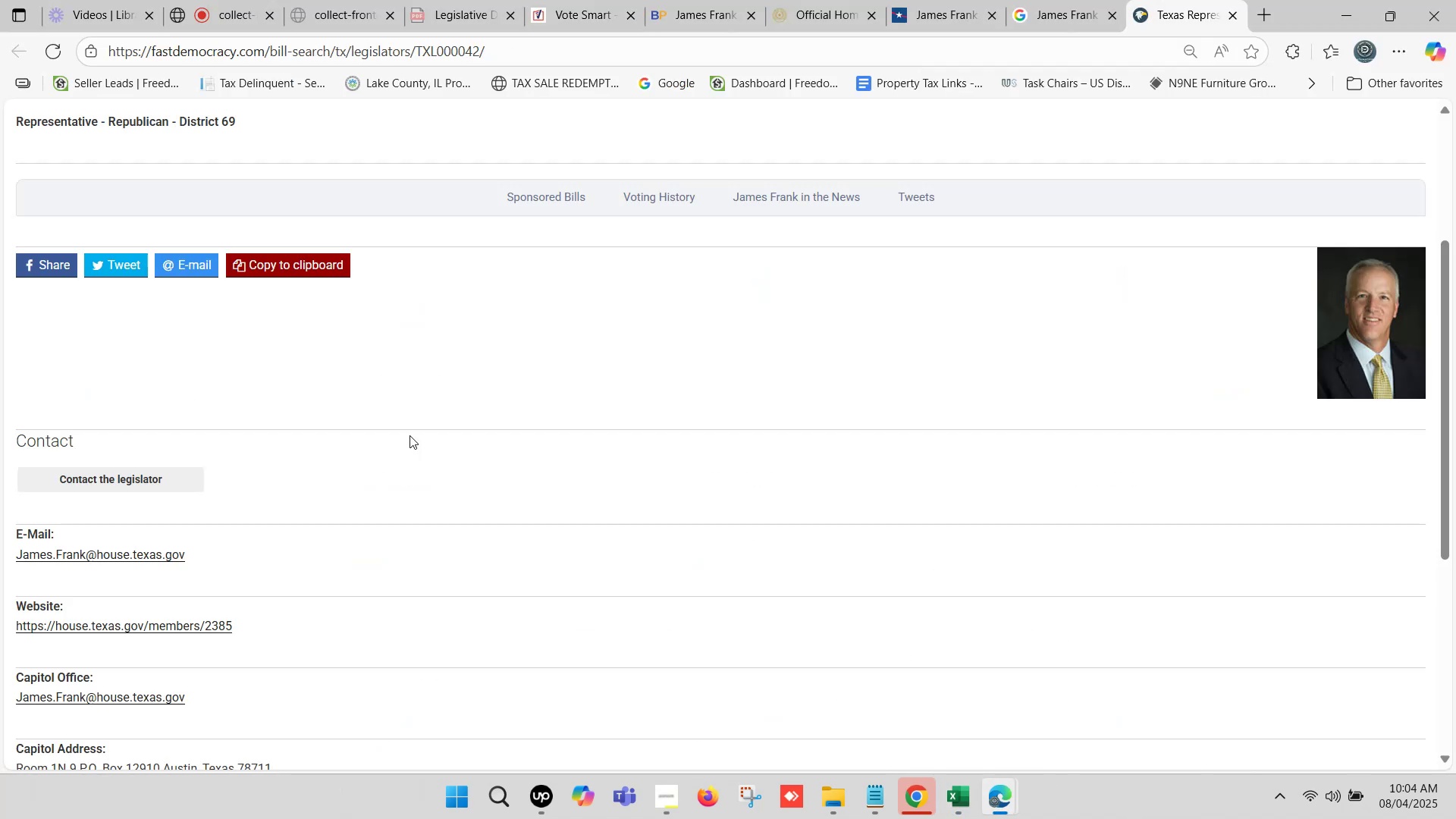 
scroll: coordinate [309, 446], scroll_direction: down, amount: 4.0
 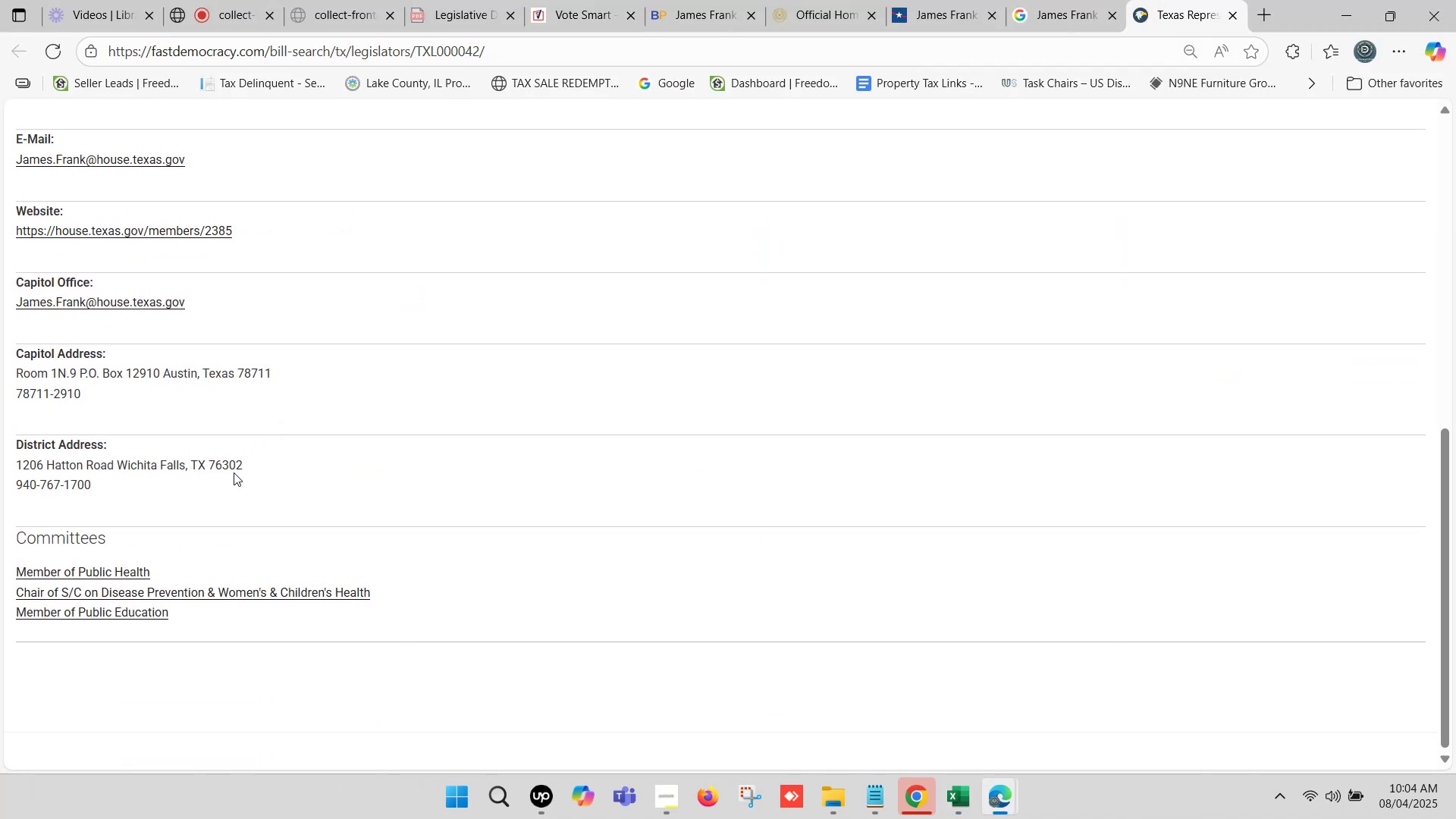 
left_click_drag(start_coordinate=[255, 466], to_coordinate=[12, 467])
 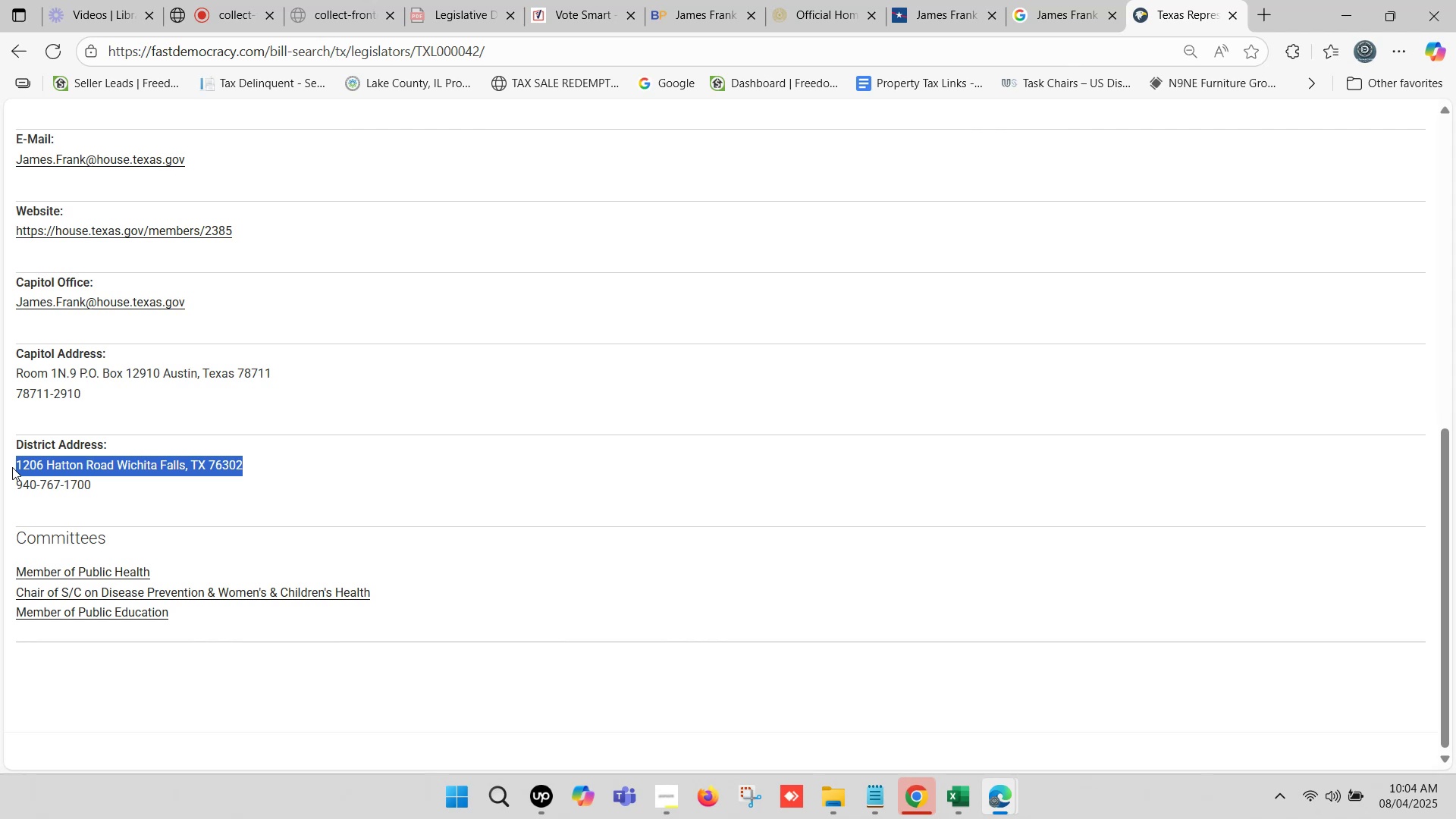 
key(Control+C)
 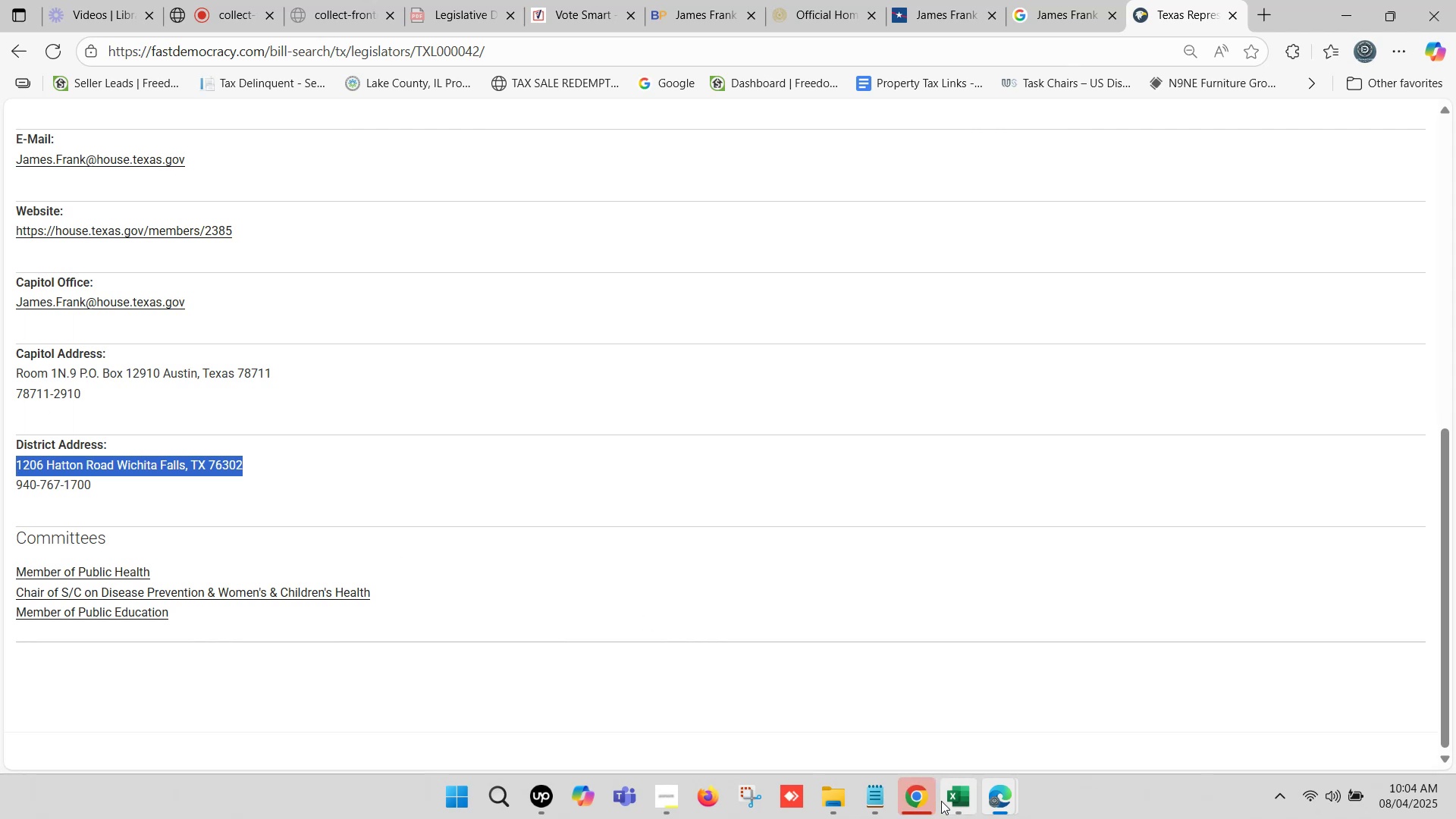 
left_click([952, 795])
 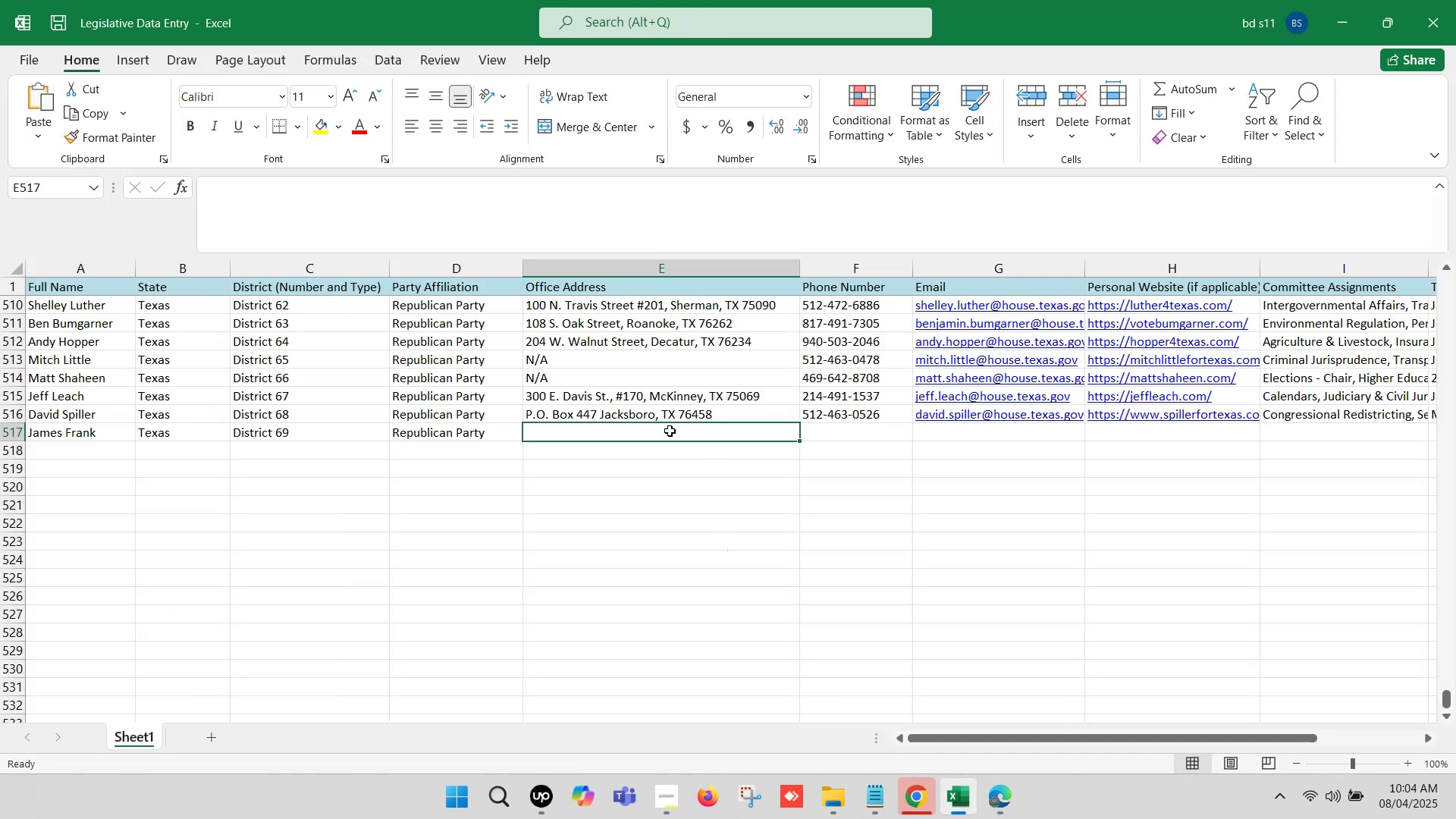 
double_click([669, 430])
 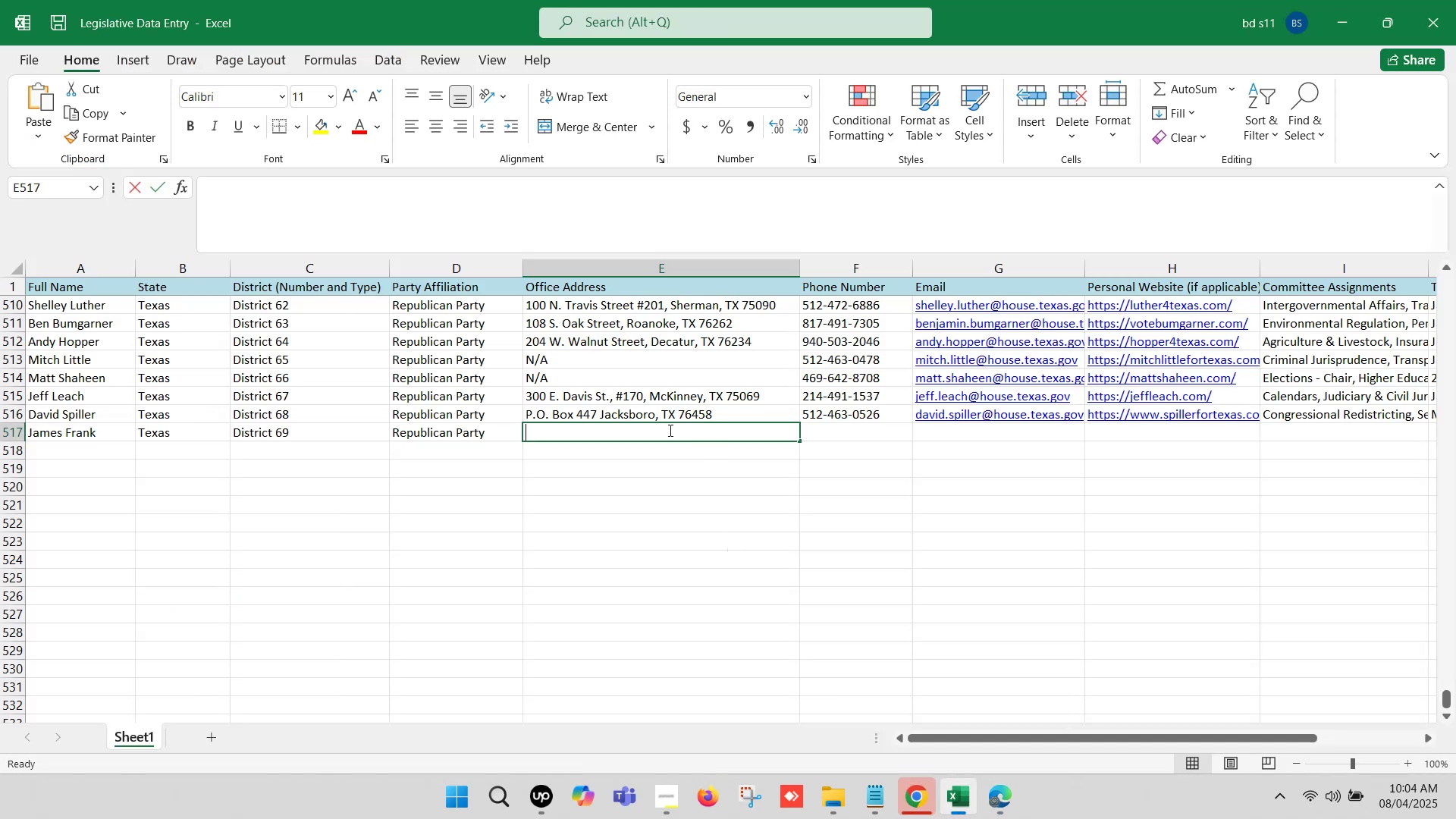 
key(Control+V)
 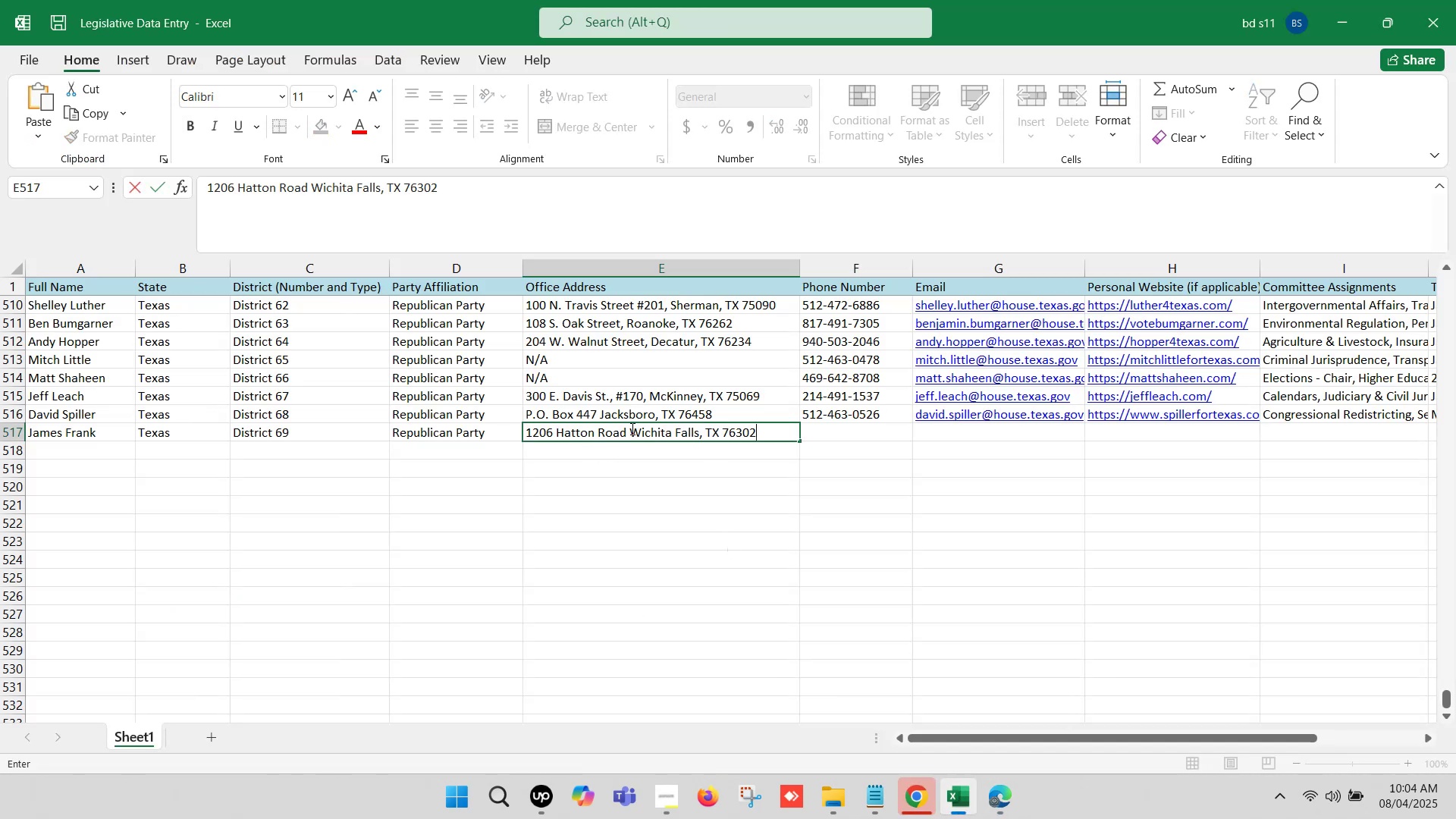 
left_click([625, 426])
 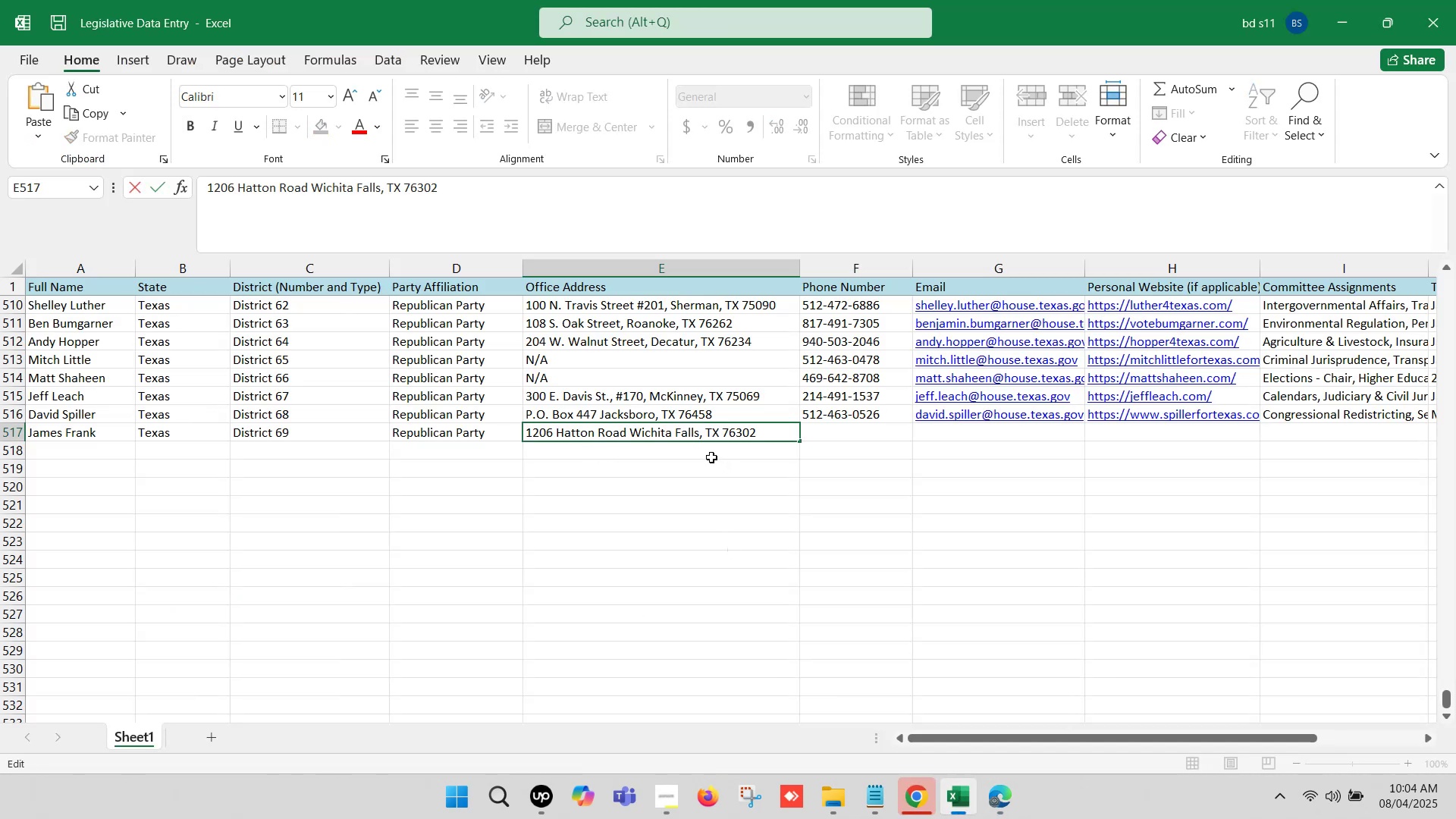 
key(Comma)
 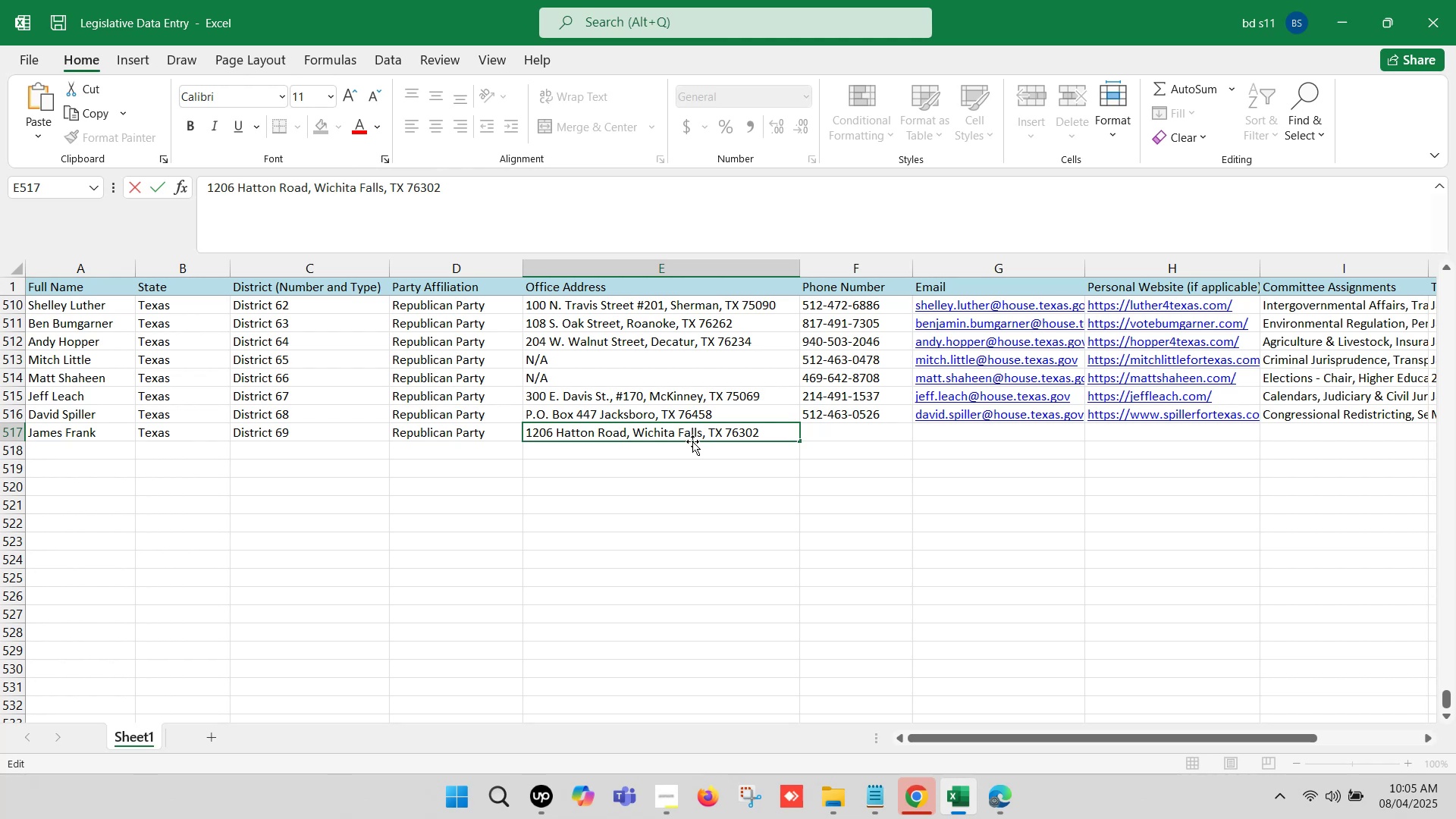 
wait(15.44)
 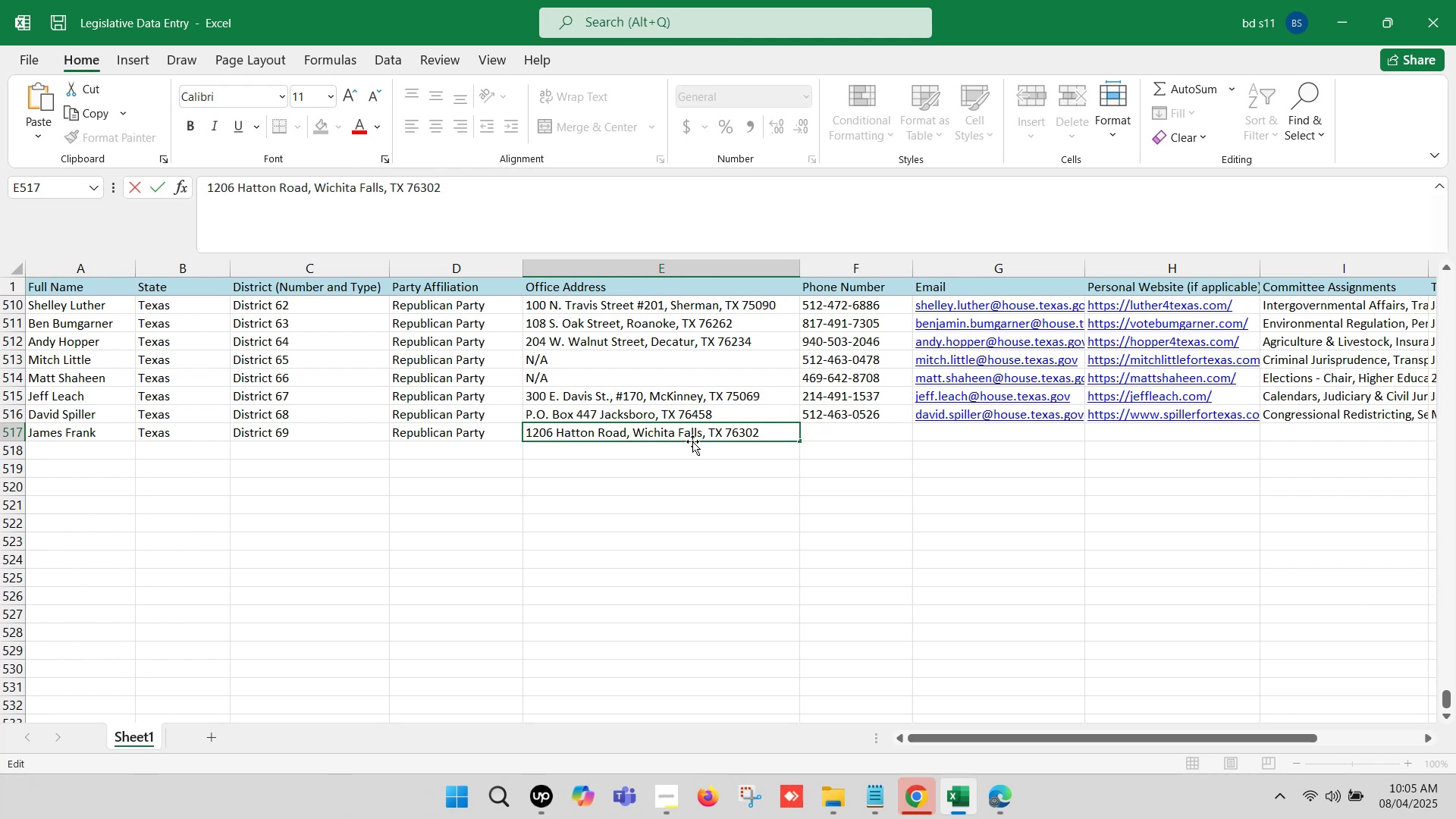 
double_click([769, 475])
 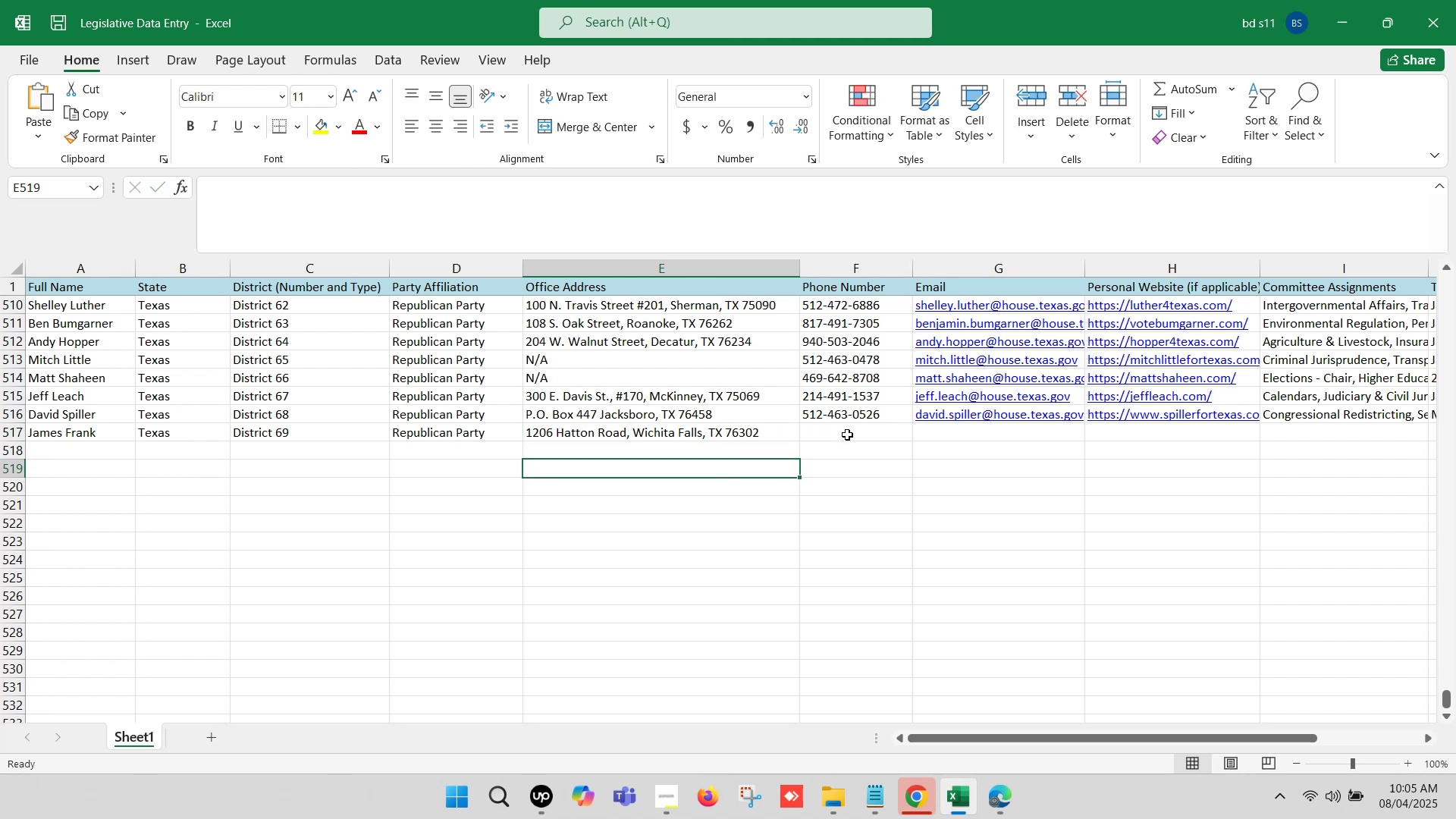 
left_click([849, 432])
 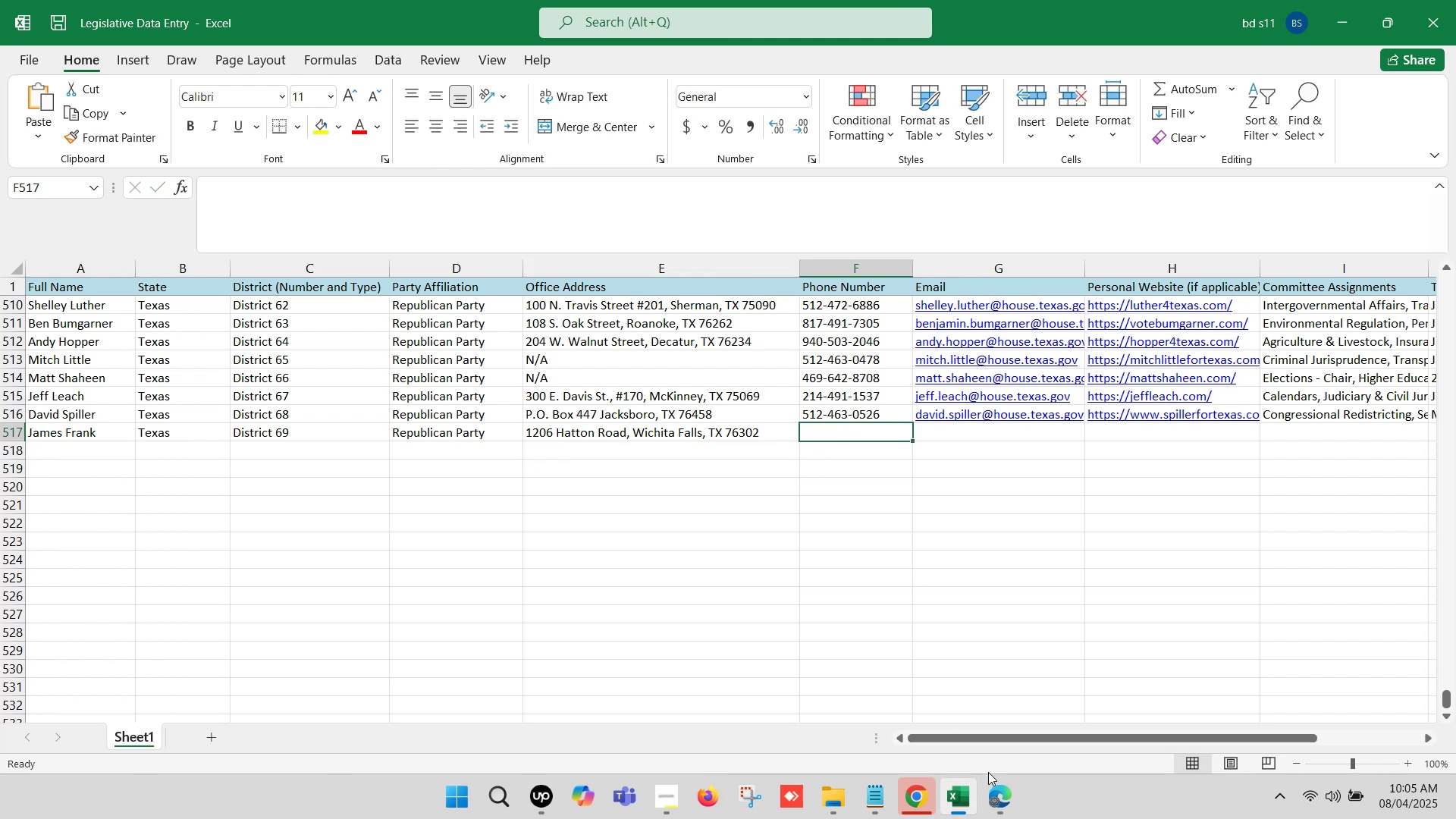 
left_click([995, 785])
 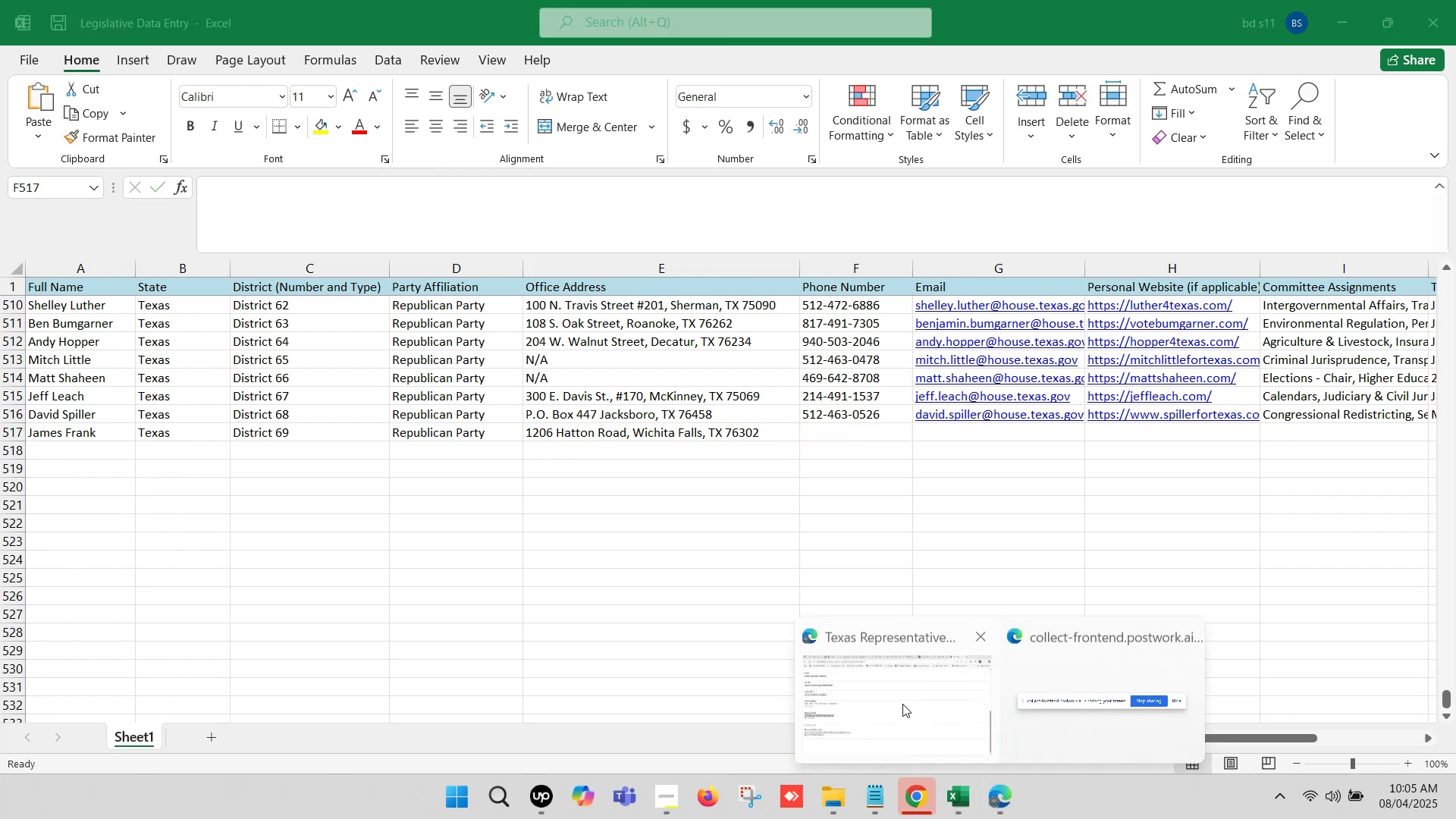 
left_click([888, 688])
 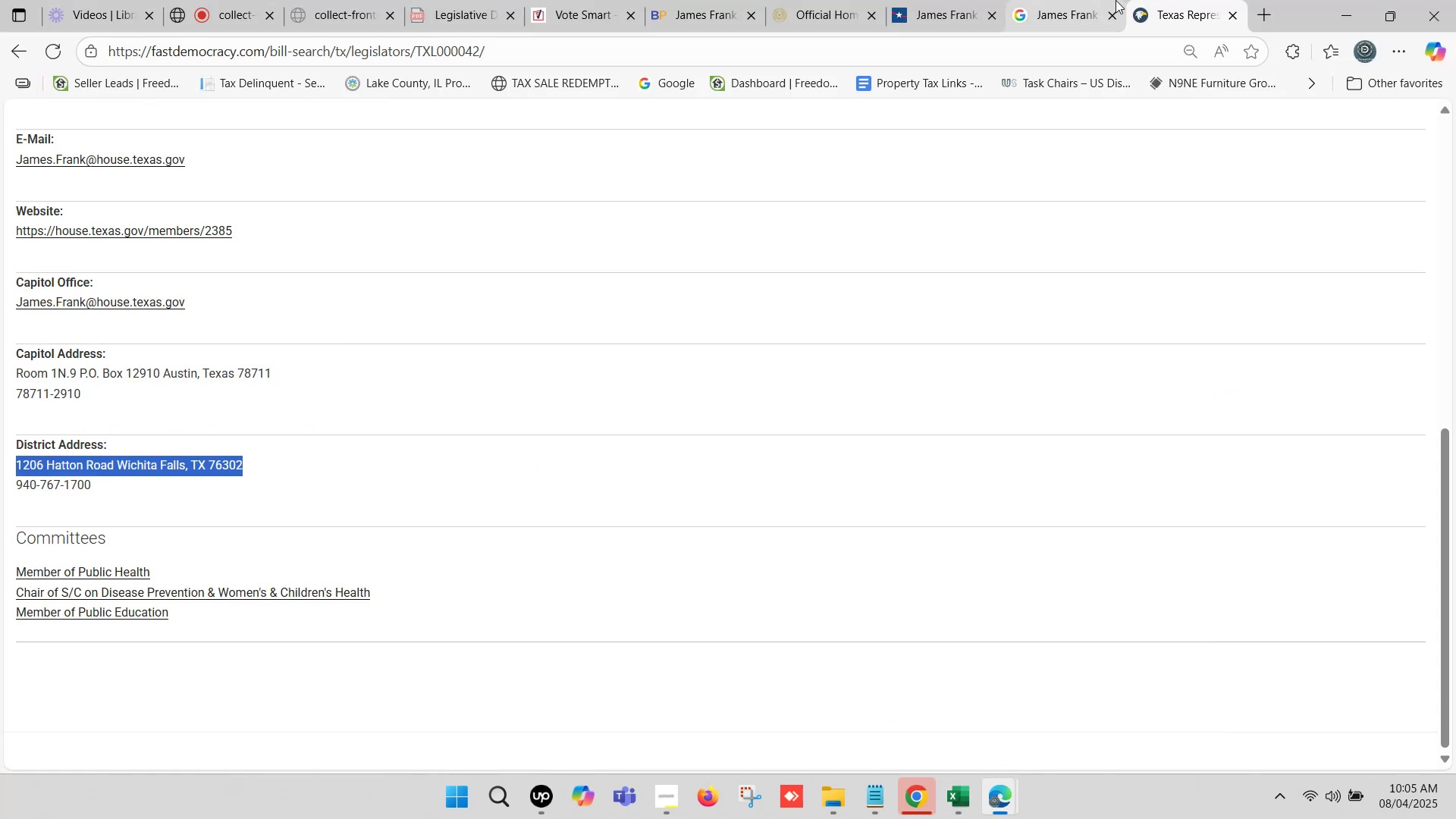 
left_click([1169, 0])
 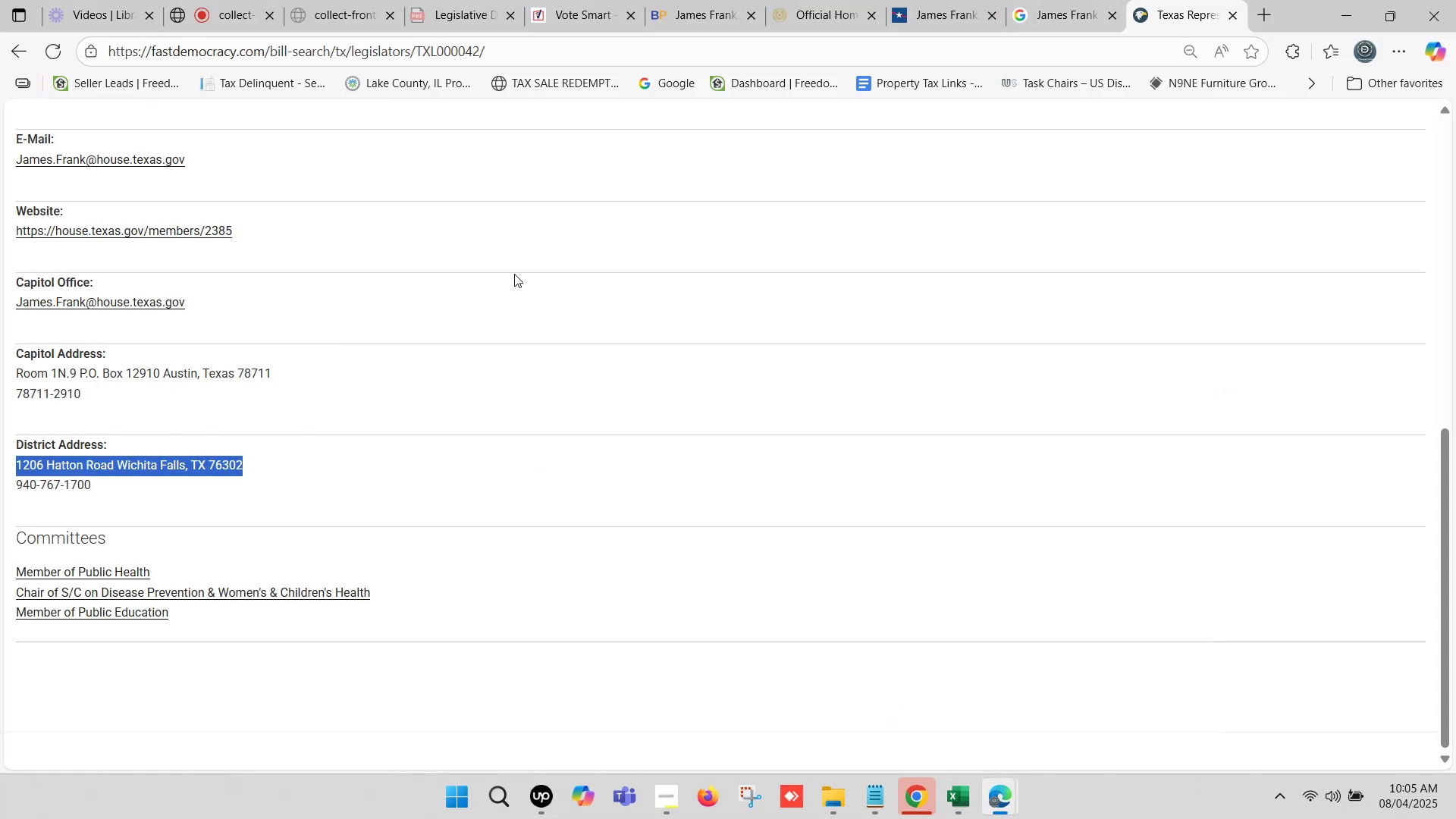 
scroll: coordinate [308, 385], scroll_direction: down, amount: 1.0
 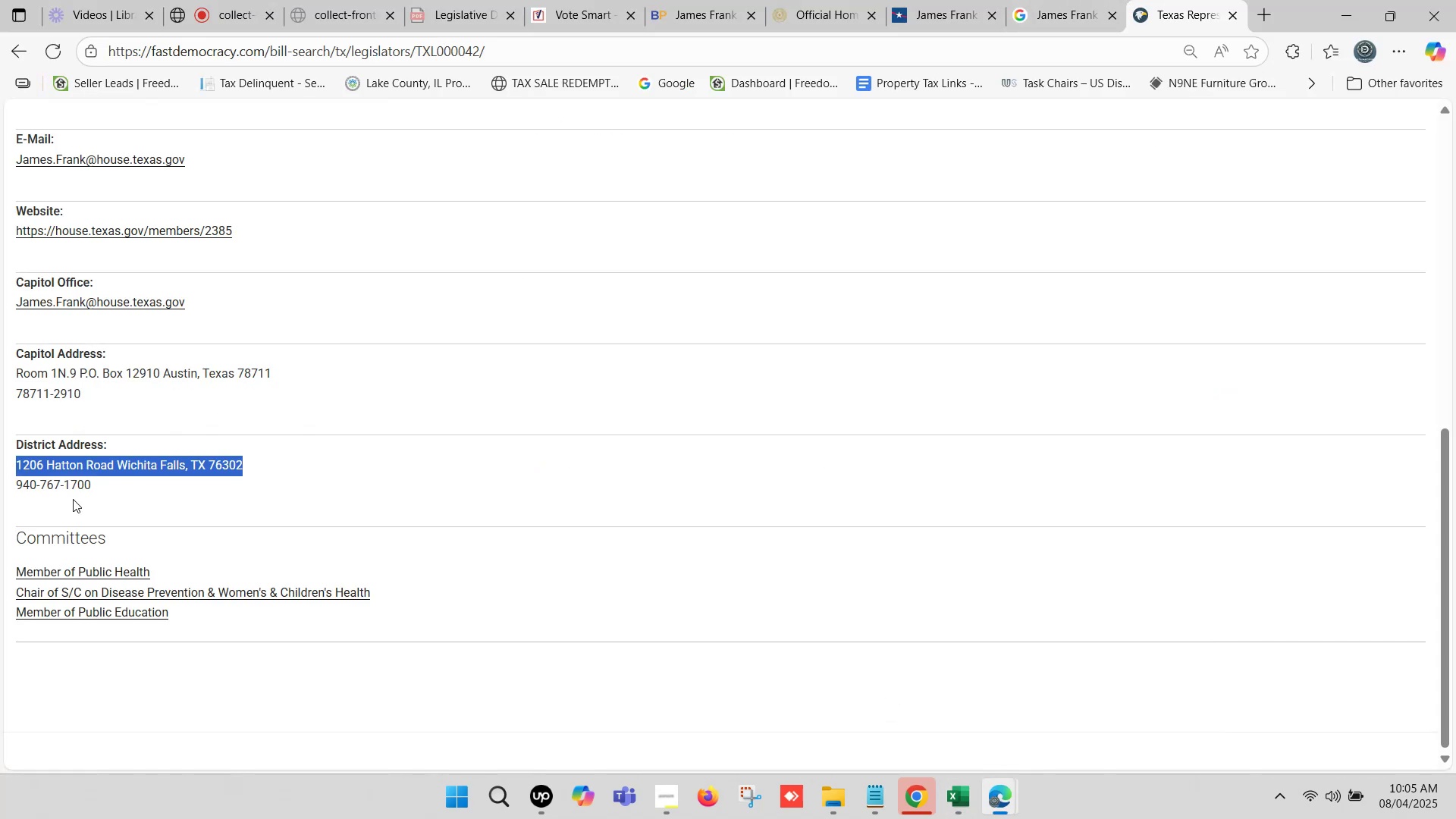 
left_click_drag(start_coordinate=[96, 486], to_coordinate=[17, 485])
 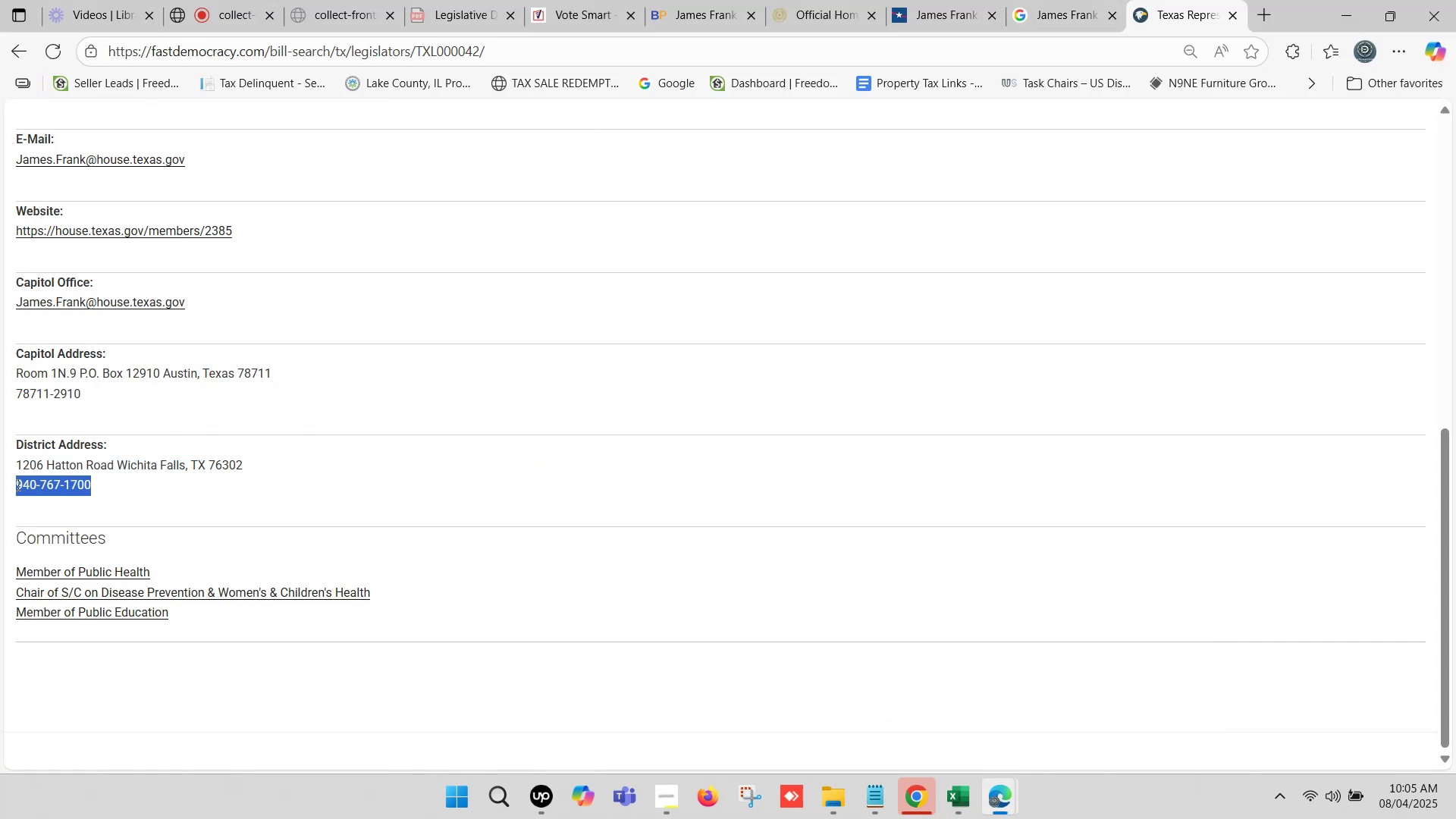 
key(Control+C)
 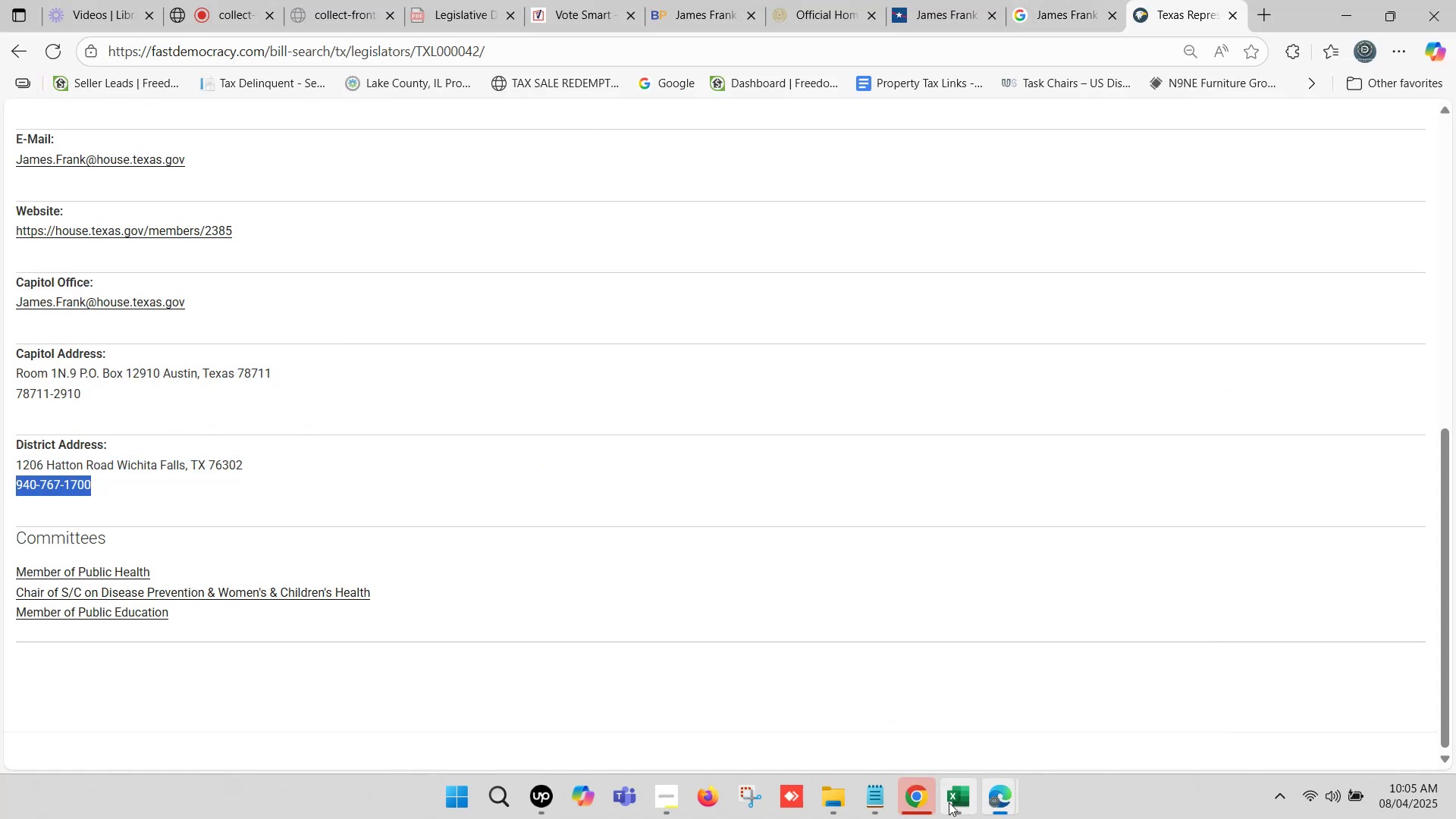 
left_click([954, 799])
 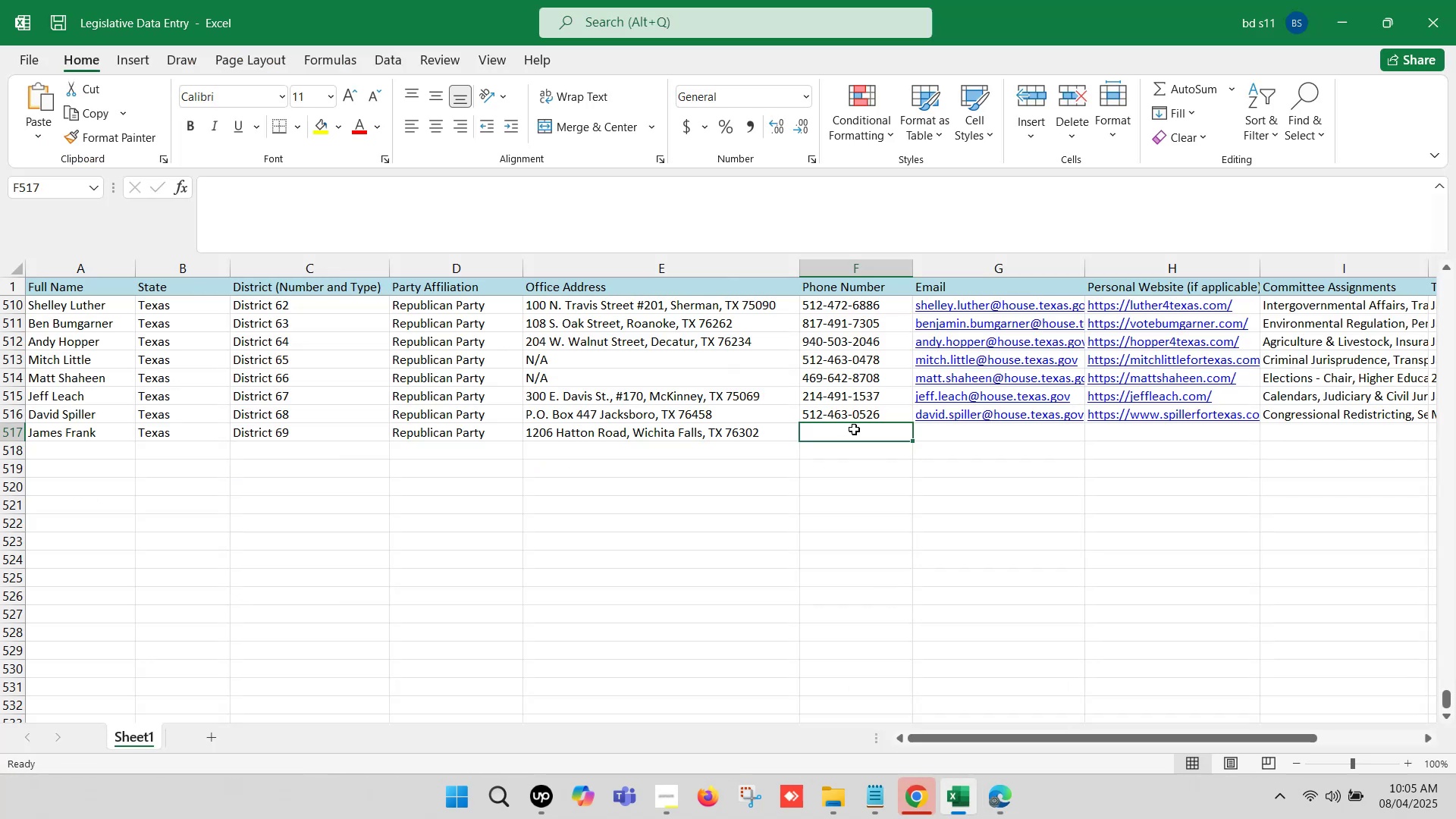 
double_click([854, 429])
 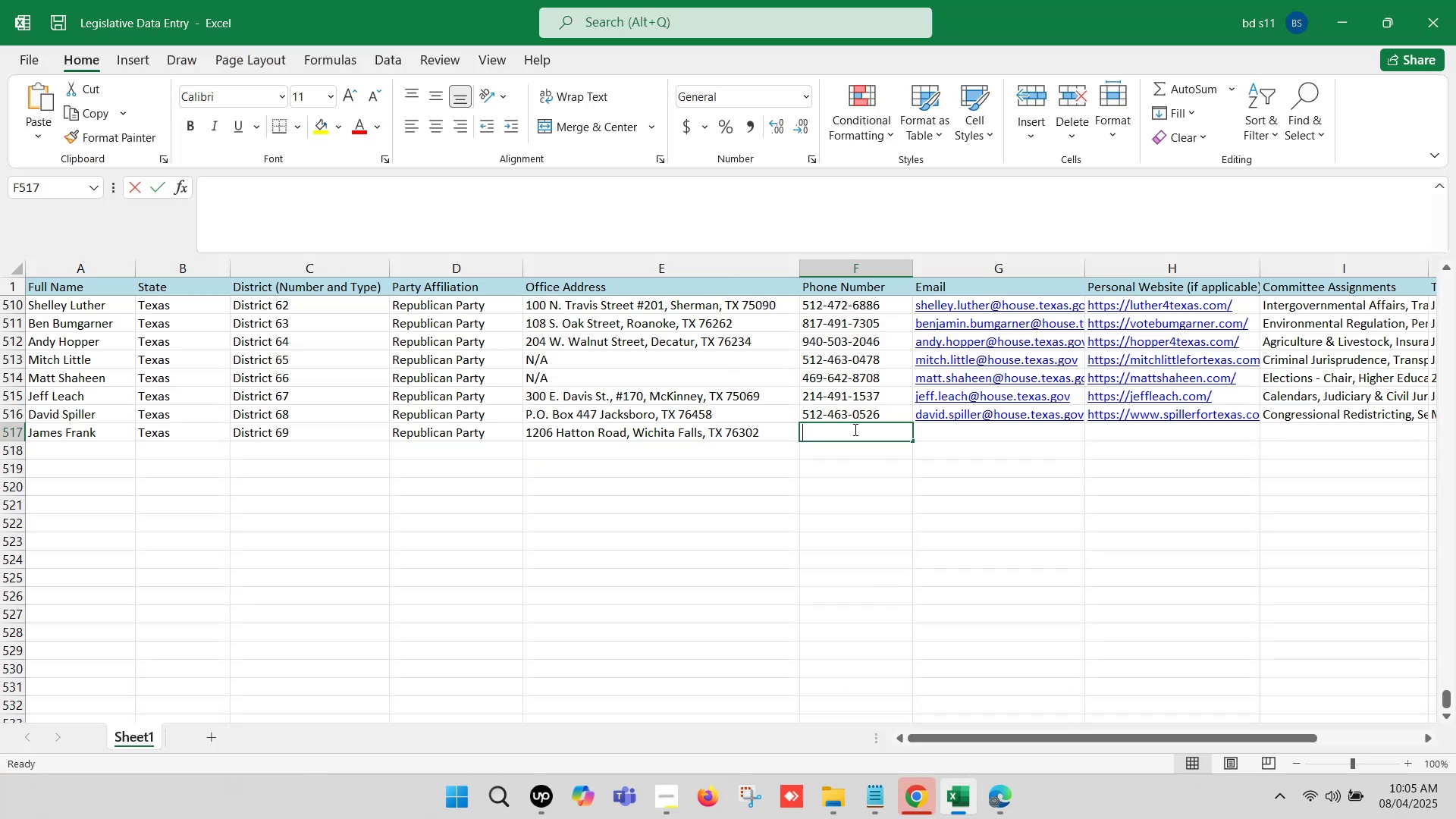 
key(Control+ControlLeft)
 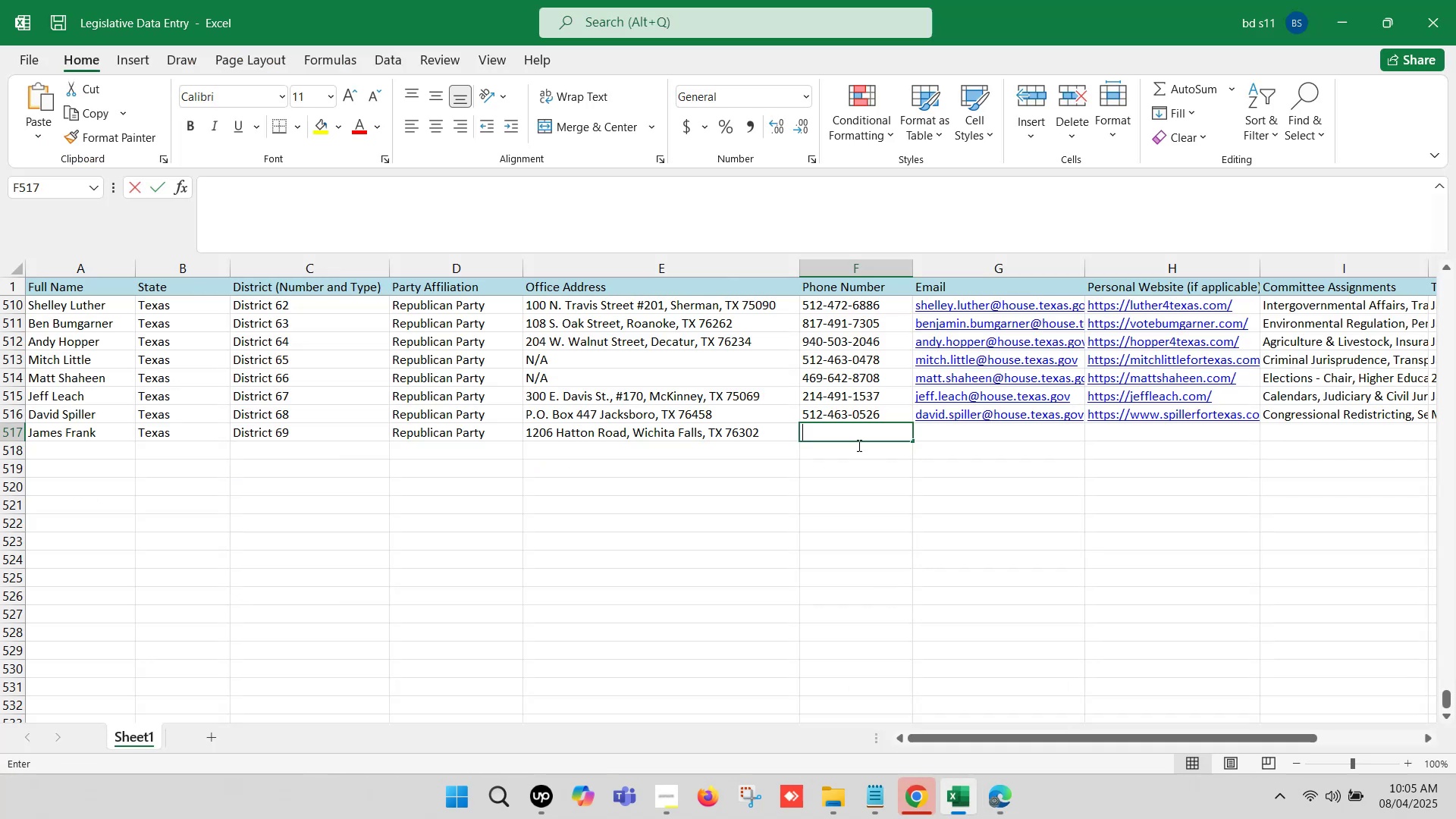 
key(Control+V)
 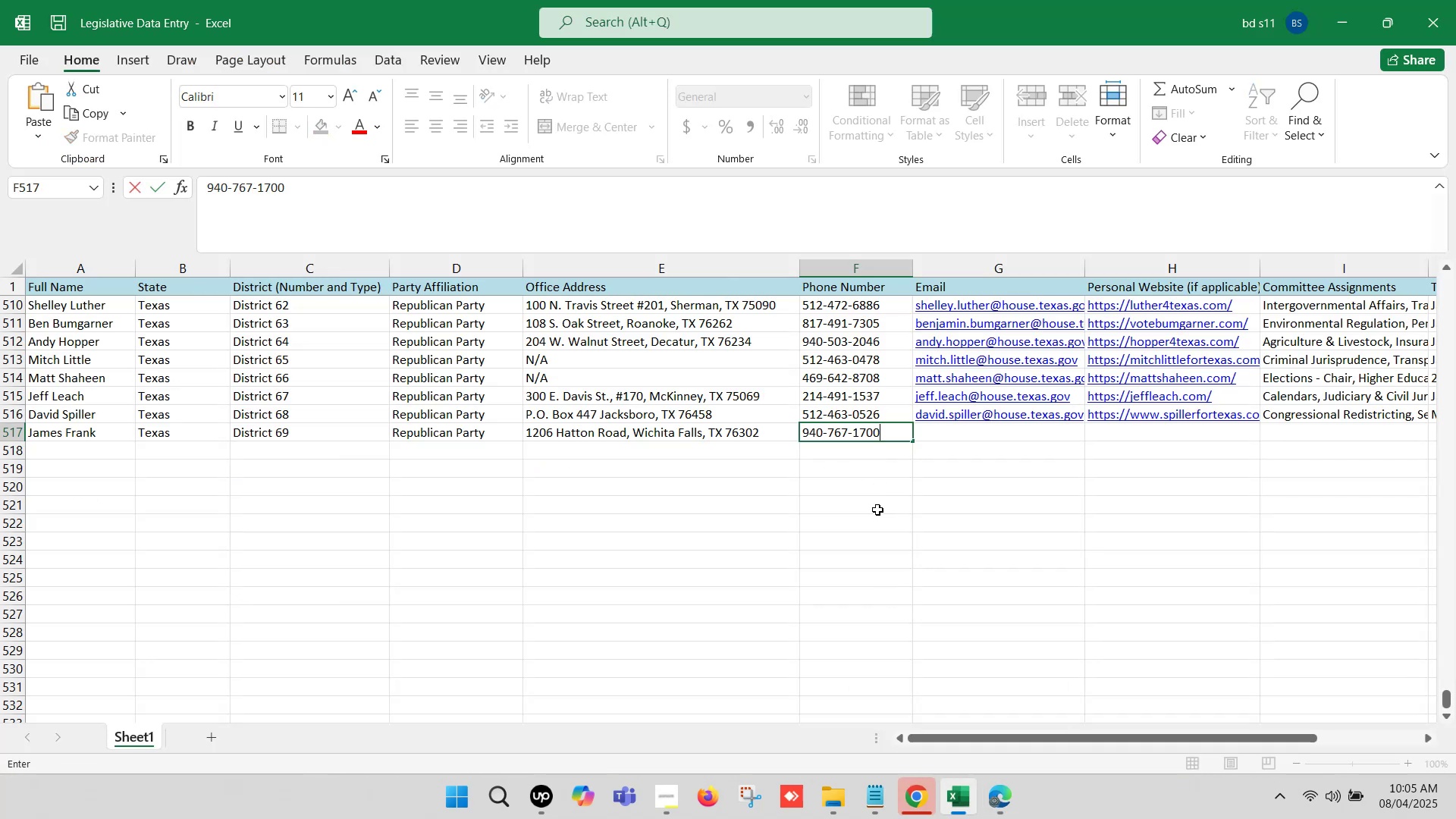 
left_click([875, 510])
 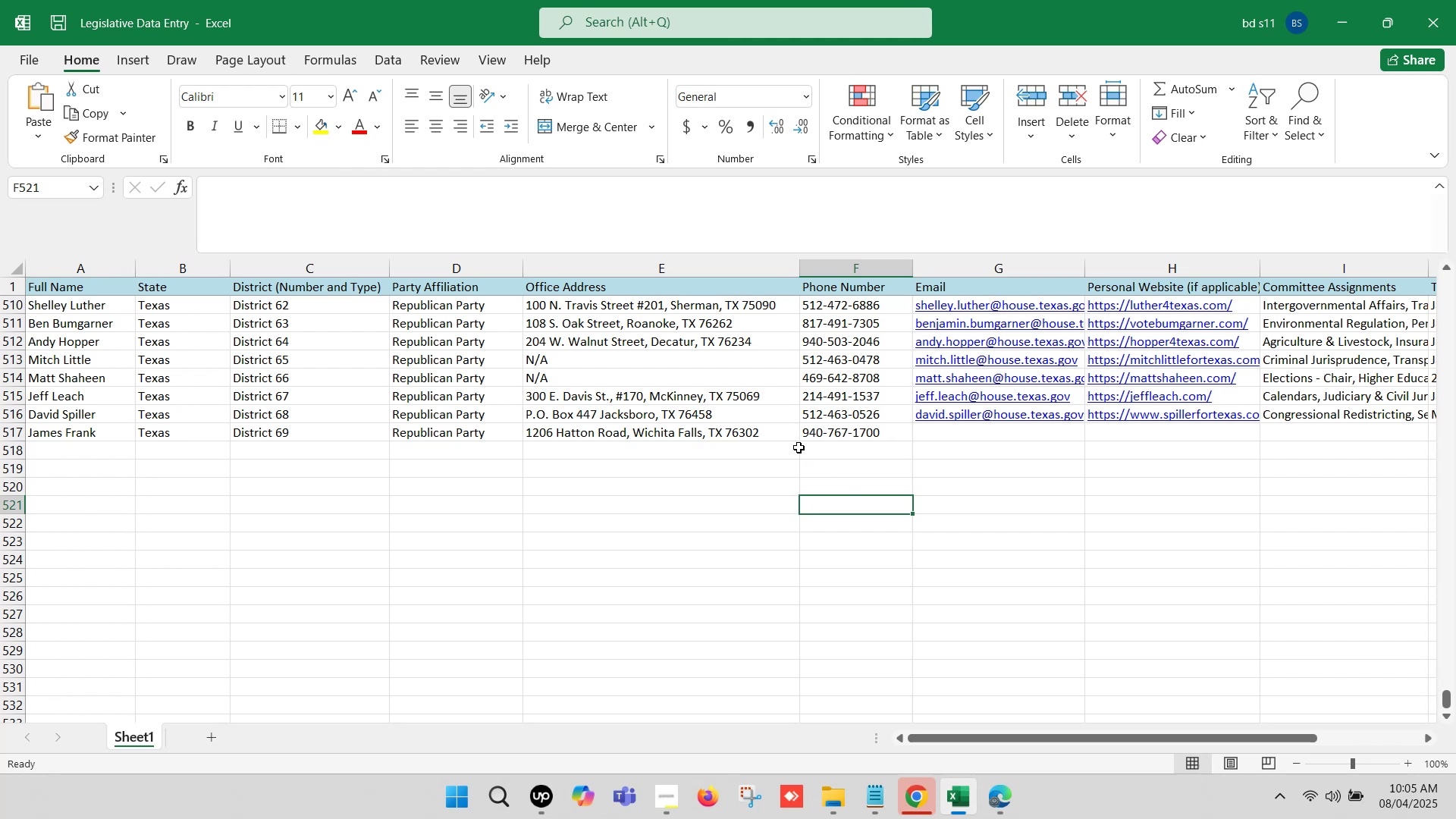 
wait(5.6)
 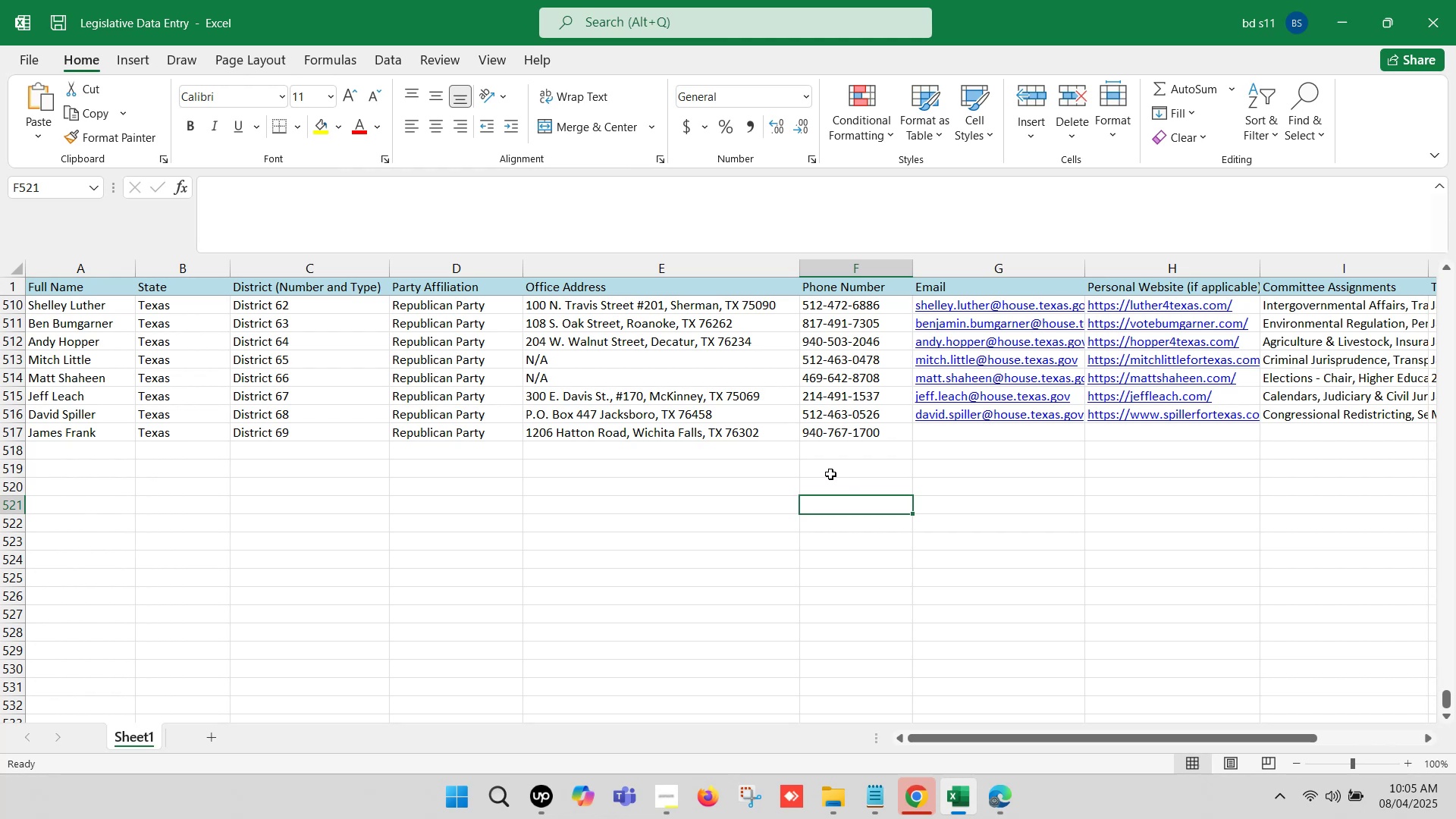 
left_click([927, 440])
 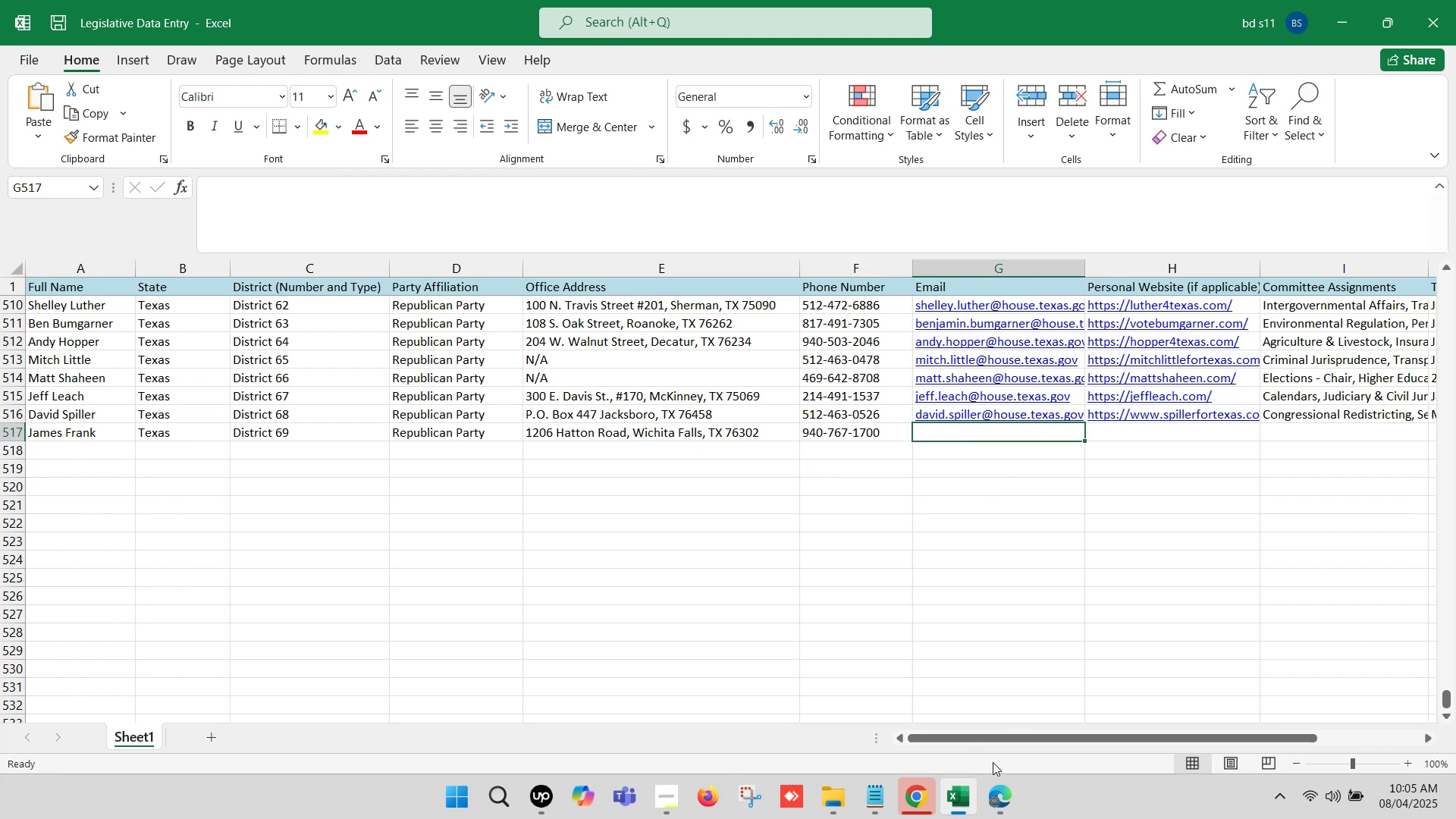 
left_click([993, 797])
 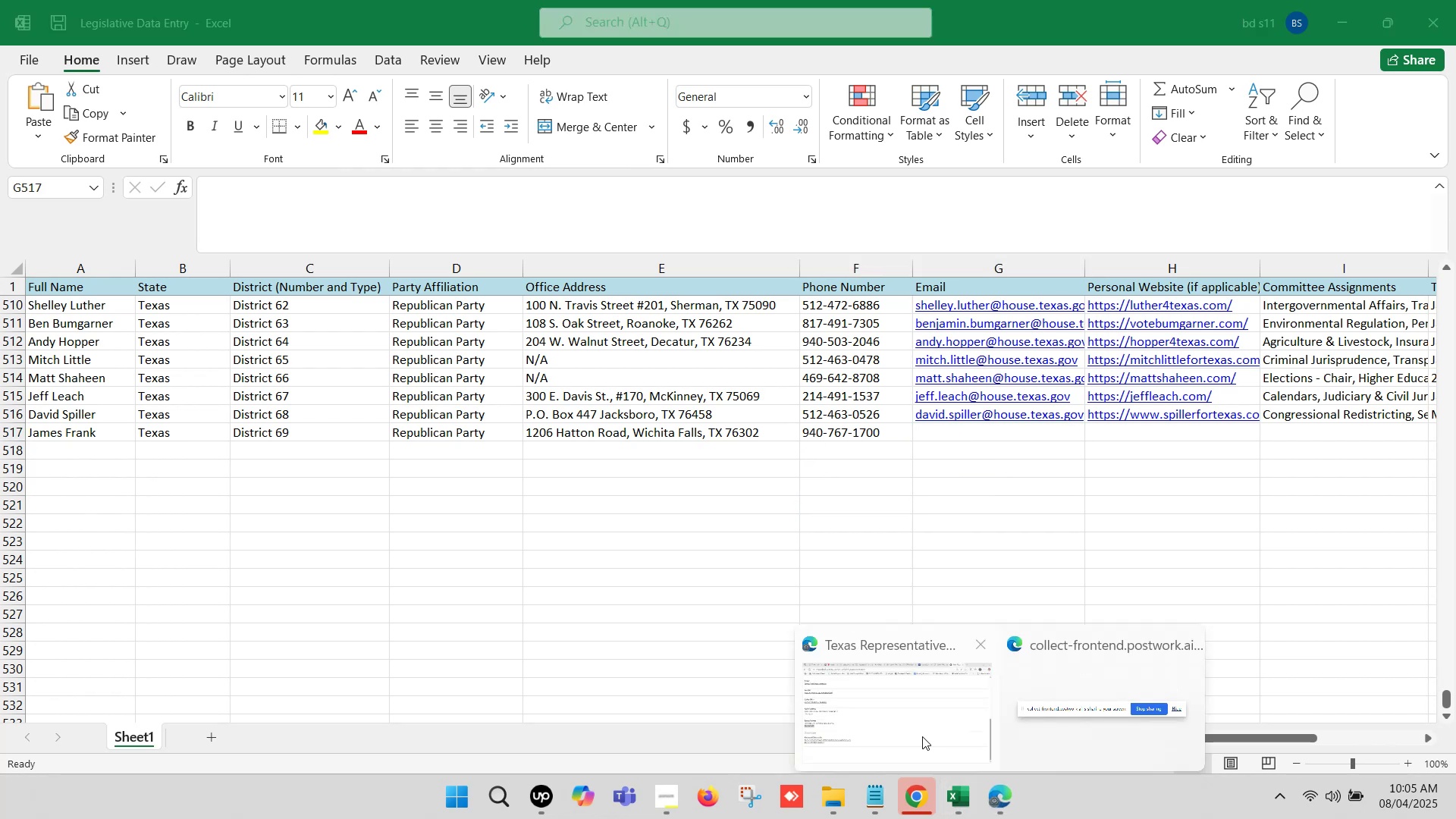 
left_click([878, 710])
 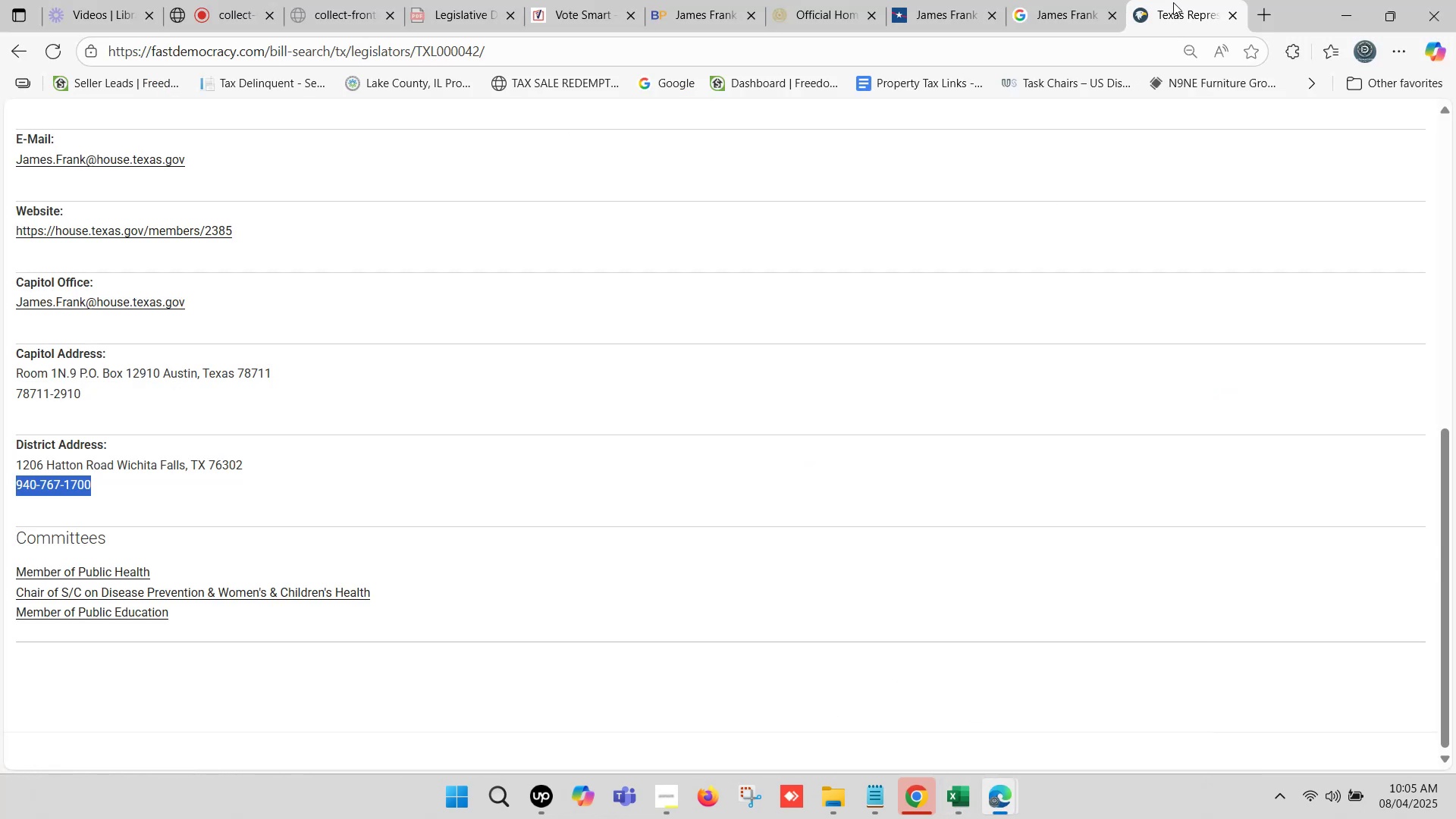 
scroll: coordinate [291, 297], scroll_direction: up, amount: 1.0
 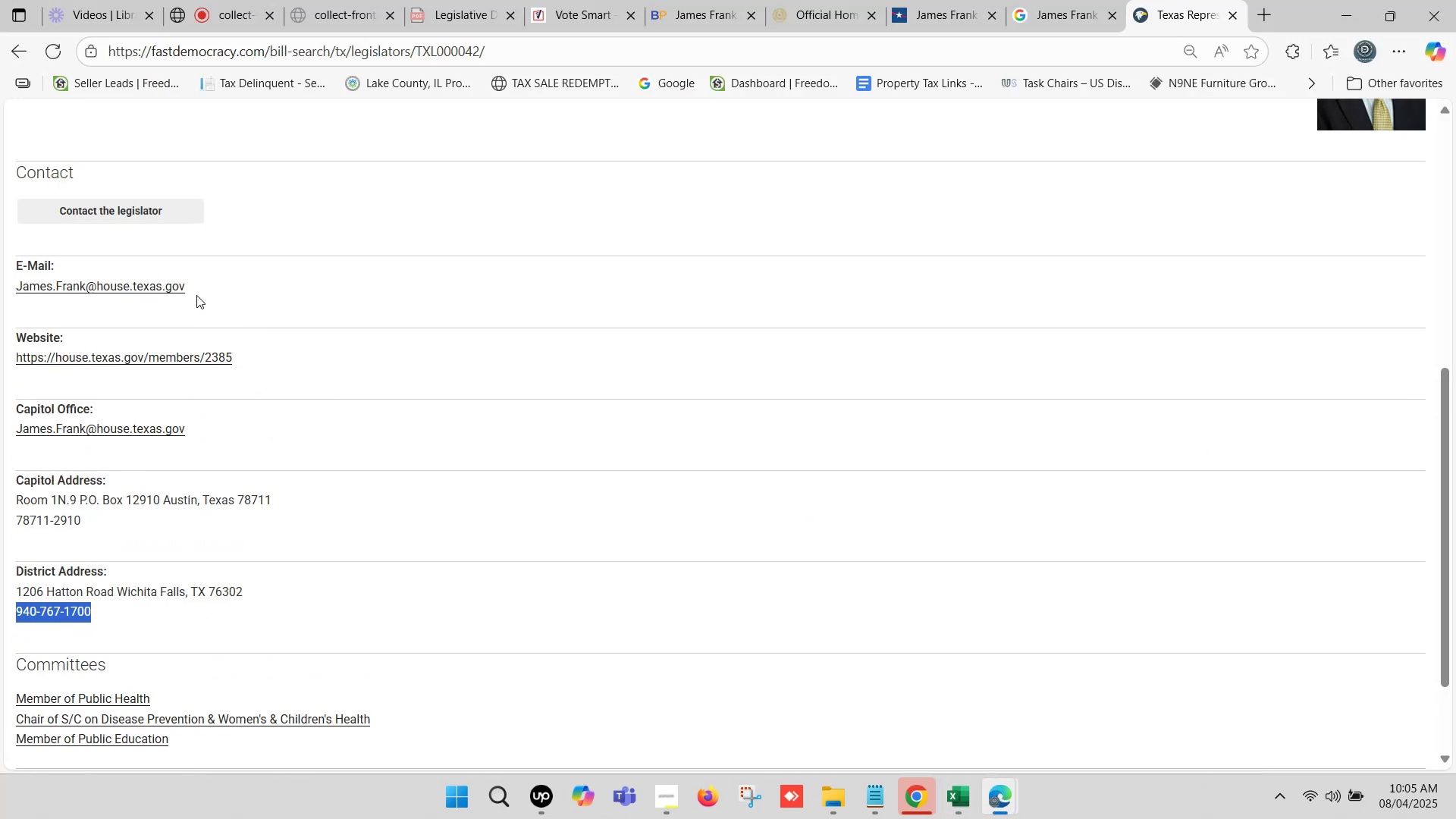 
left_click_drag(start_coordinate=[190, 285], to_coordinate=[17, 292])
 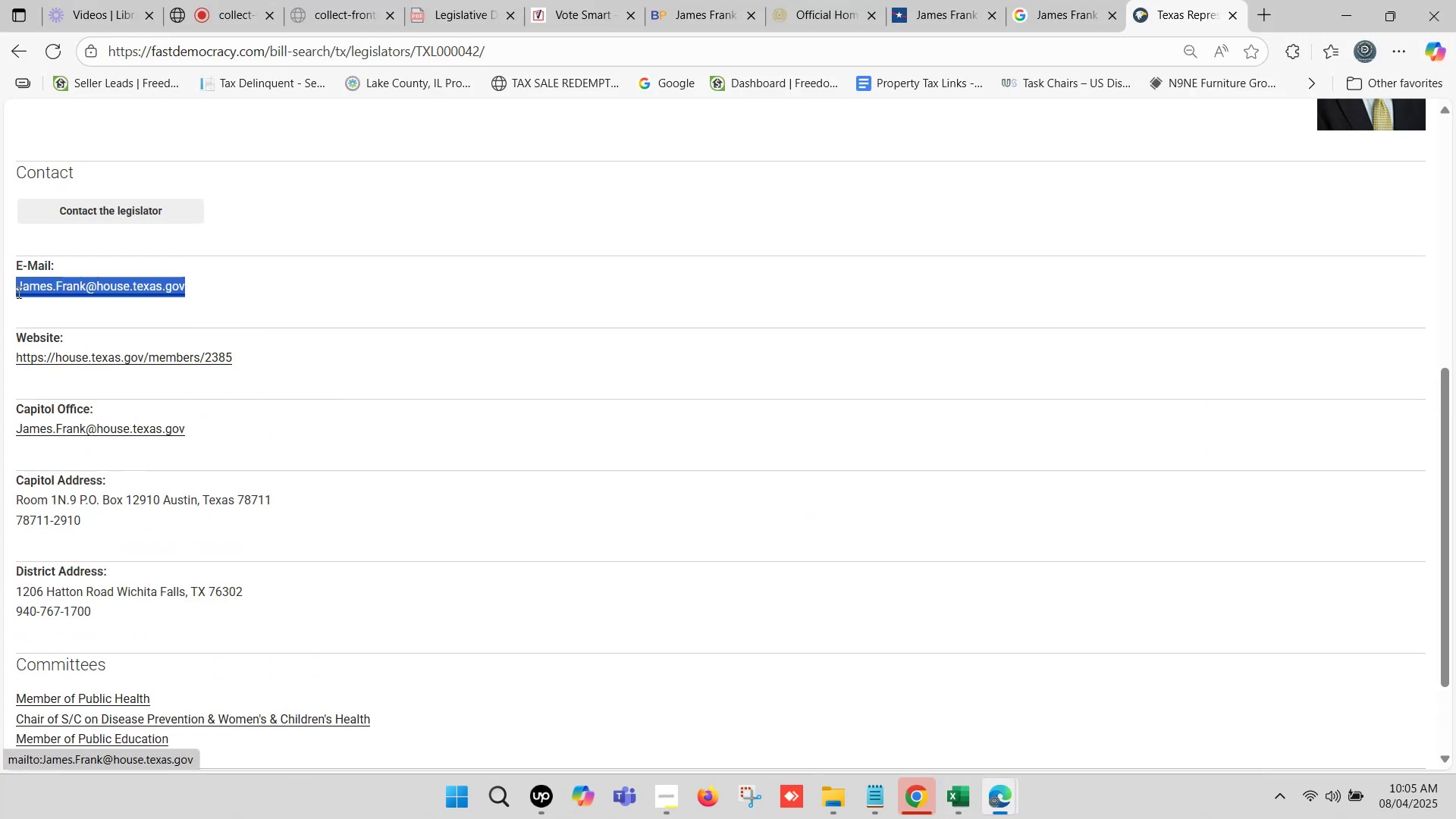 
key(Control+C)
 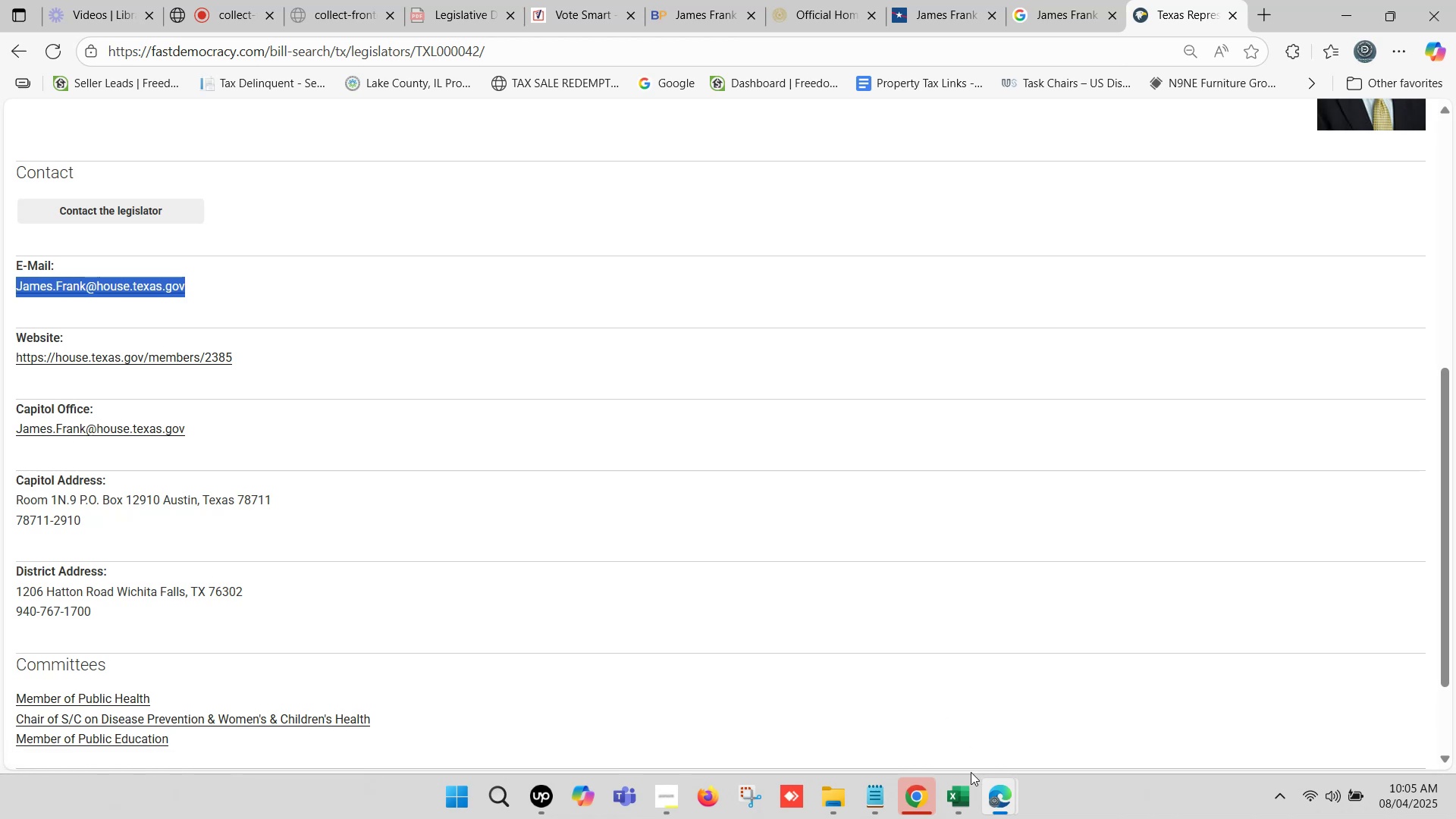 
left_click([962, 791])
 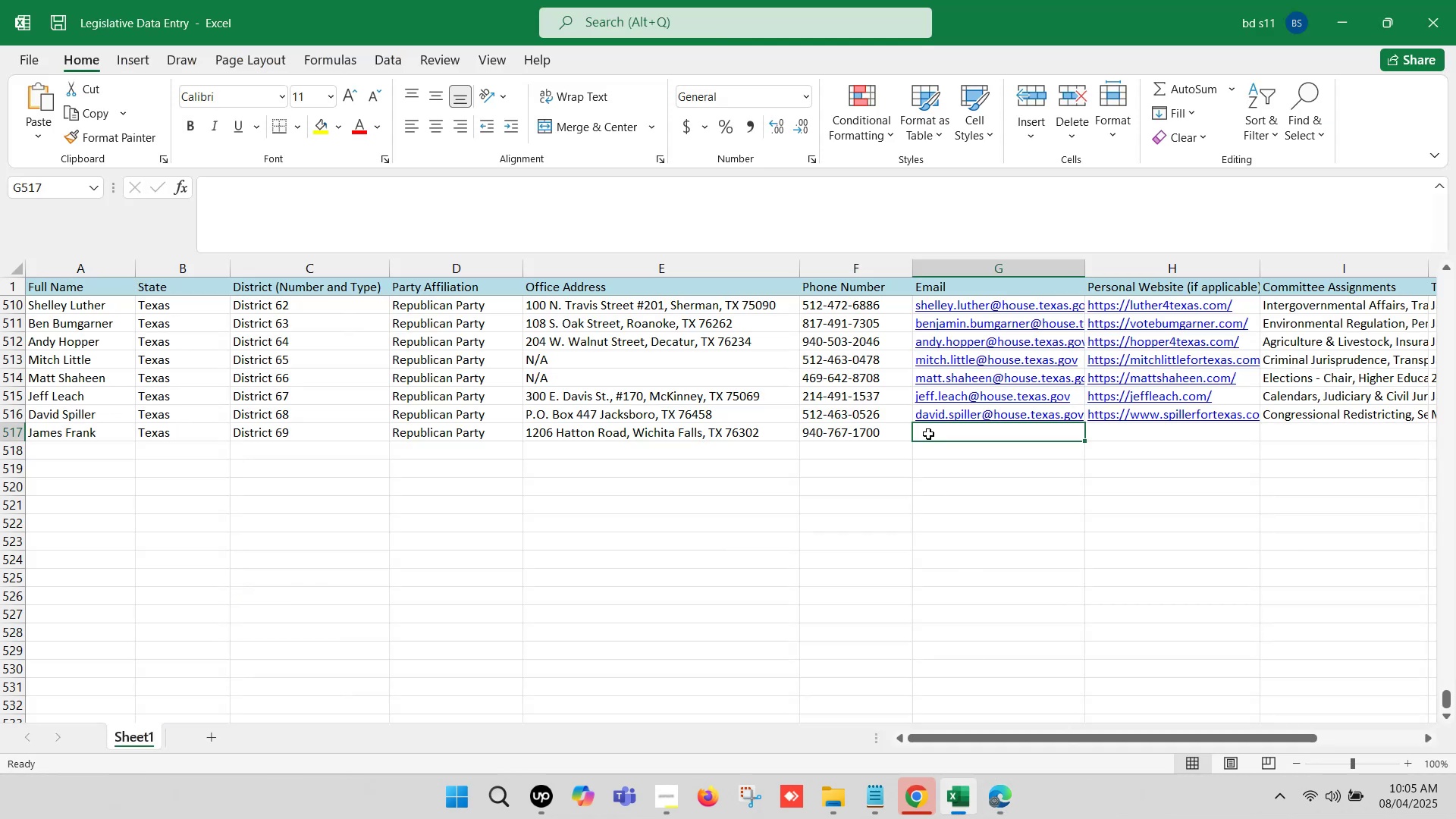 
double_click([927, 431])
 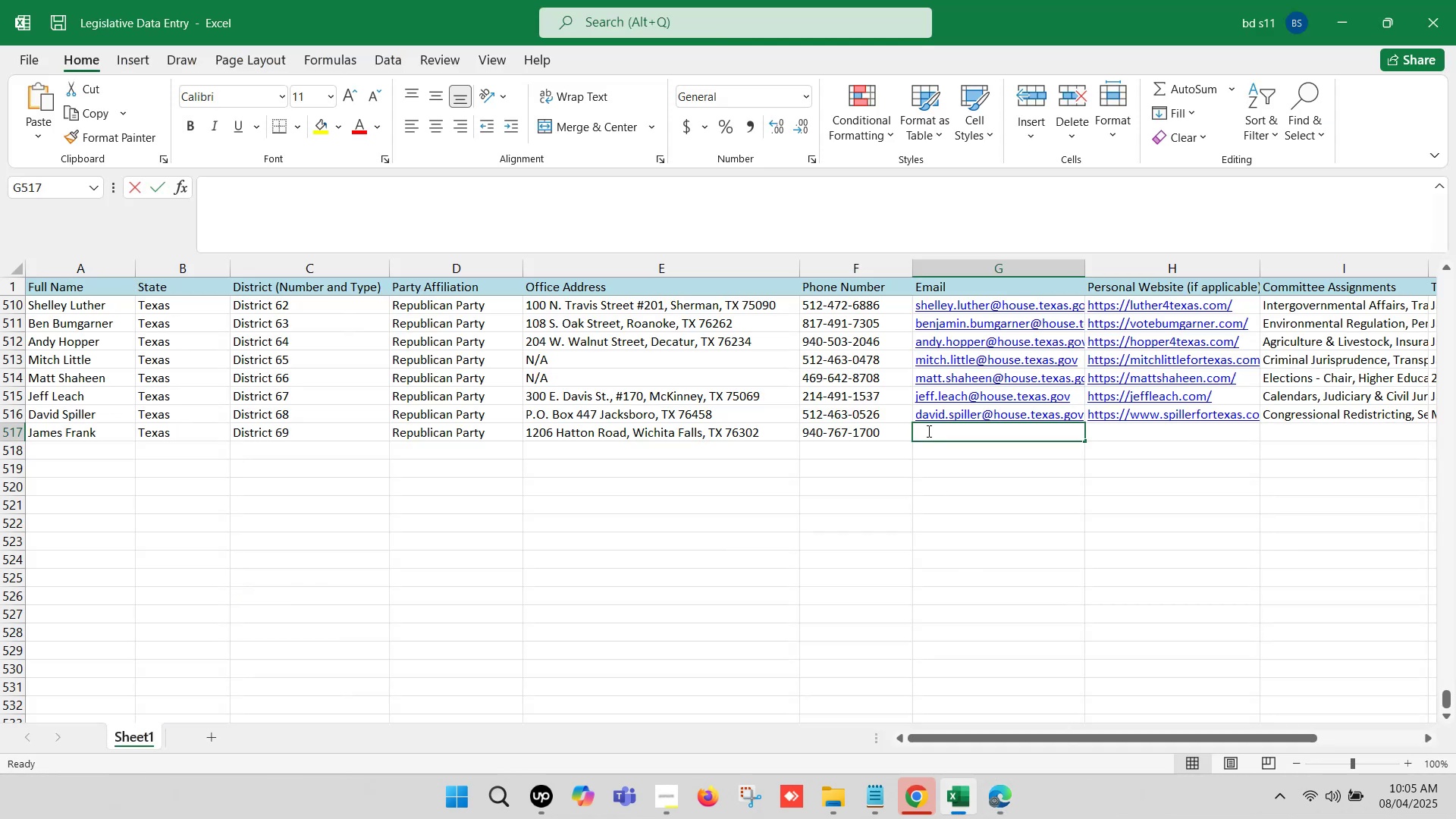 
key(Control+ControlLeft)
 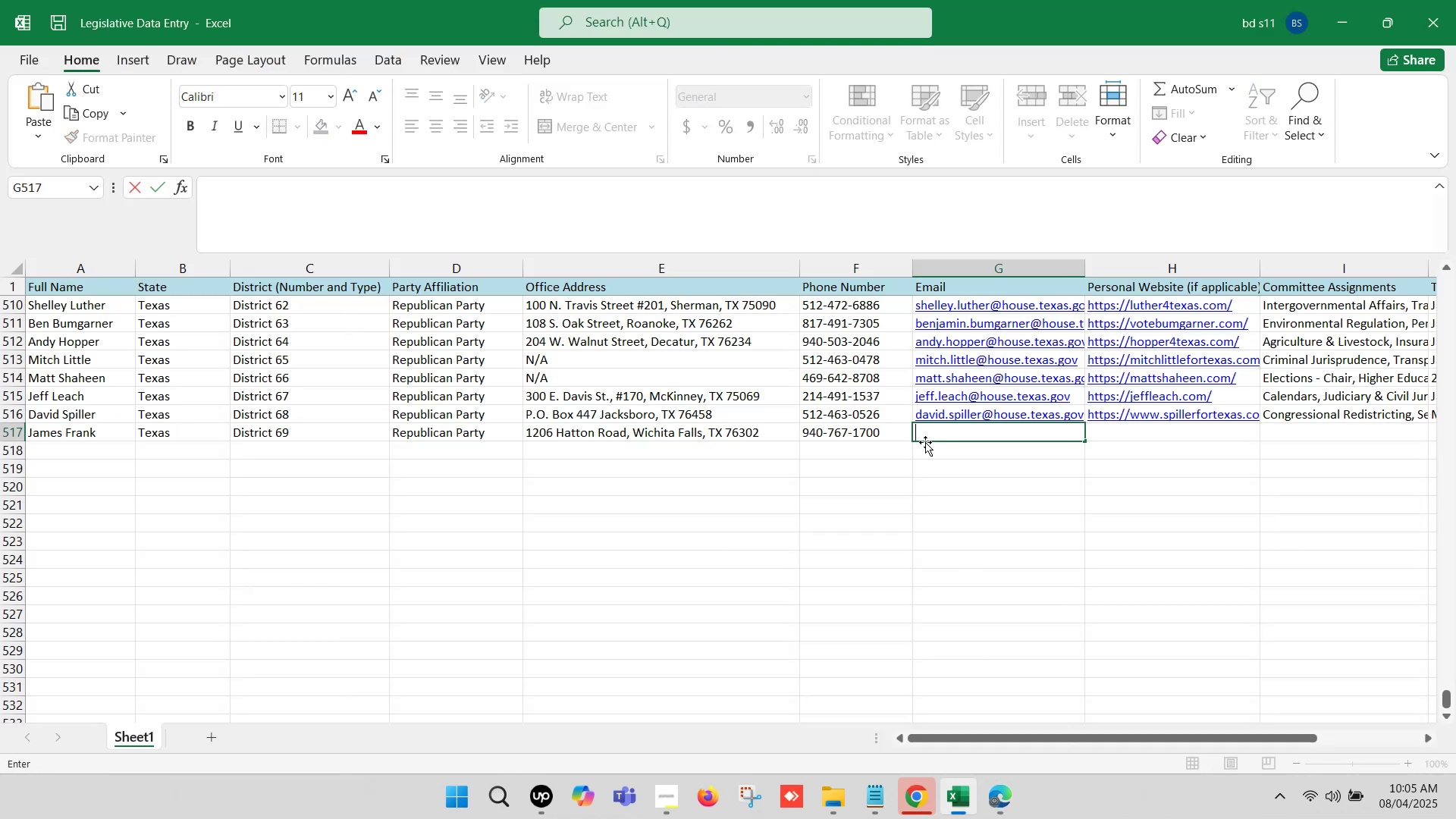 
key(Control+V)
 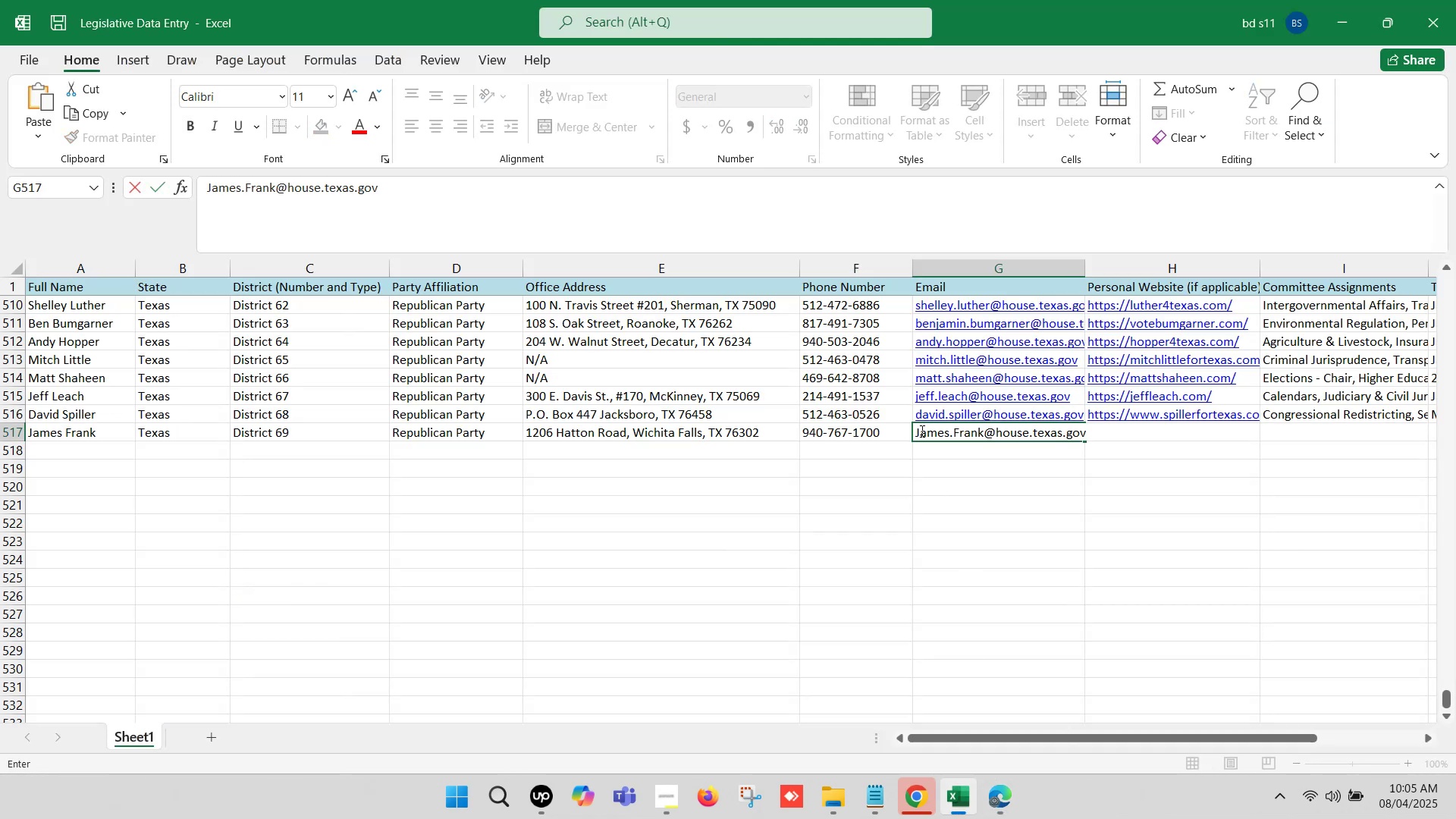 
left_click([920, 428])
 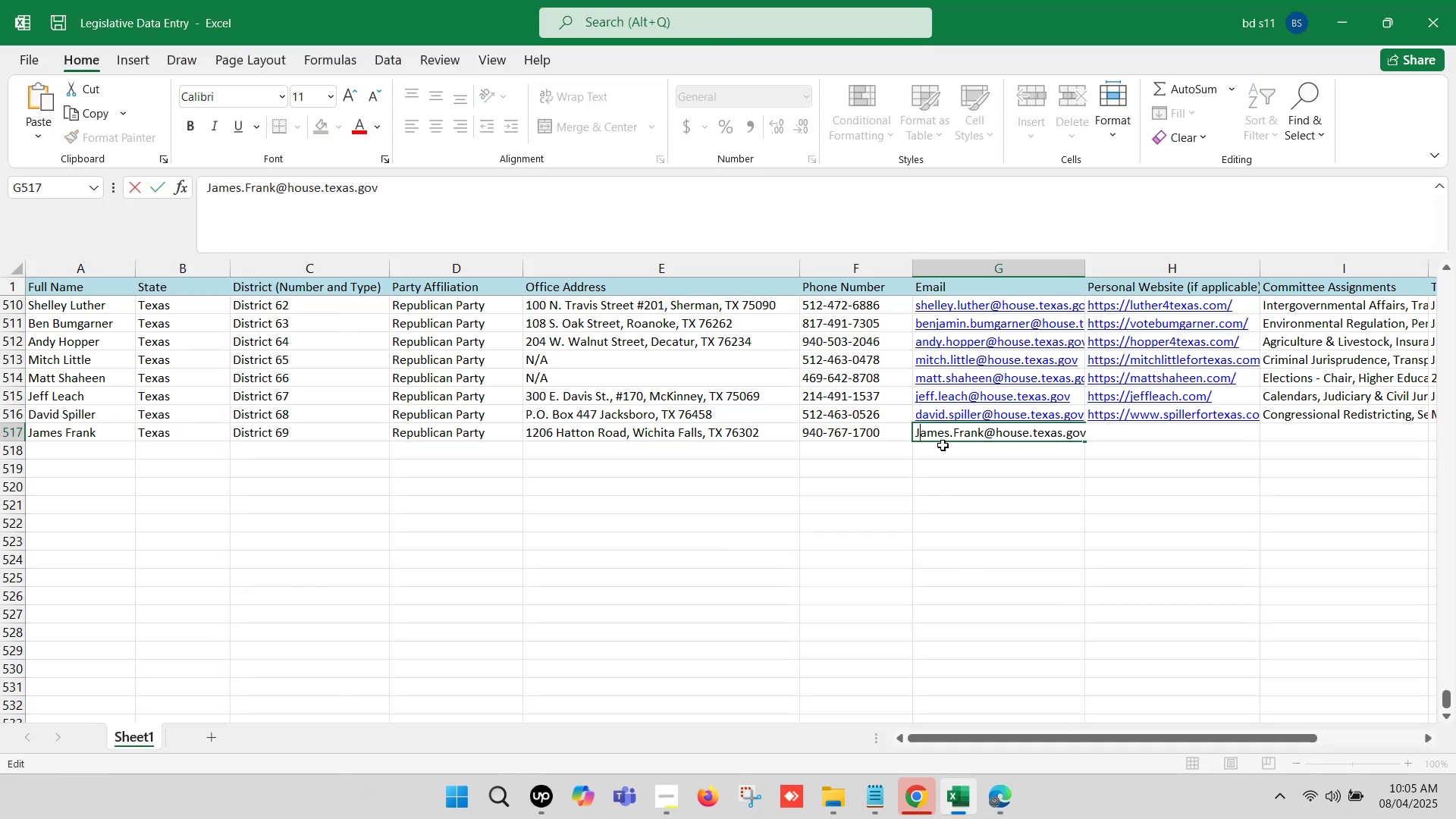 
key(Backspace)
 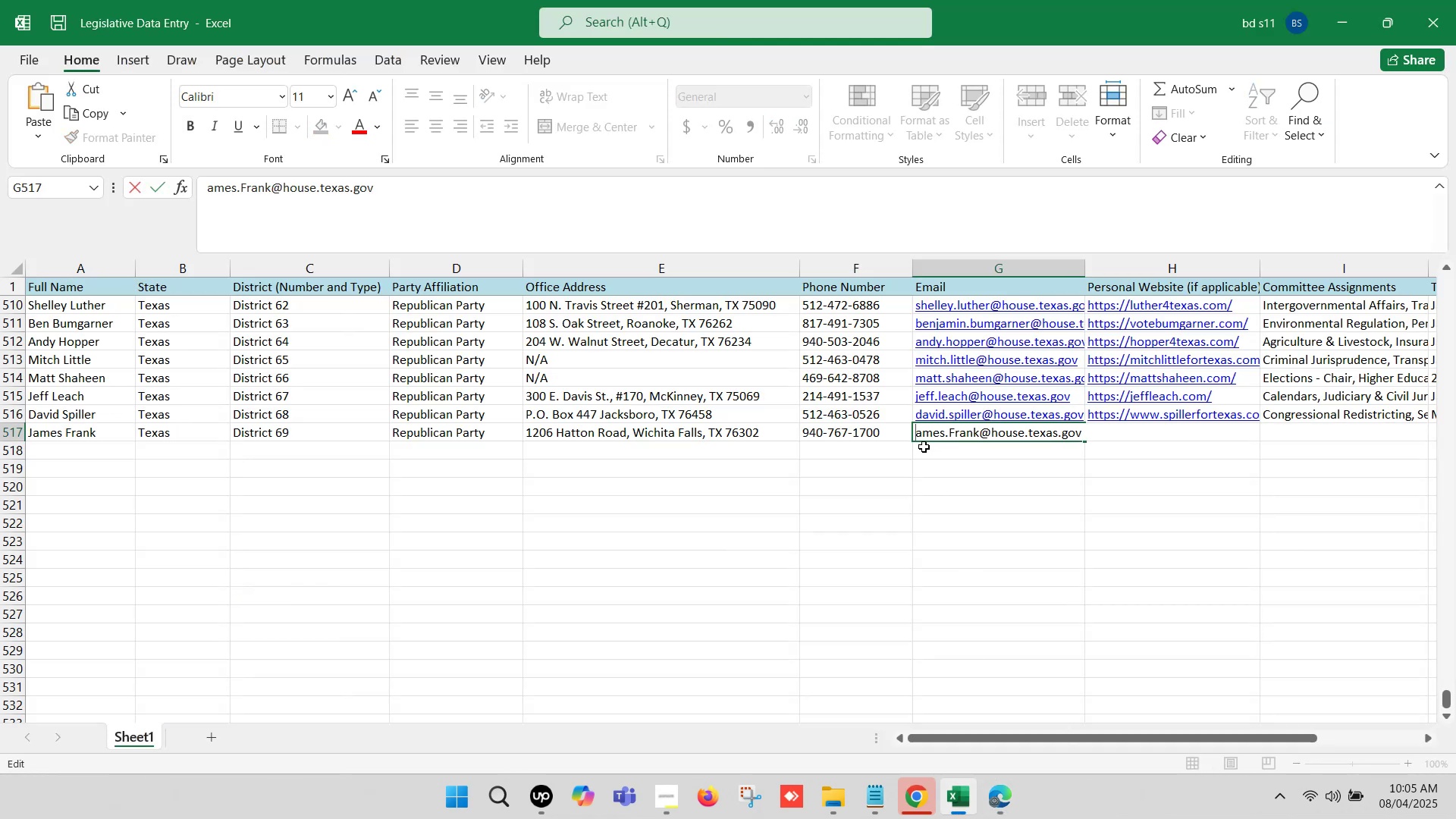 
key(J)
 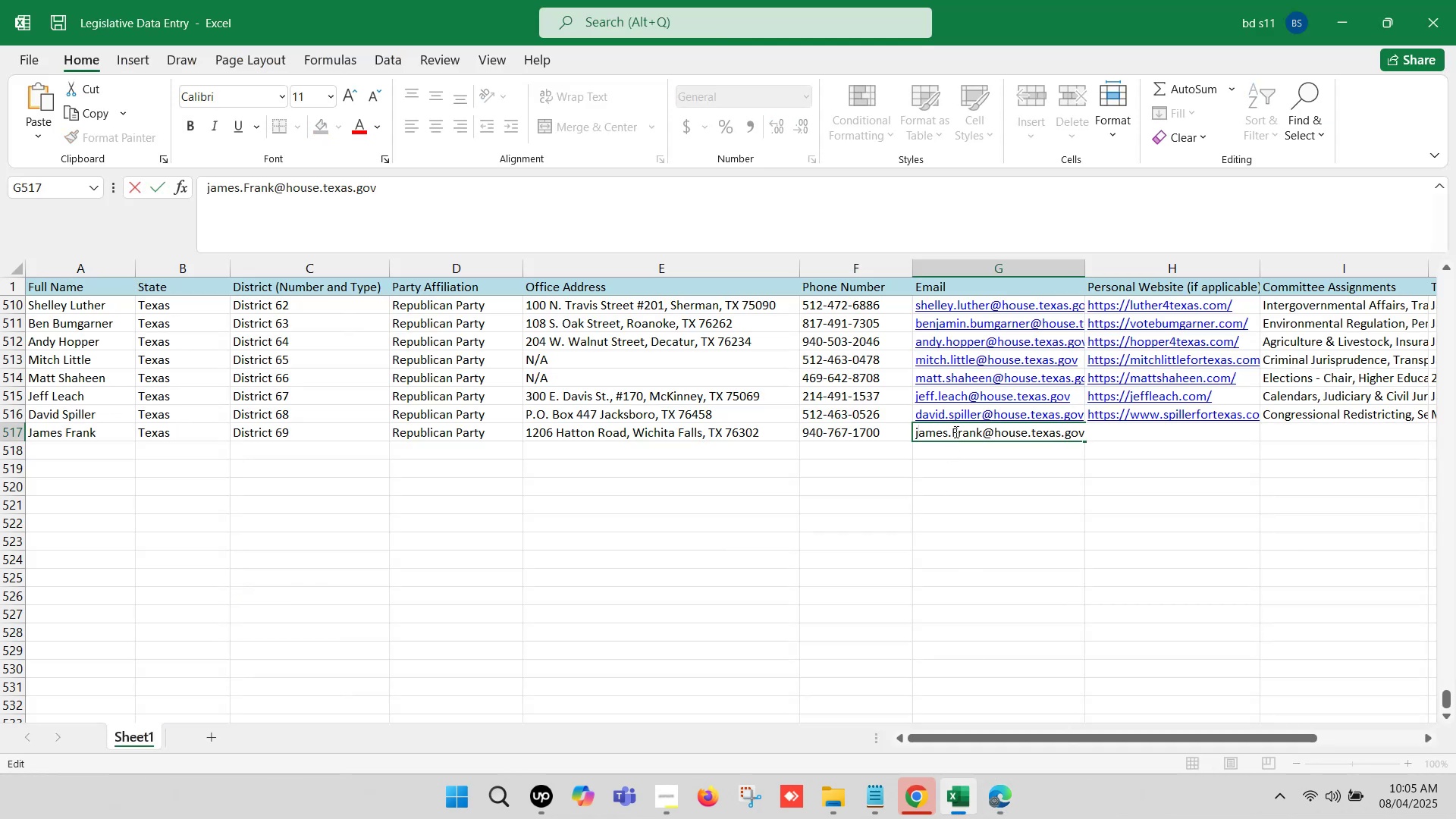 
left_click([956, 429])
 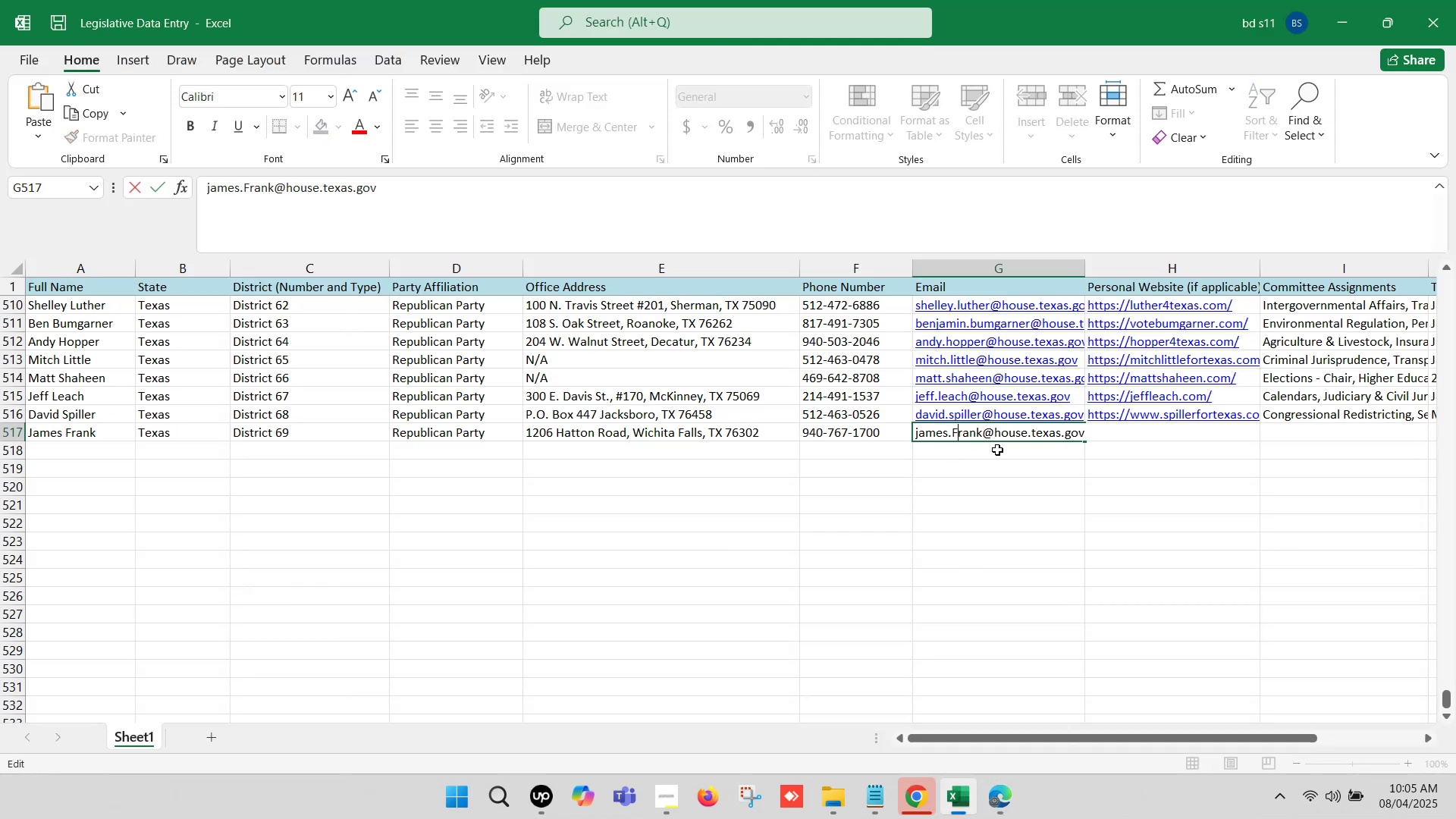 
key(Backspace)
 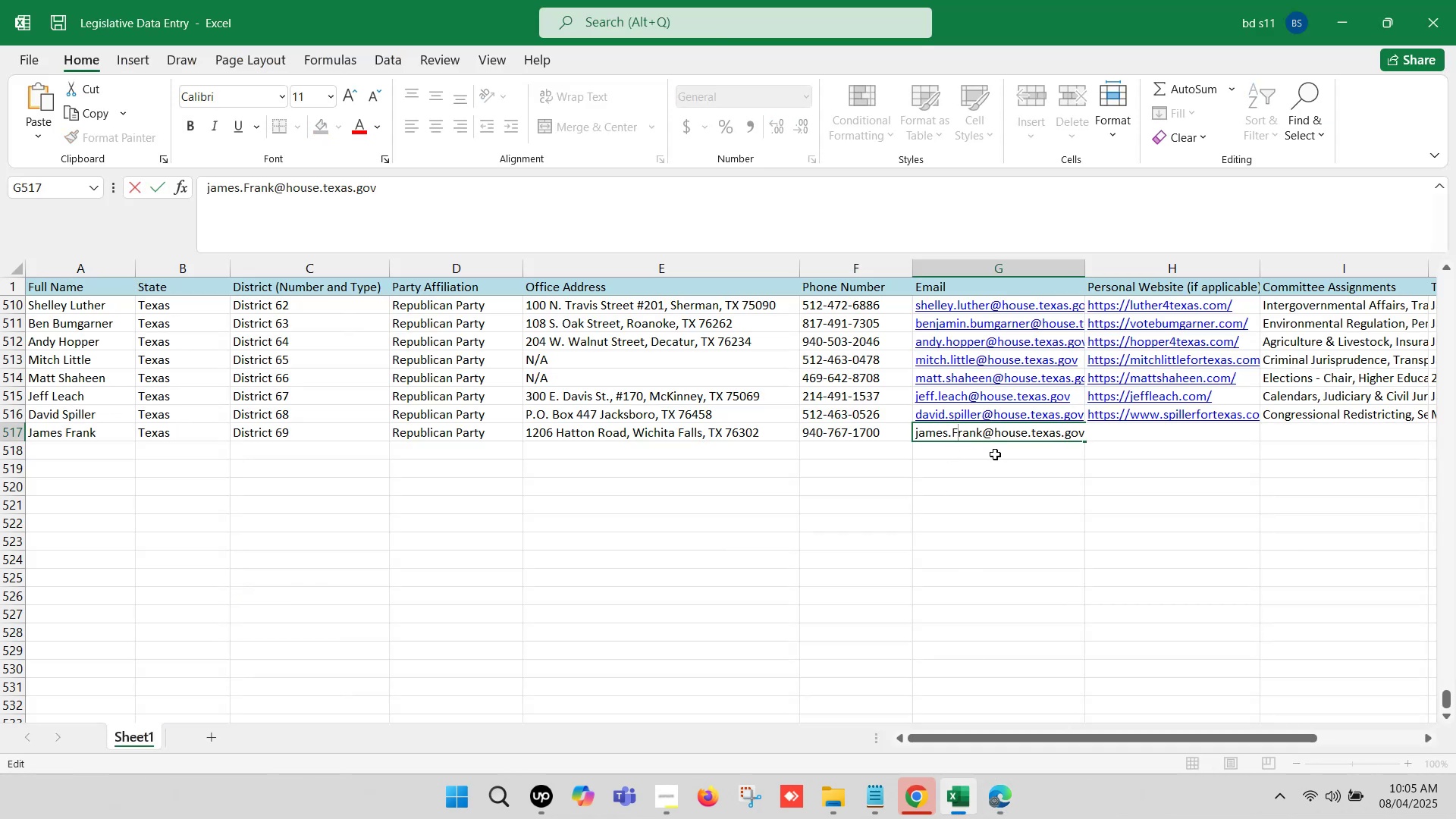 
key(F)
 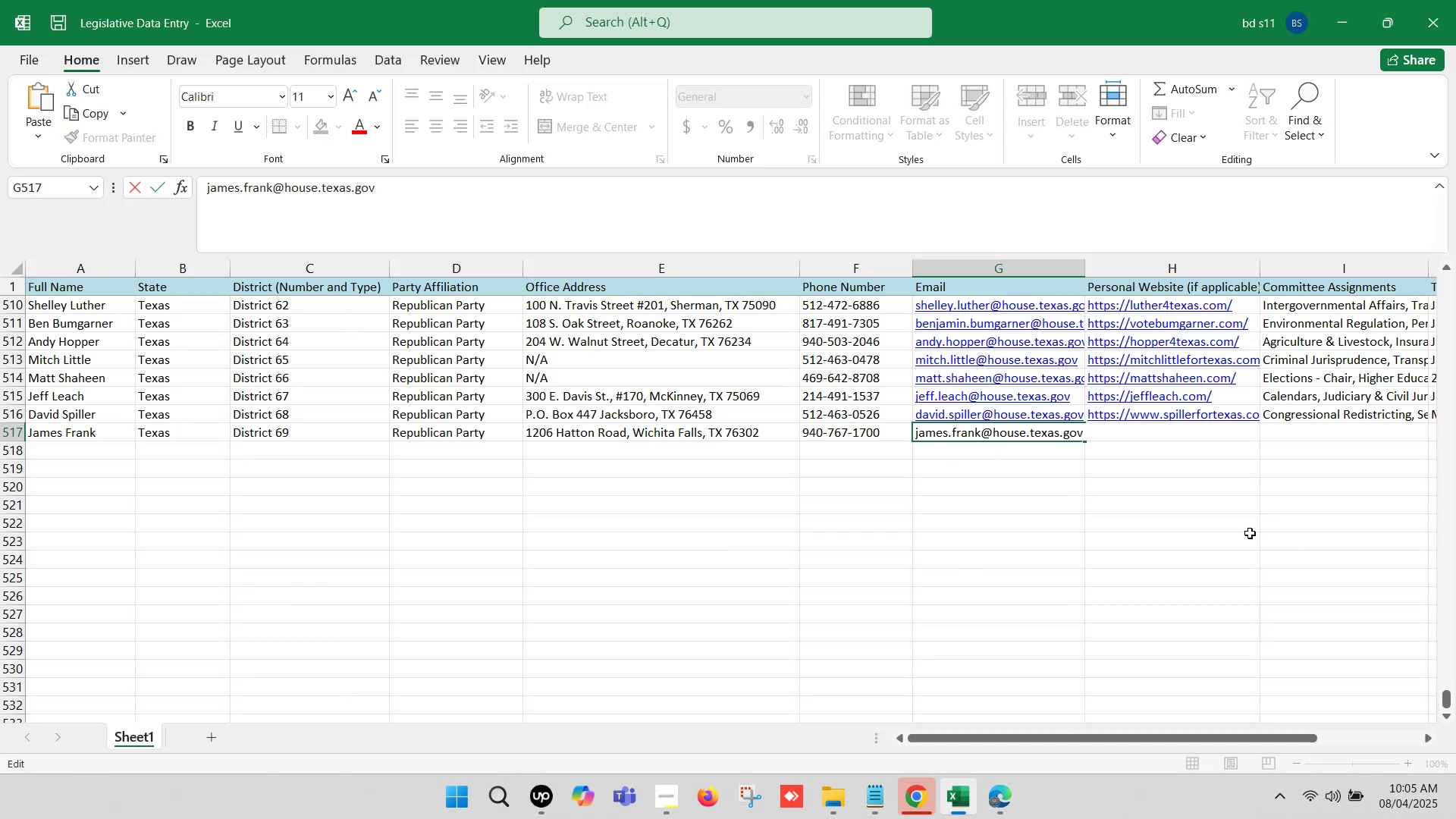 
left_click([1263, 524])
 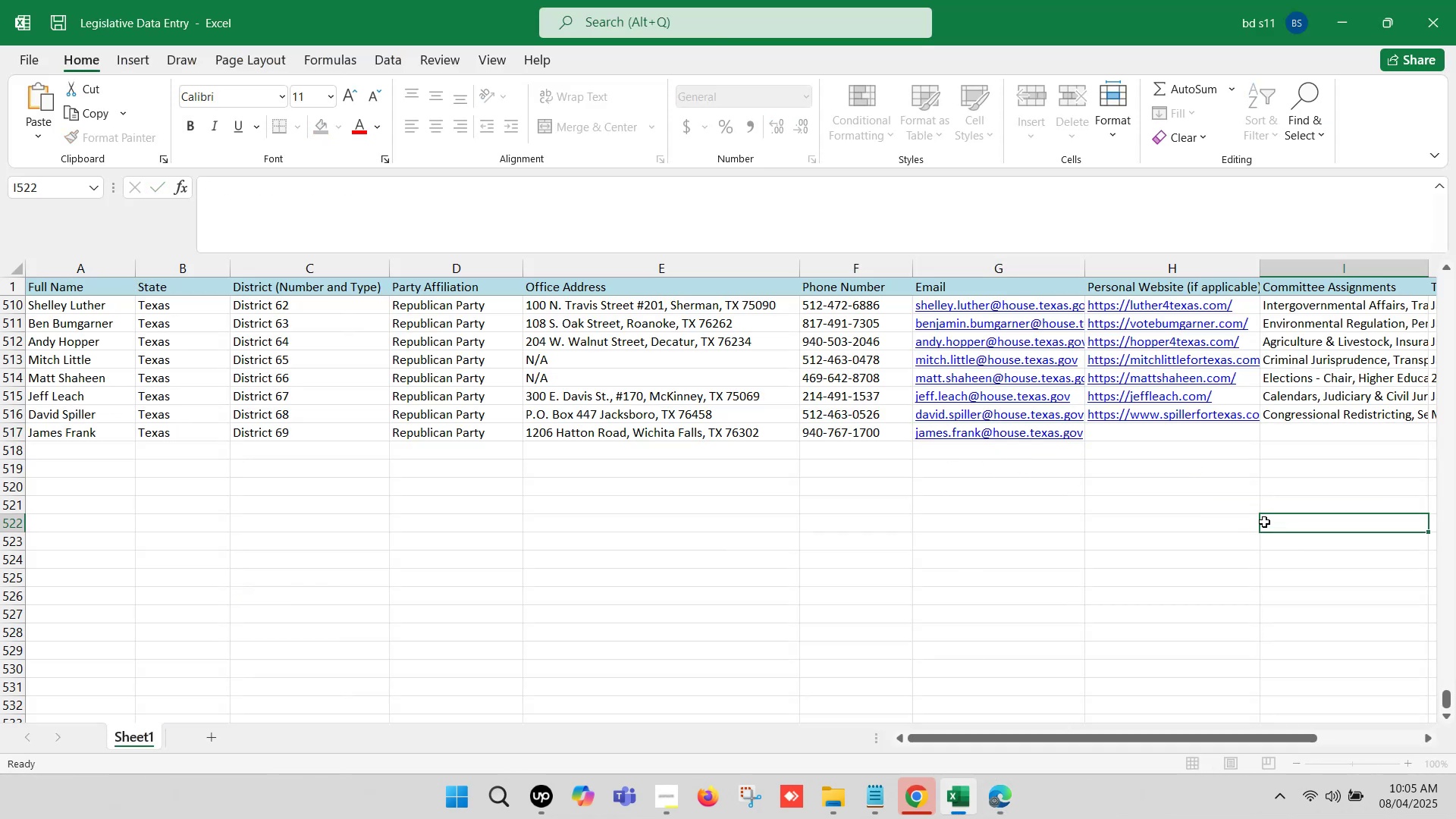 
key(ArrowRight)
 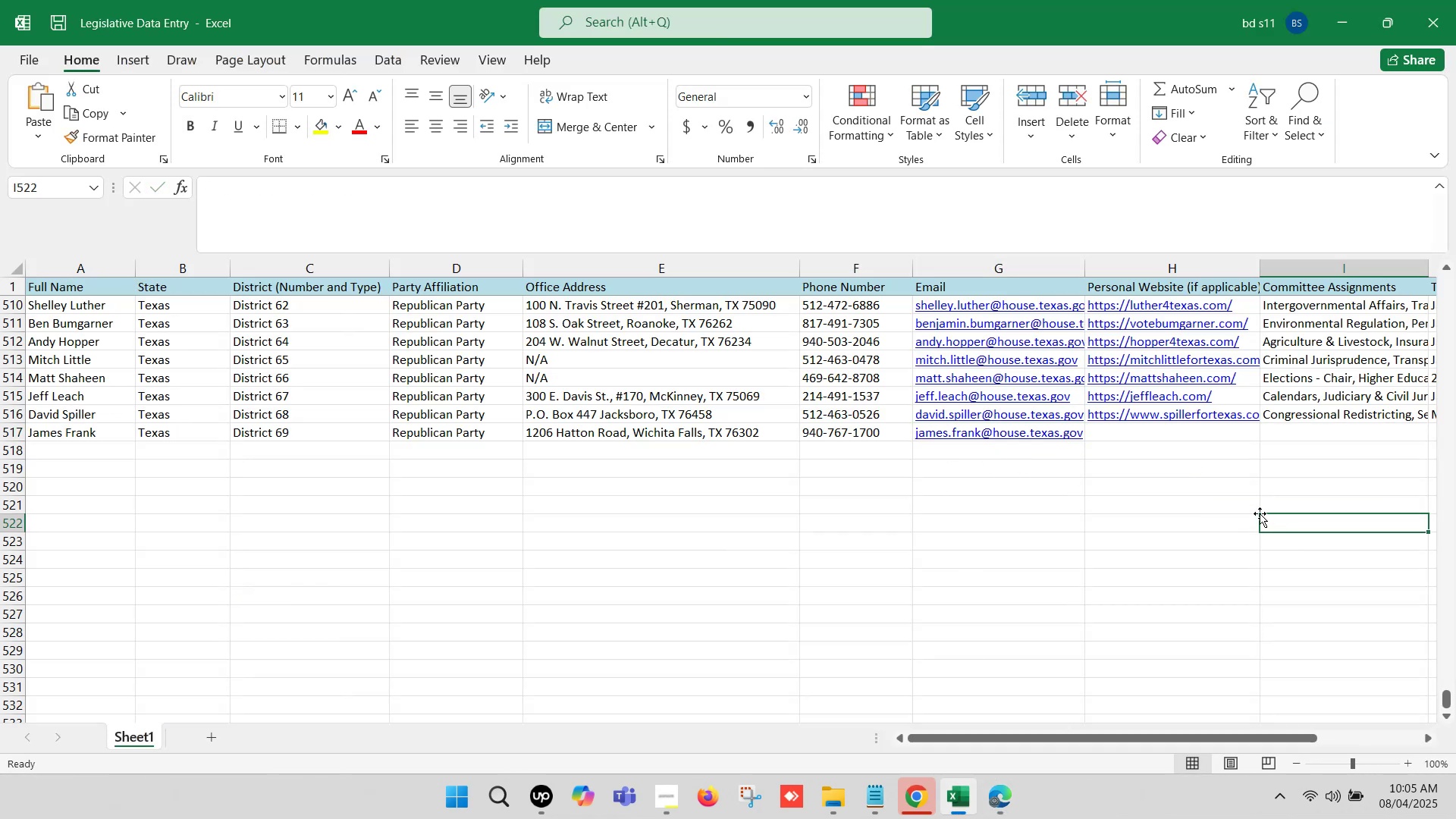 
key(ArrowRight)
 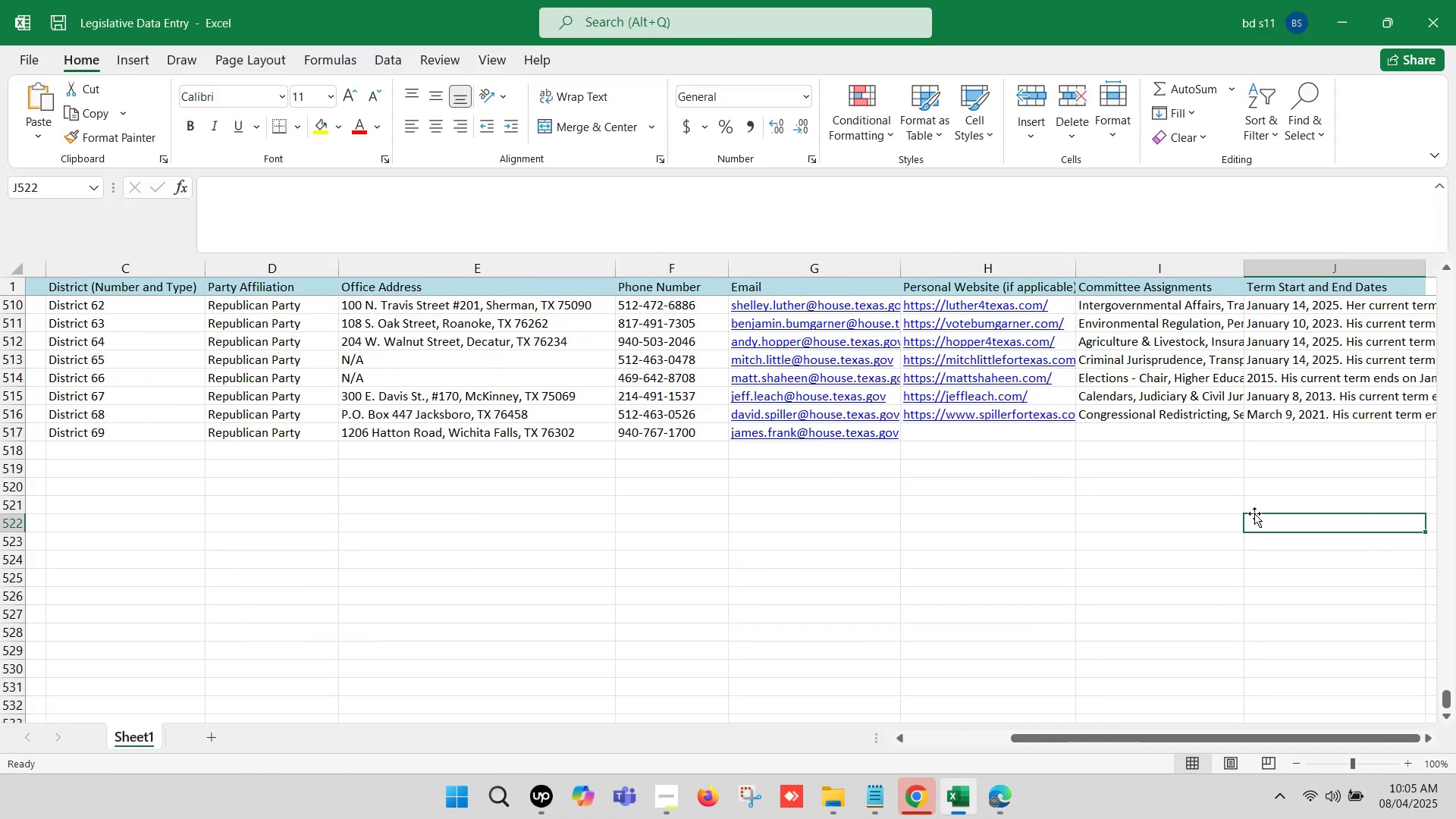 
key(ArrowRight)
 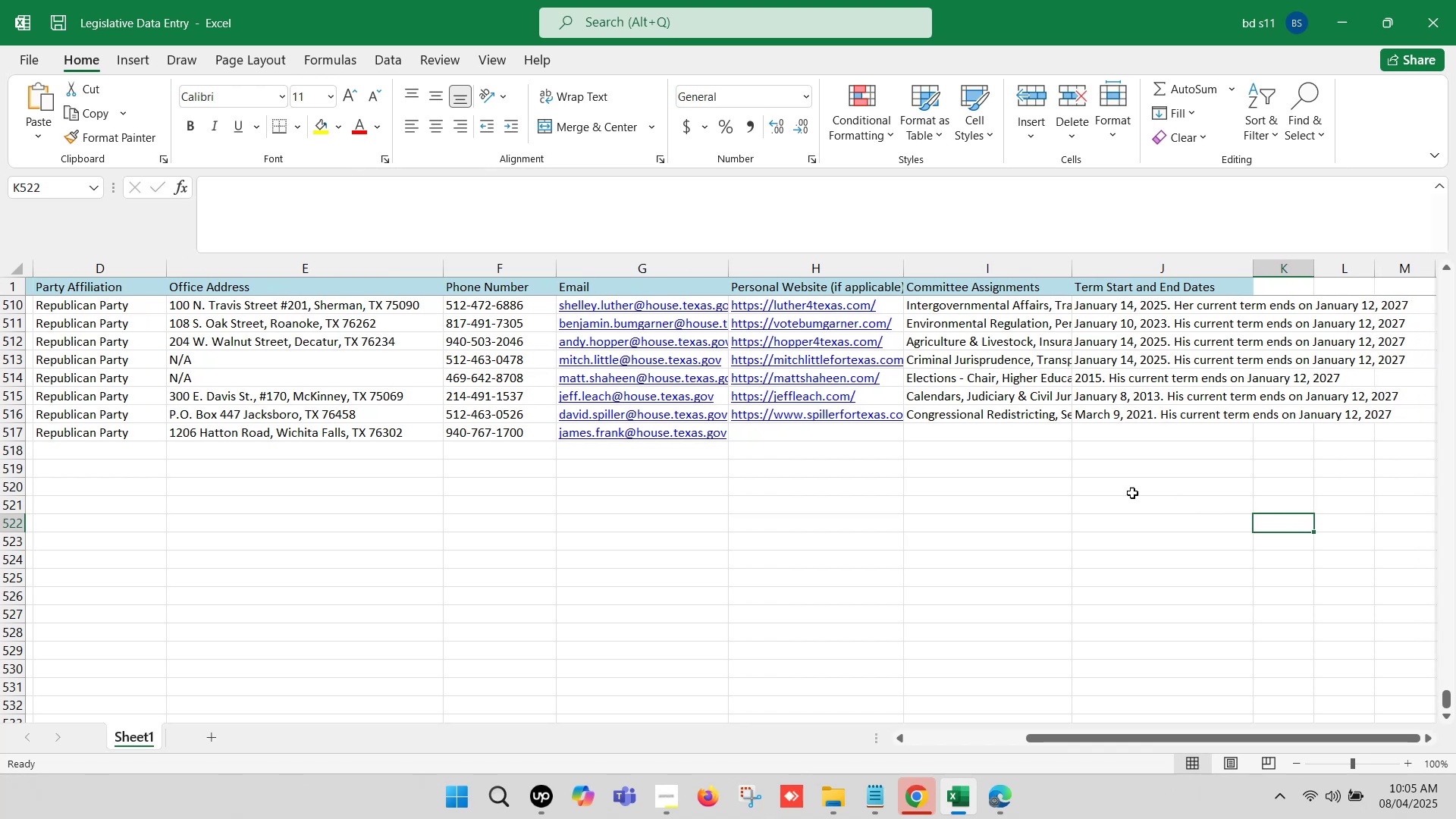 
key(ArrowRight)
 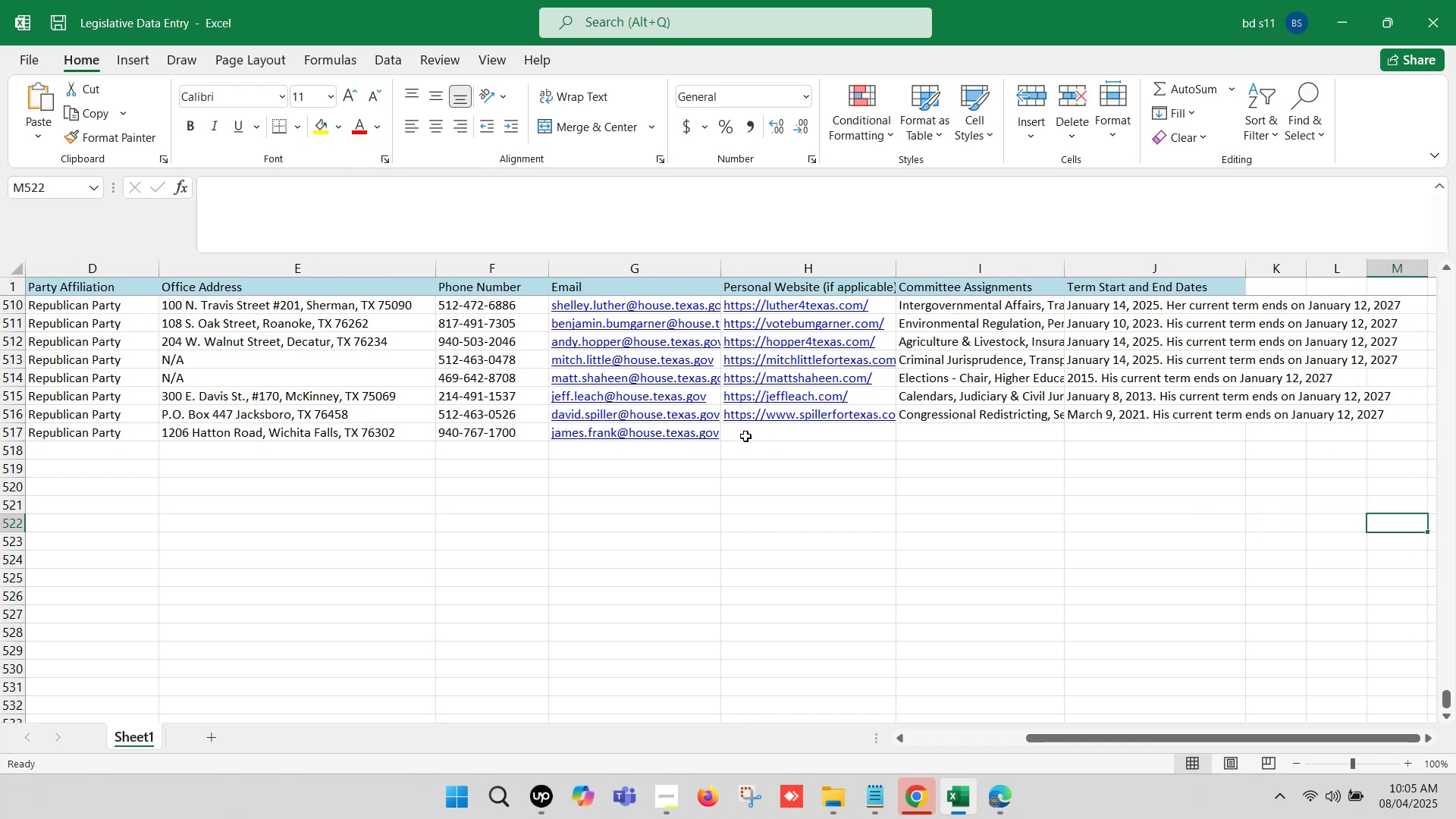 
left_click([751, 432])
 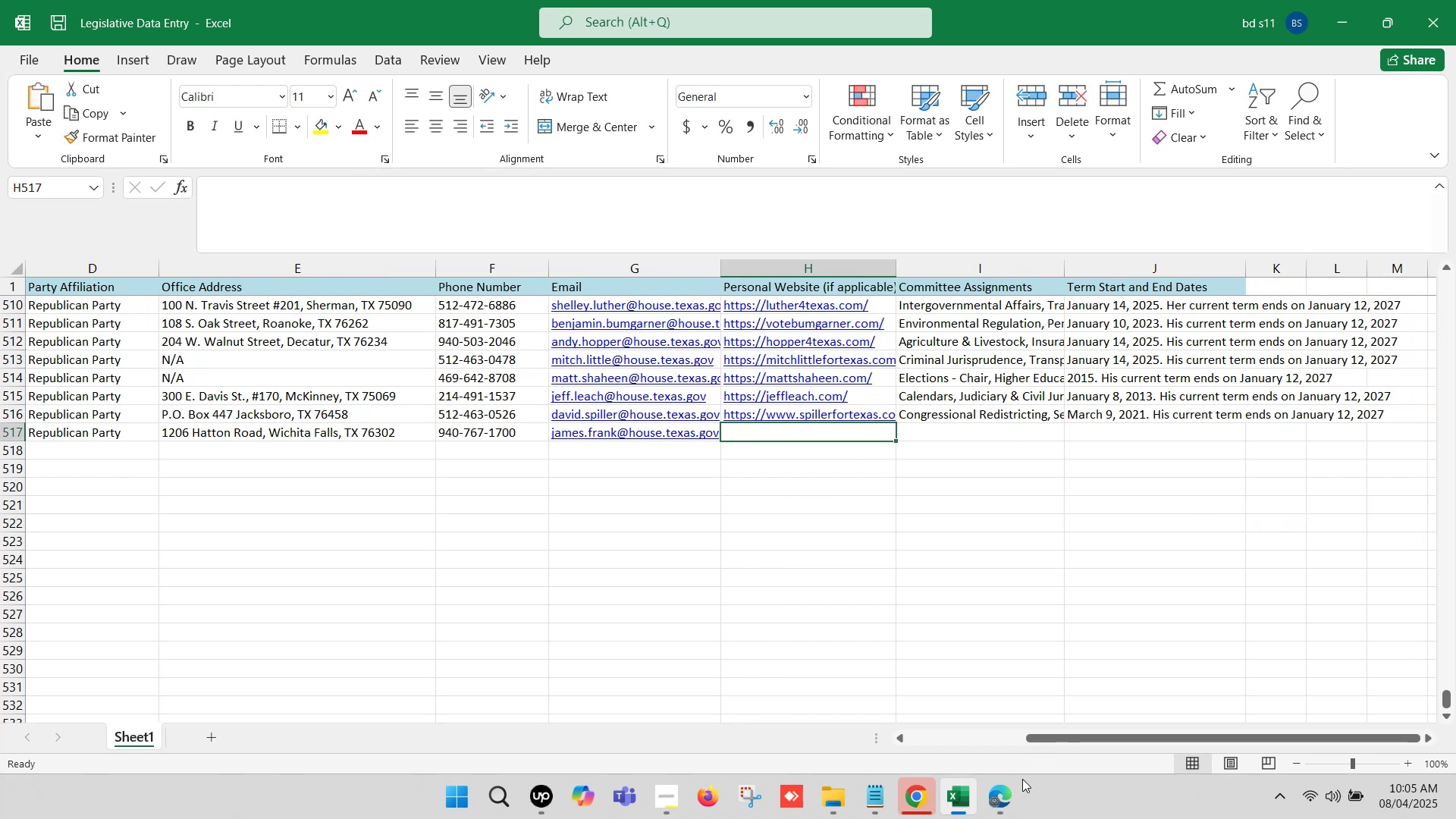 
left_click([996, 794])
 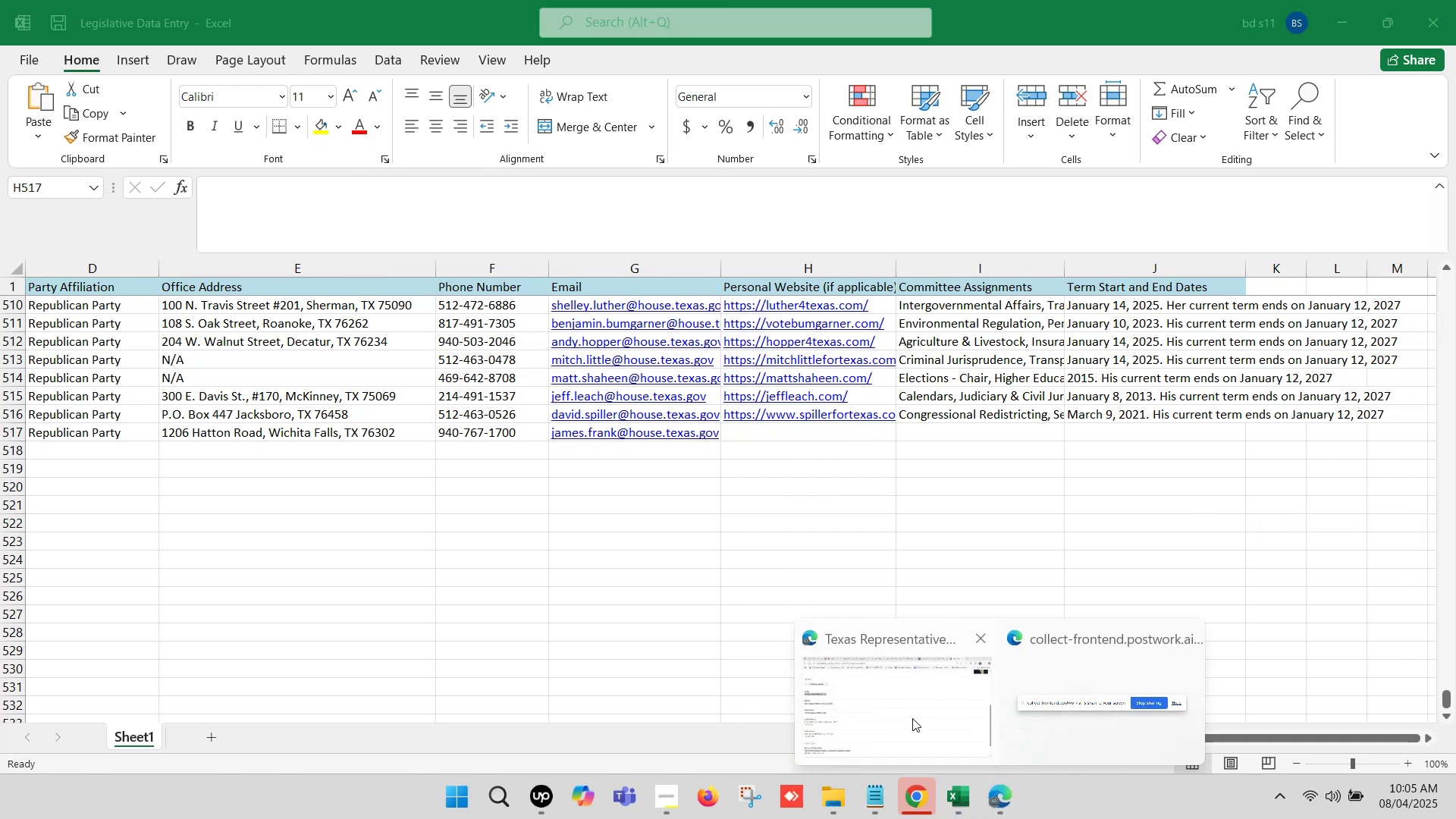 
left_click([890, 708])
 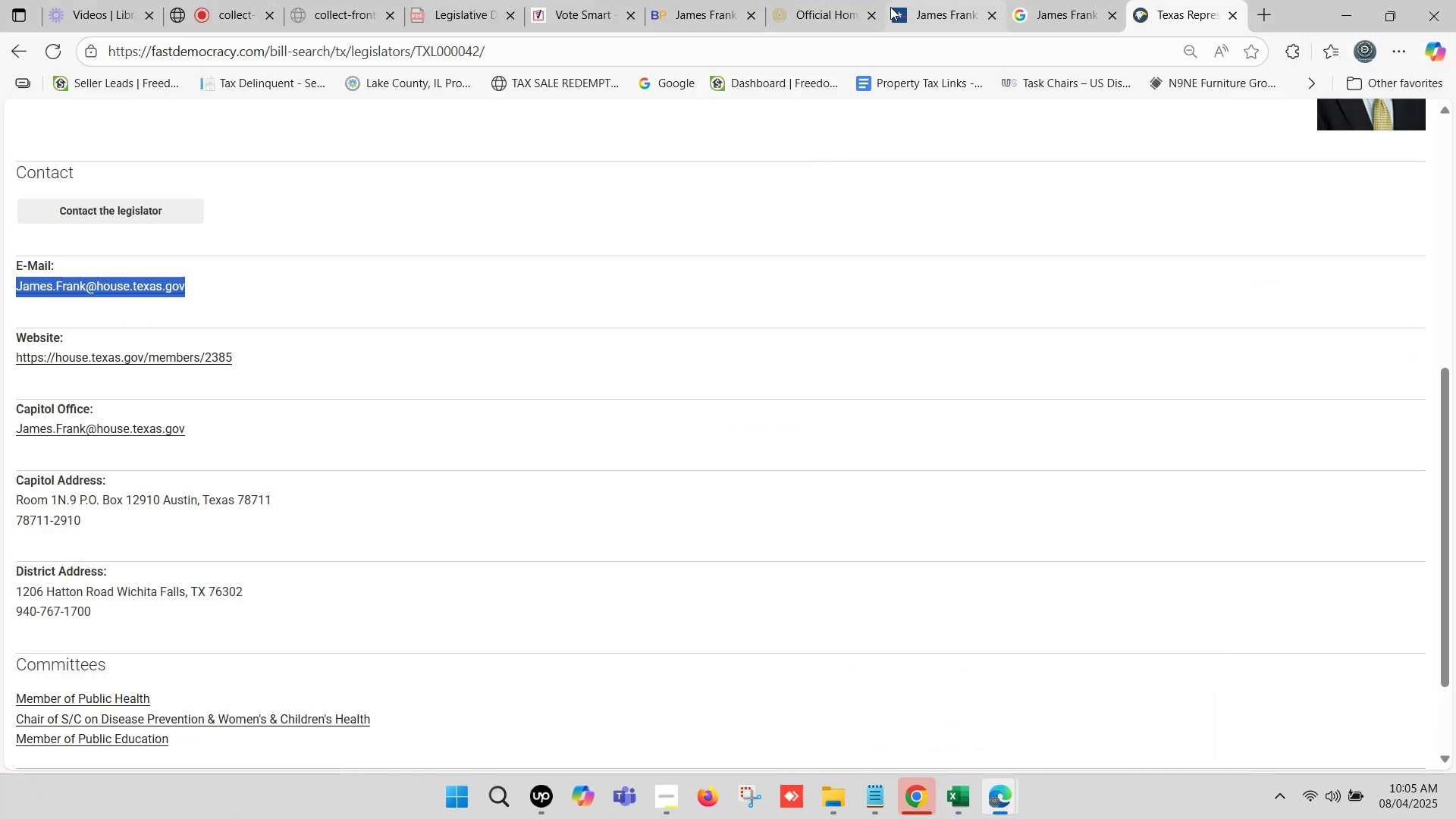 
left_click([943, 0])
 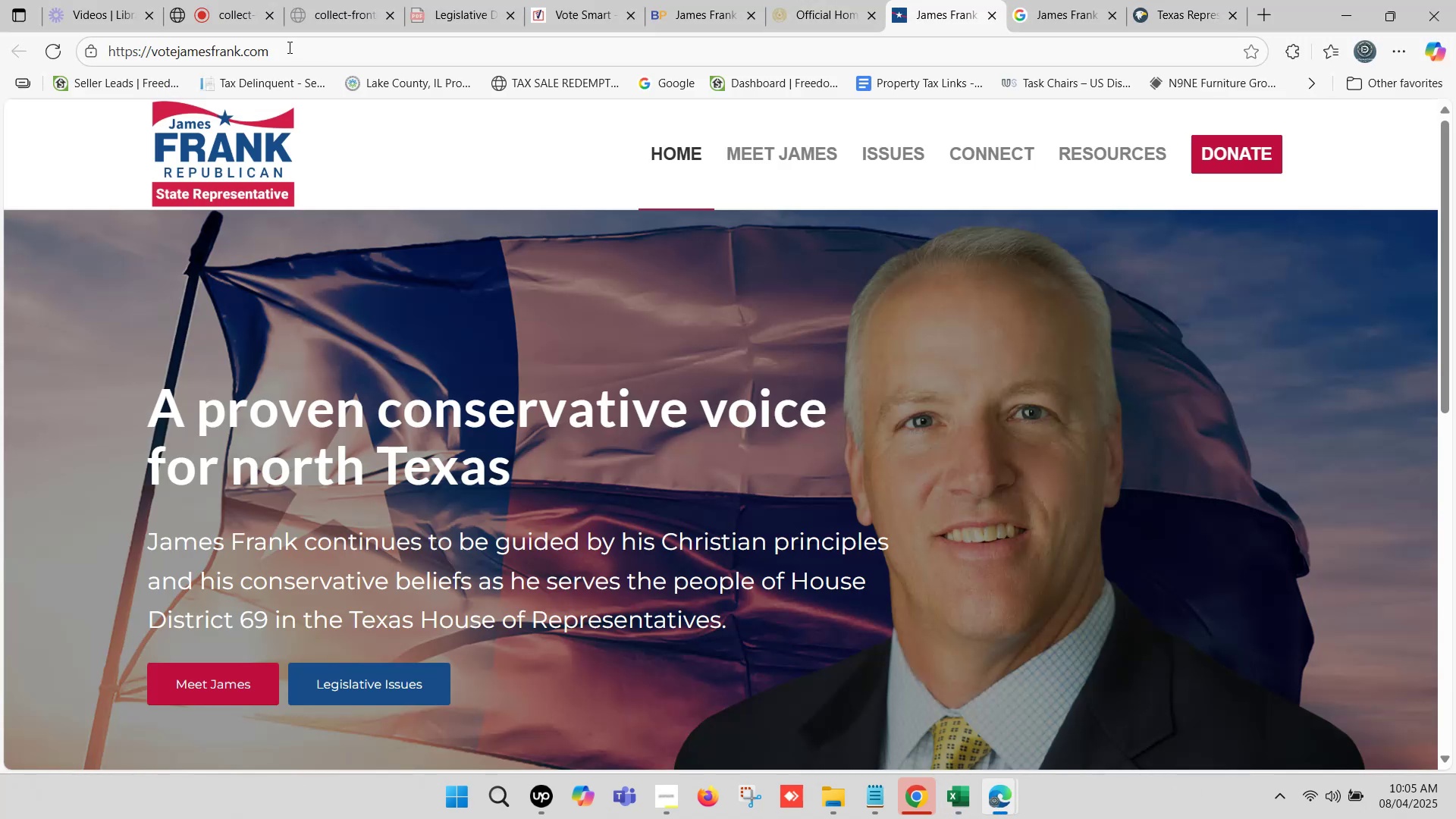 
left_click([271, 46])
 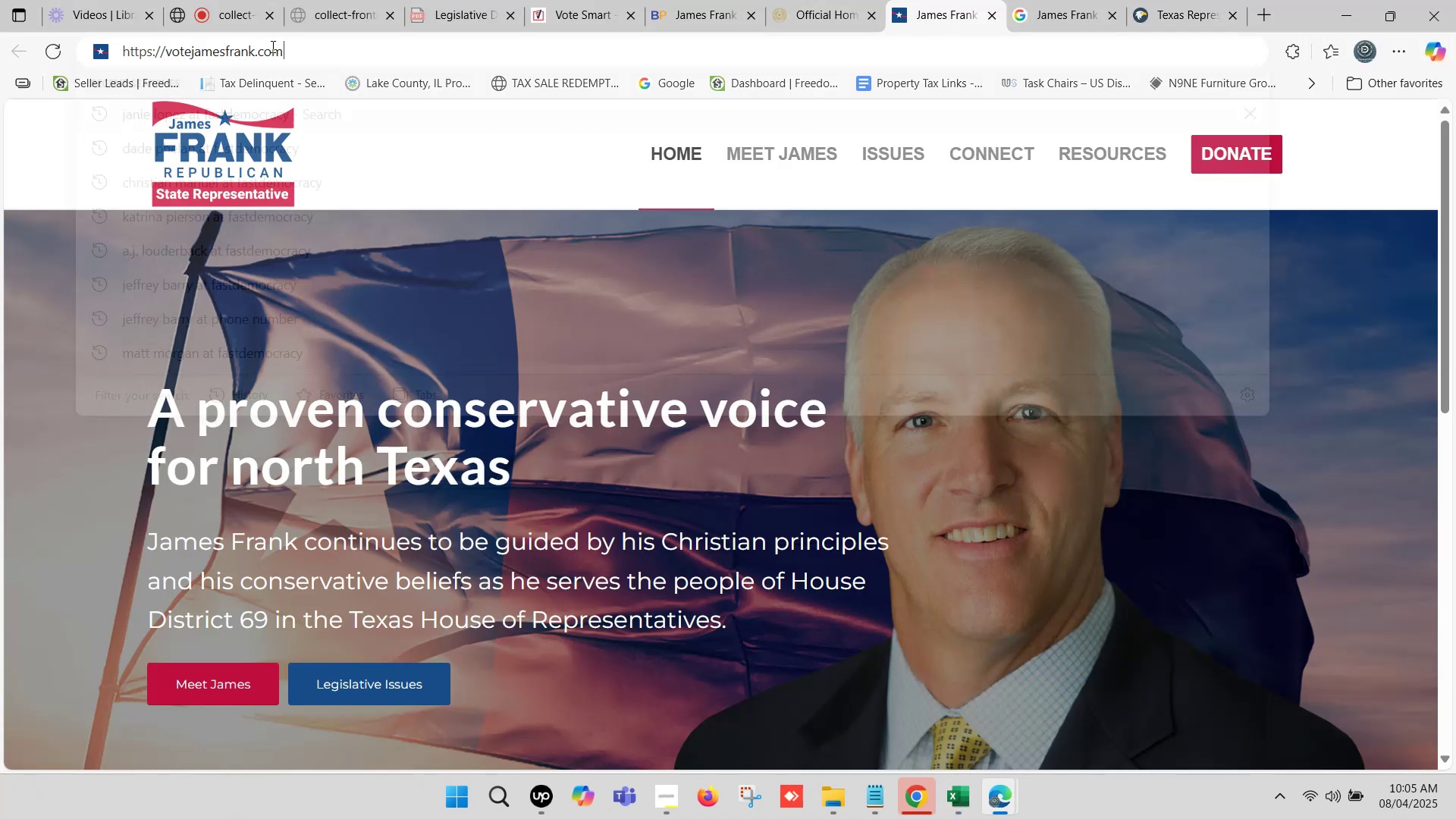 
key(Control+C)
 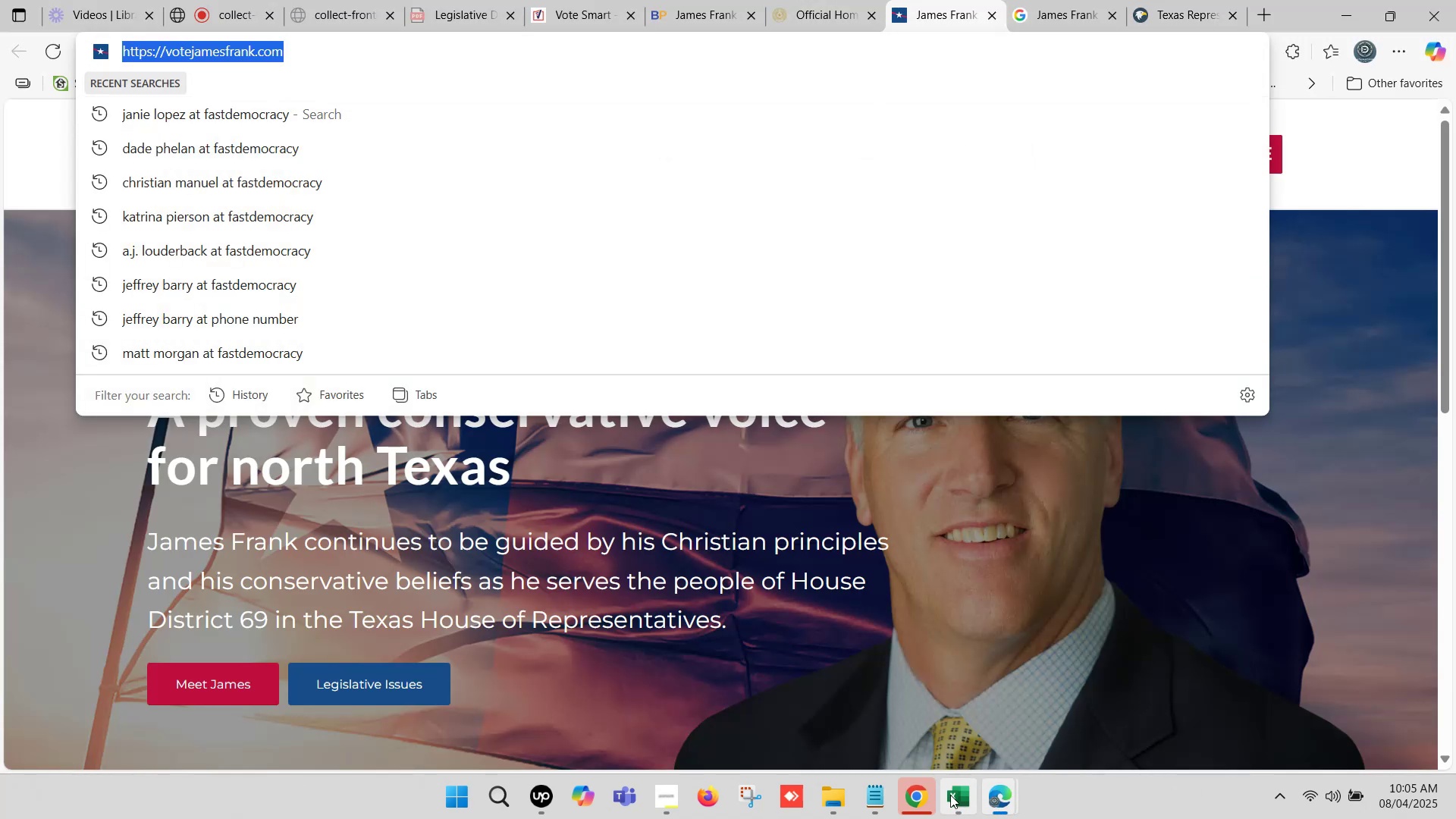 
left_click([951, 799])
 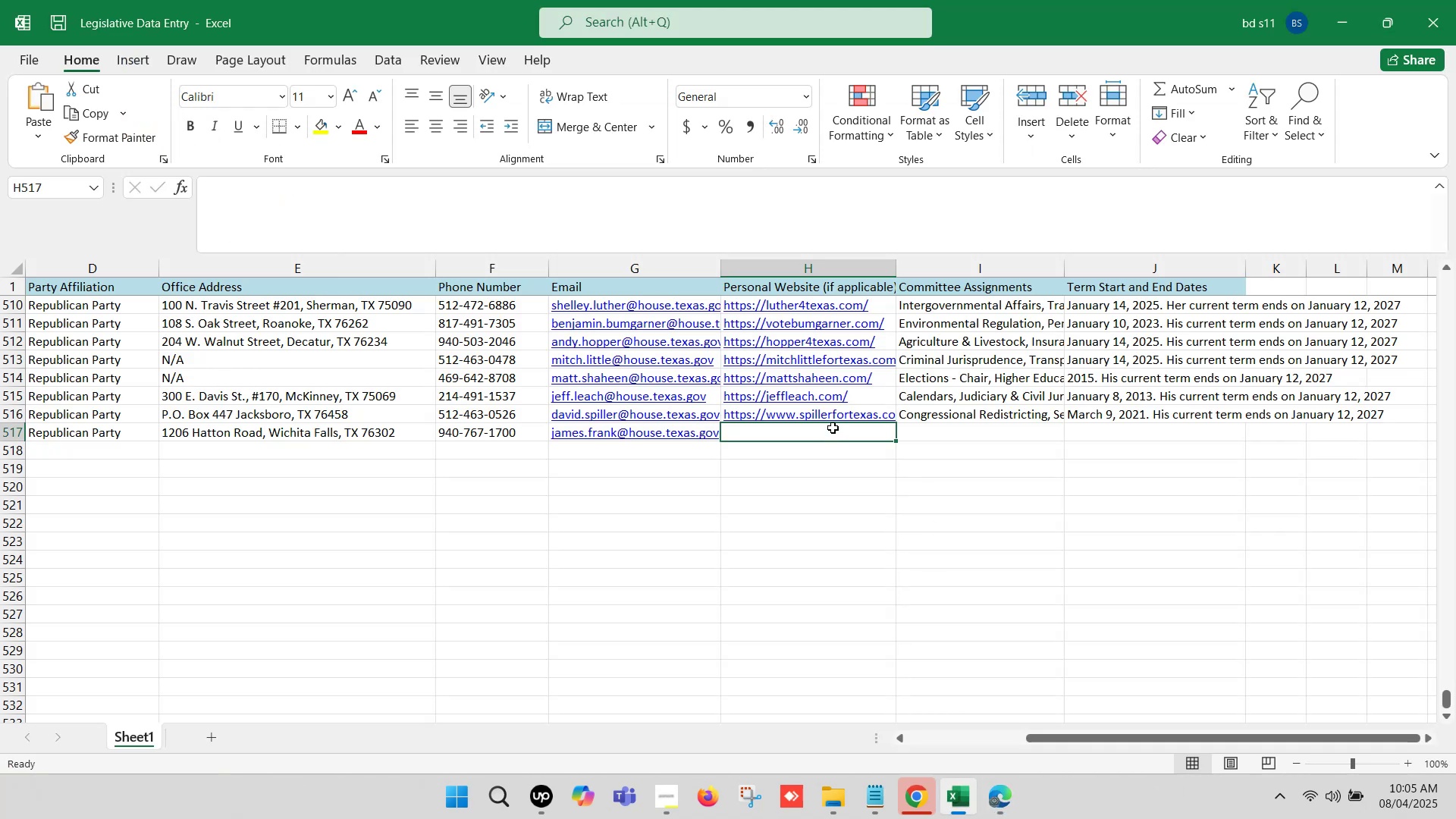 
double_click([833, 425])
 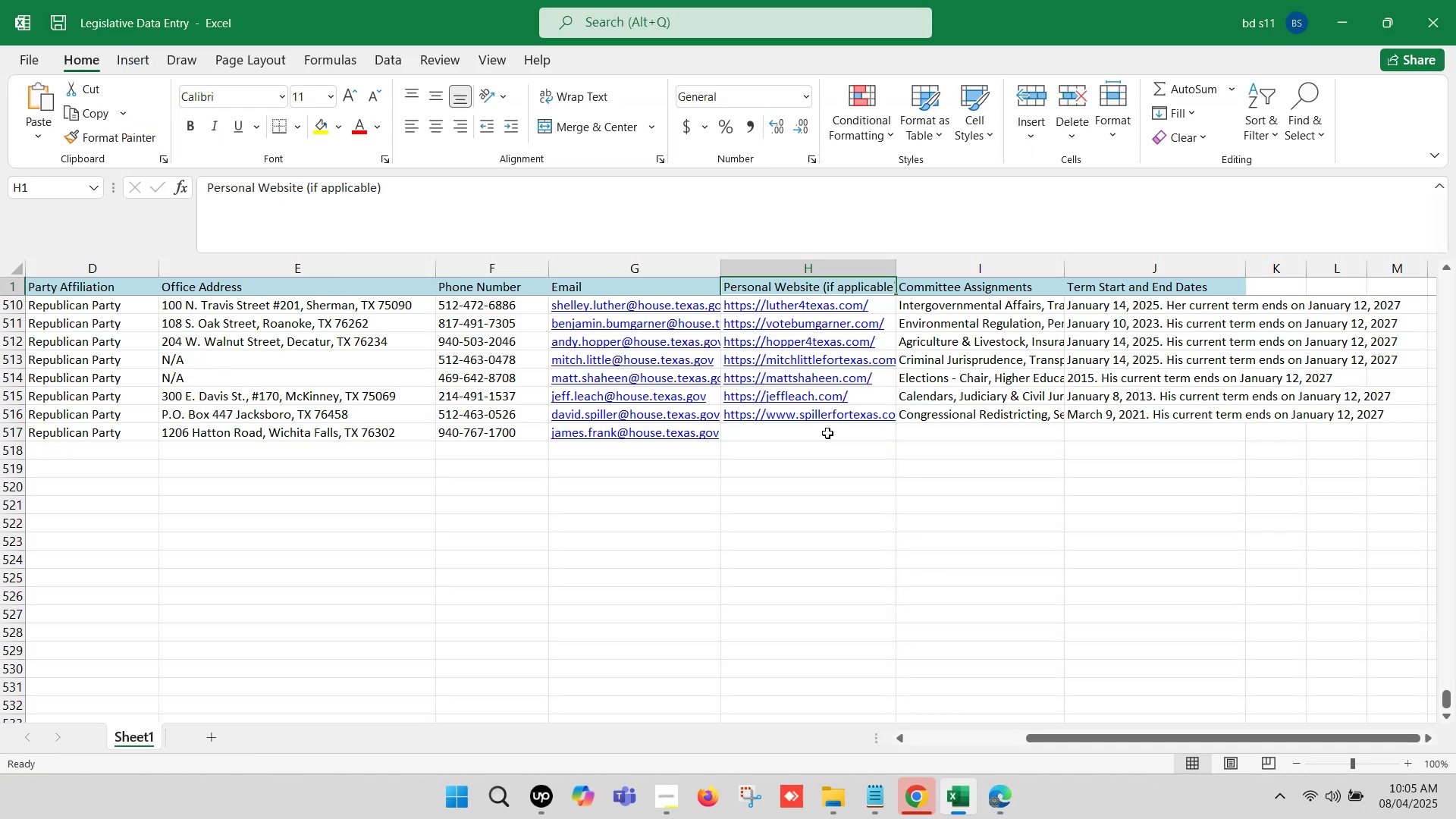 
double_click([827, 433])
 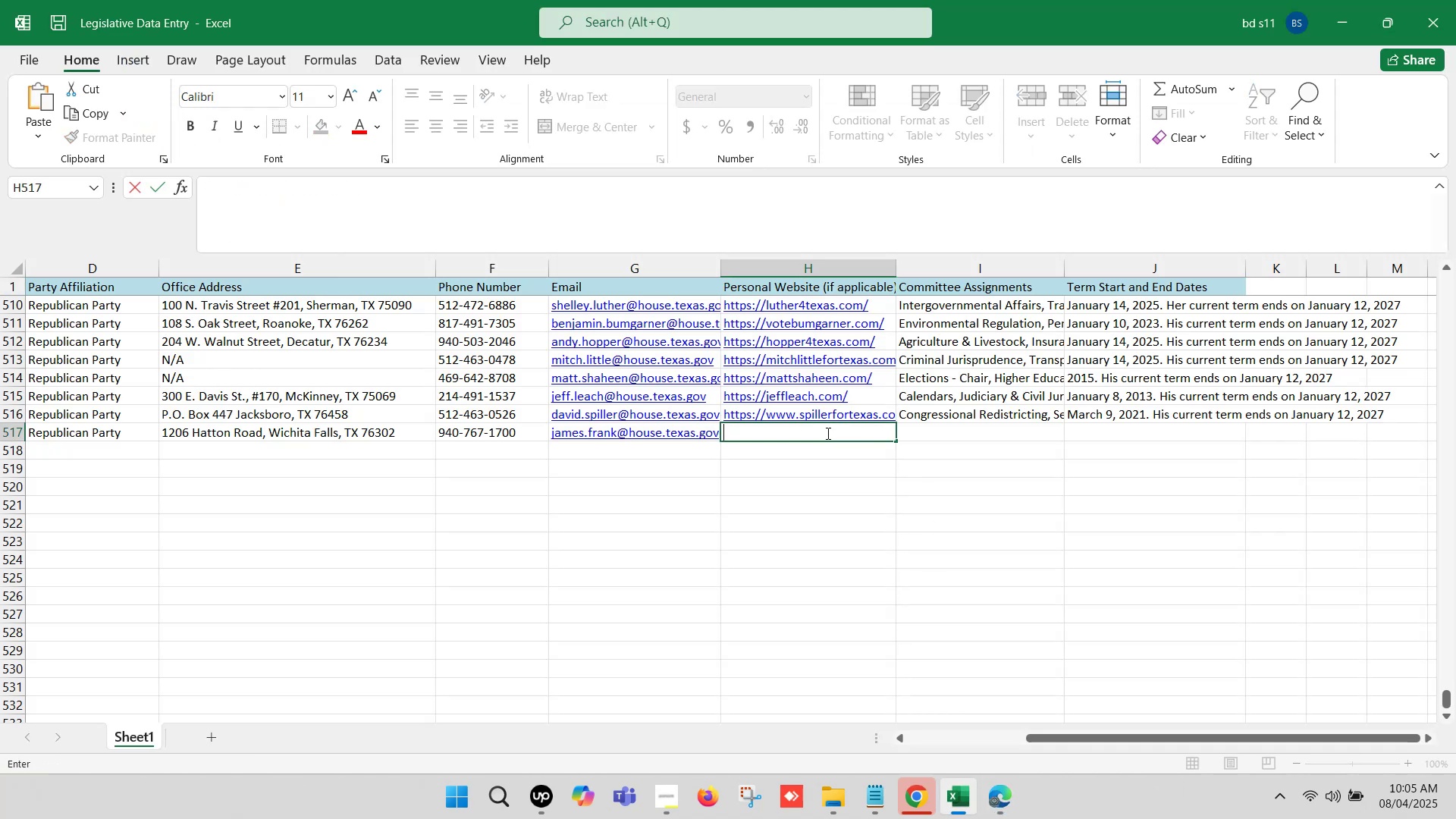 
key(Control+V)
 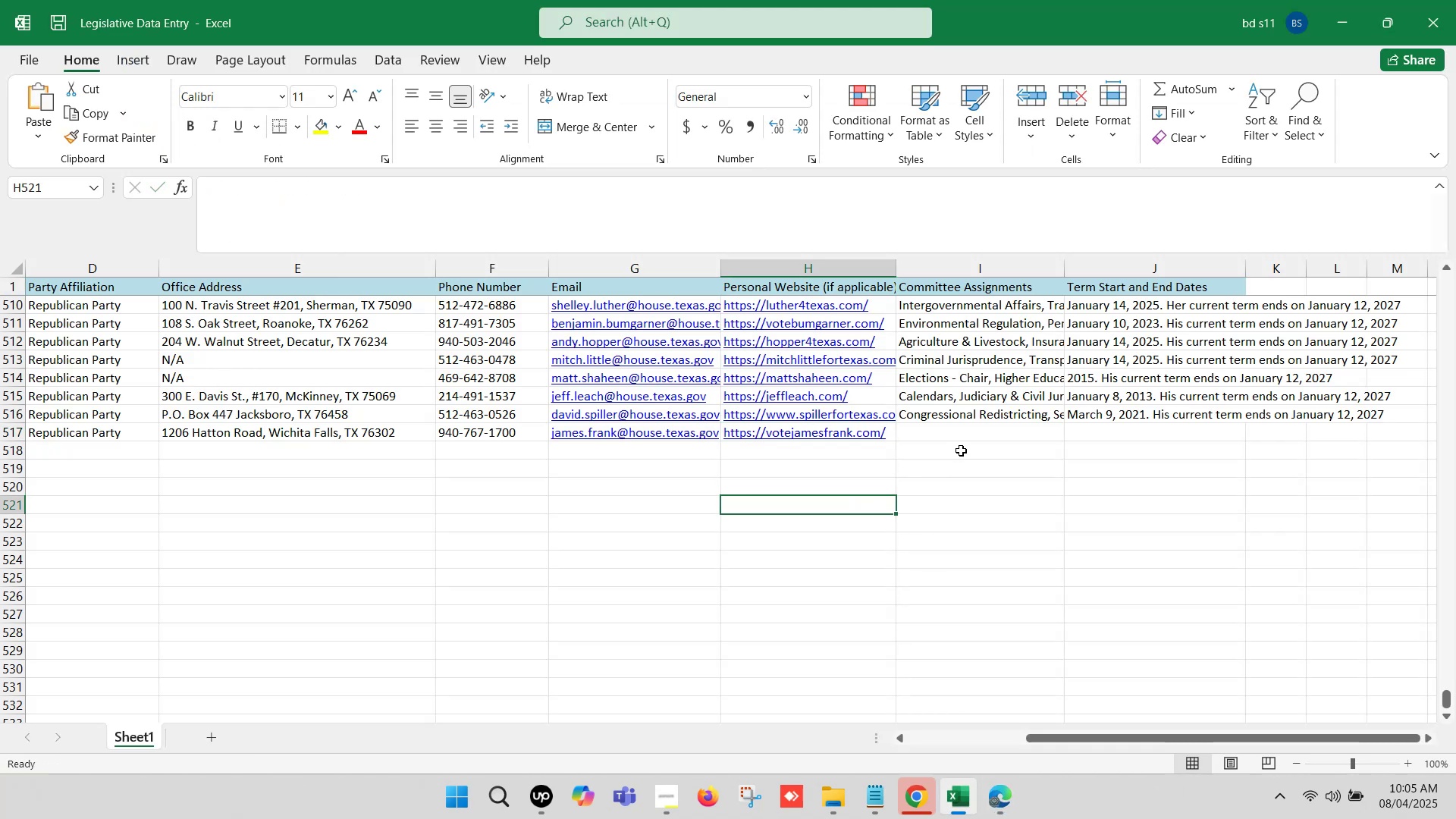 
left_click([950, 431])
 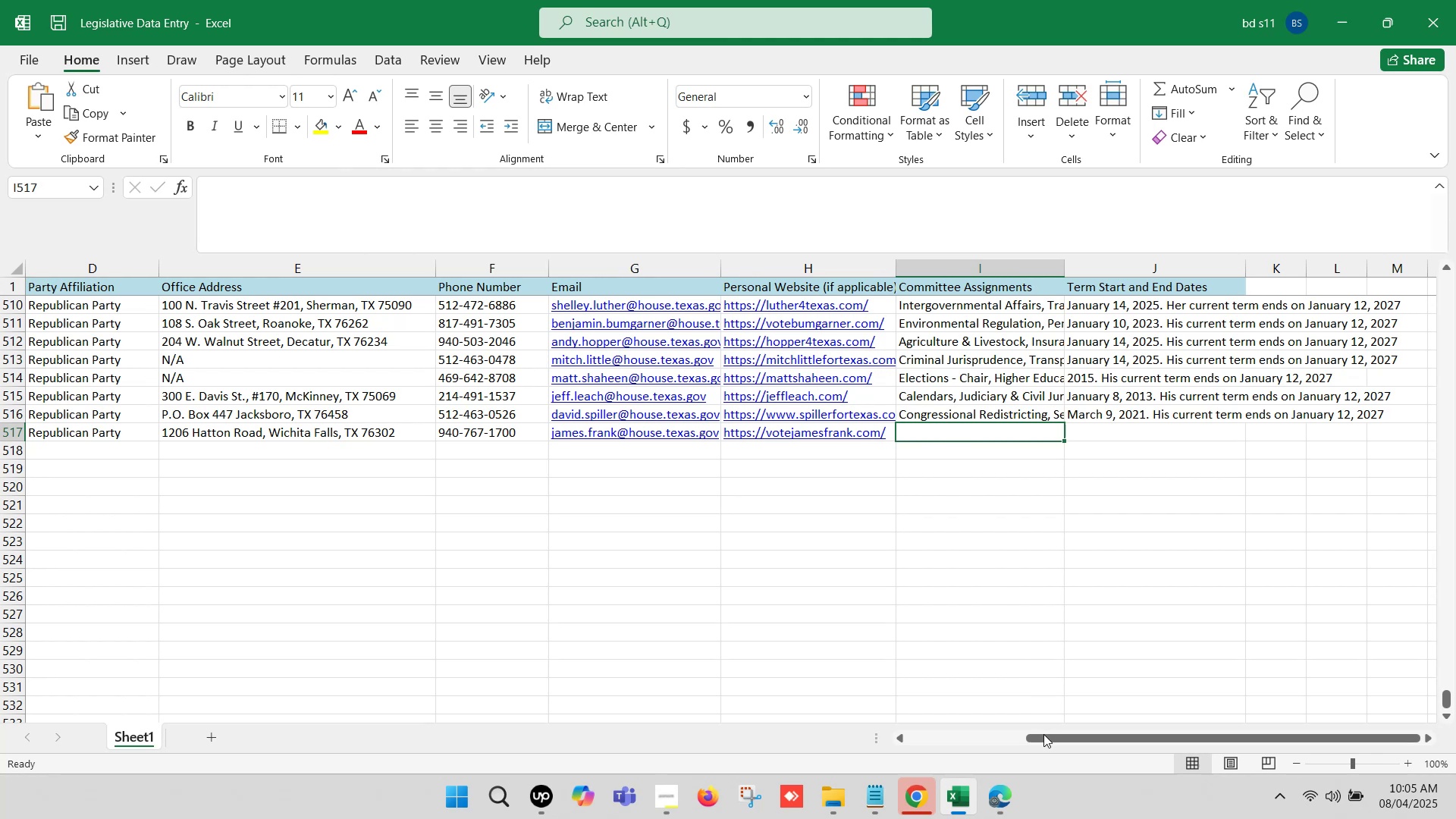 
left_click([1003, 791])
 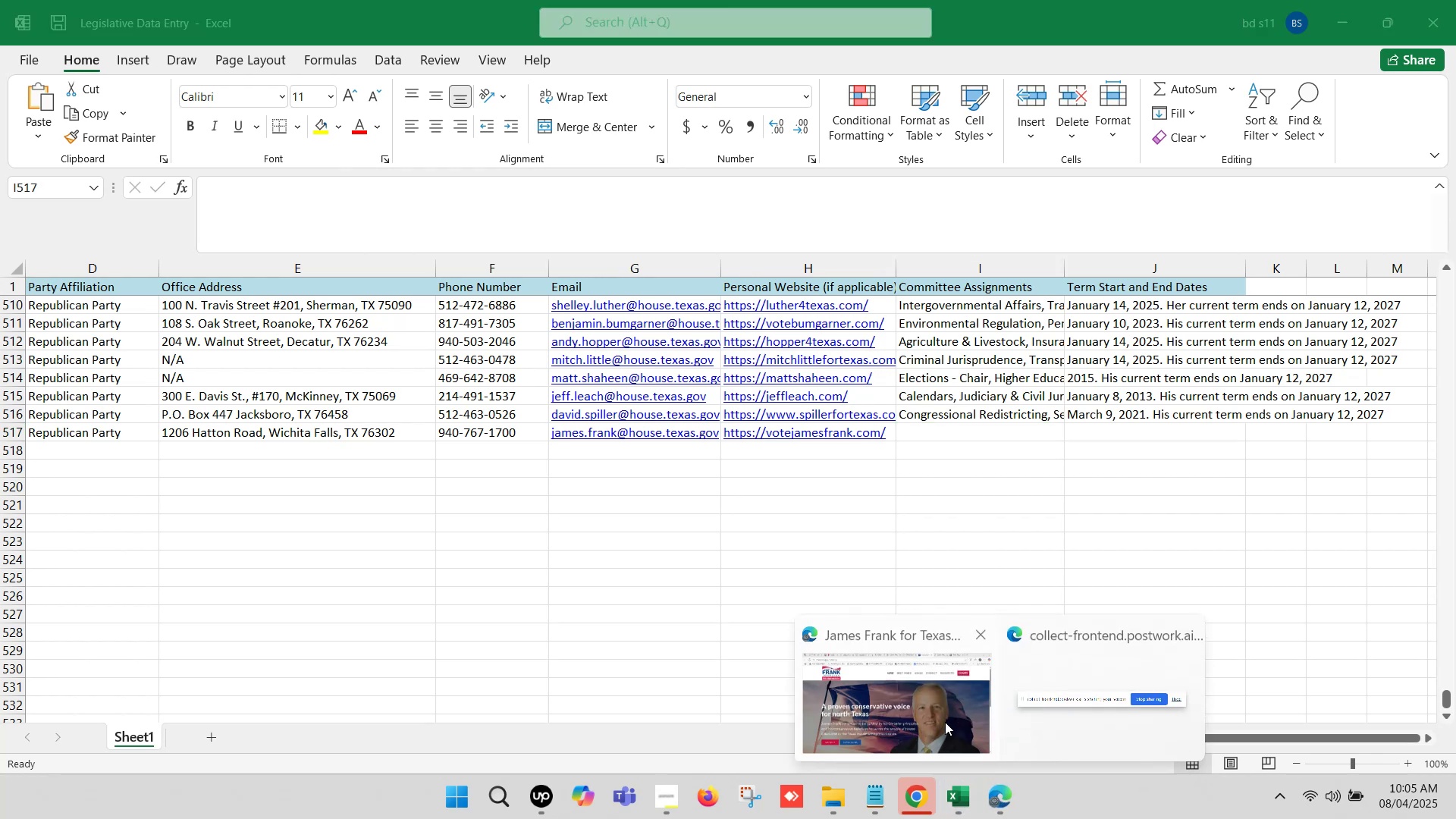 
left_click([918, 695])
 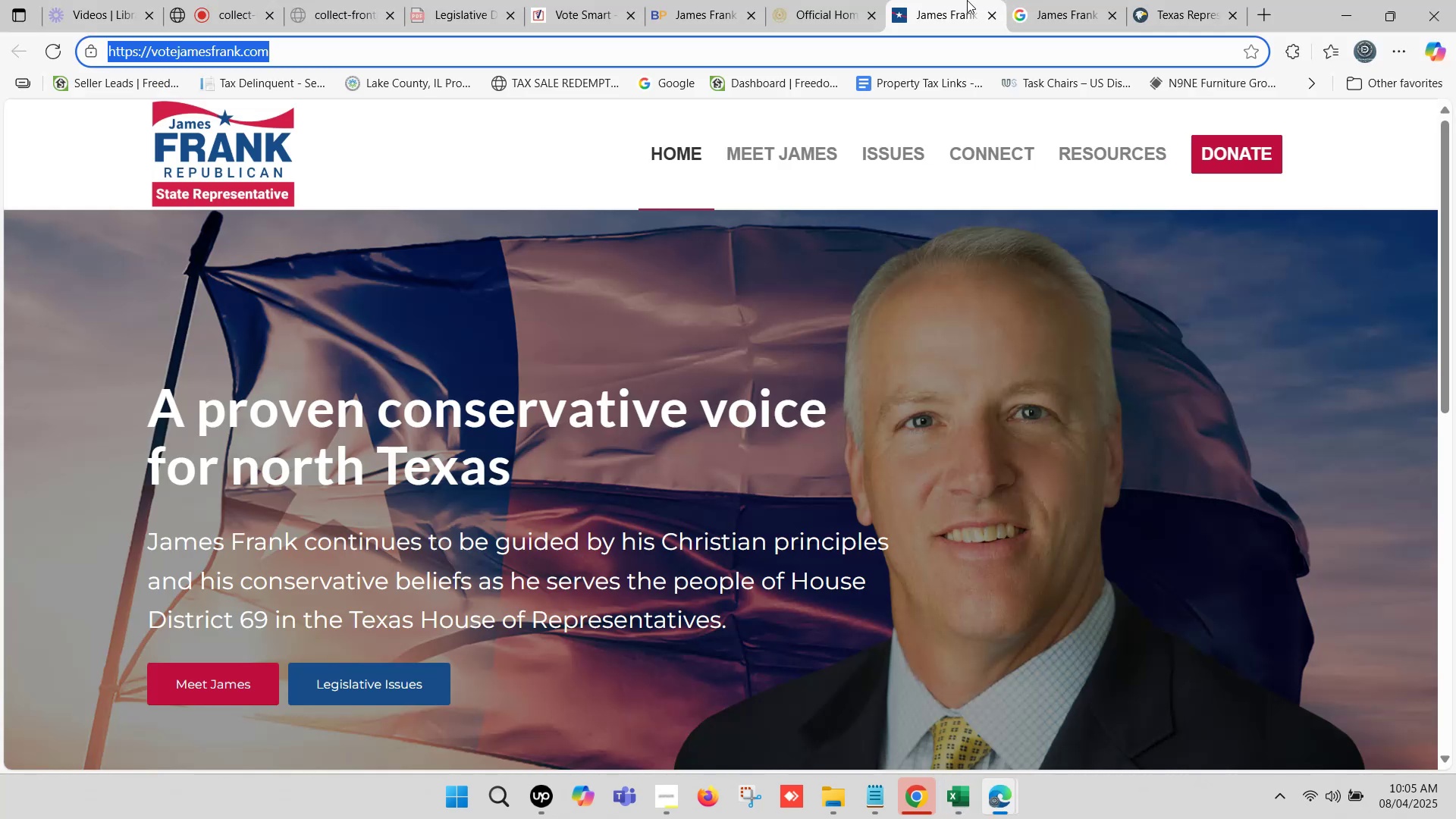 
left_click([789, 0])
 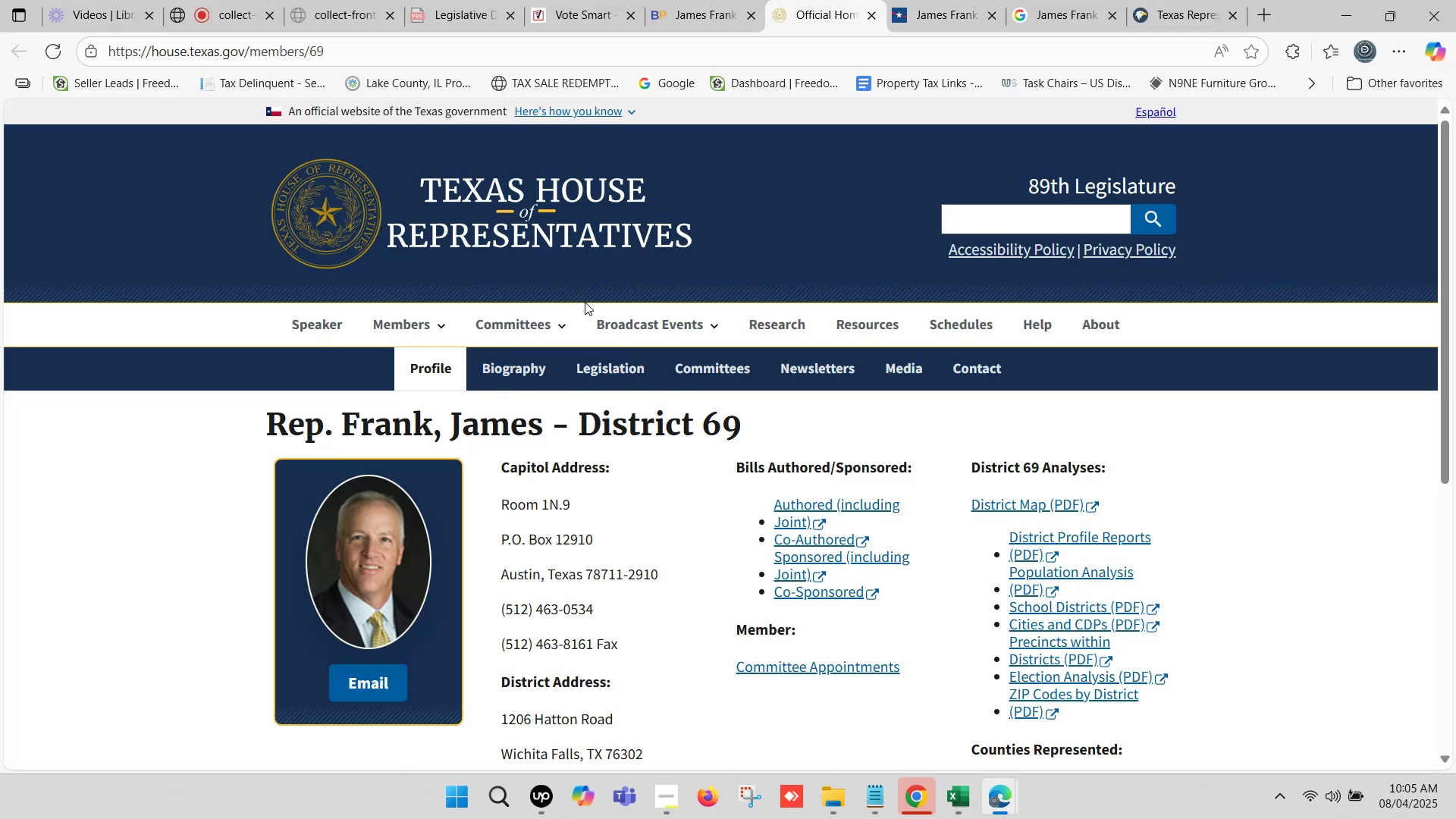 
scroll: coordinate [585, 302], scroll_direction: down, amount: 1.0
 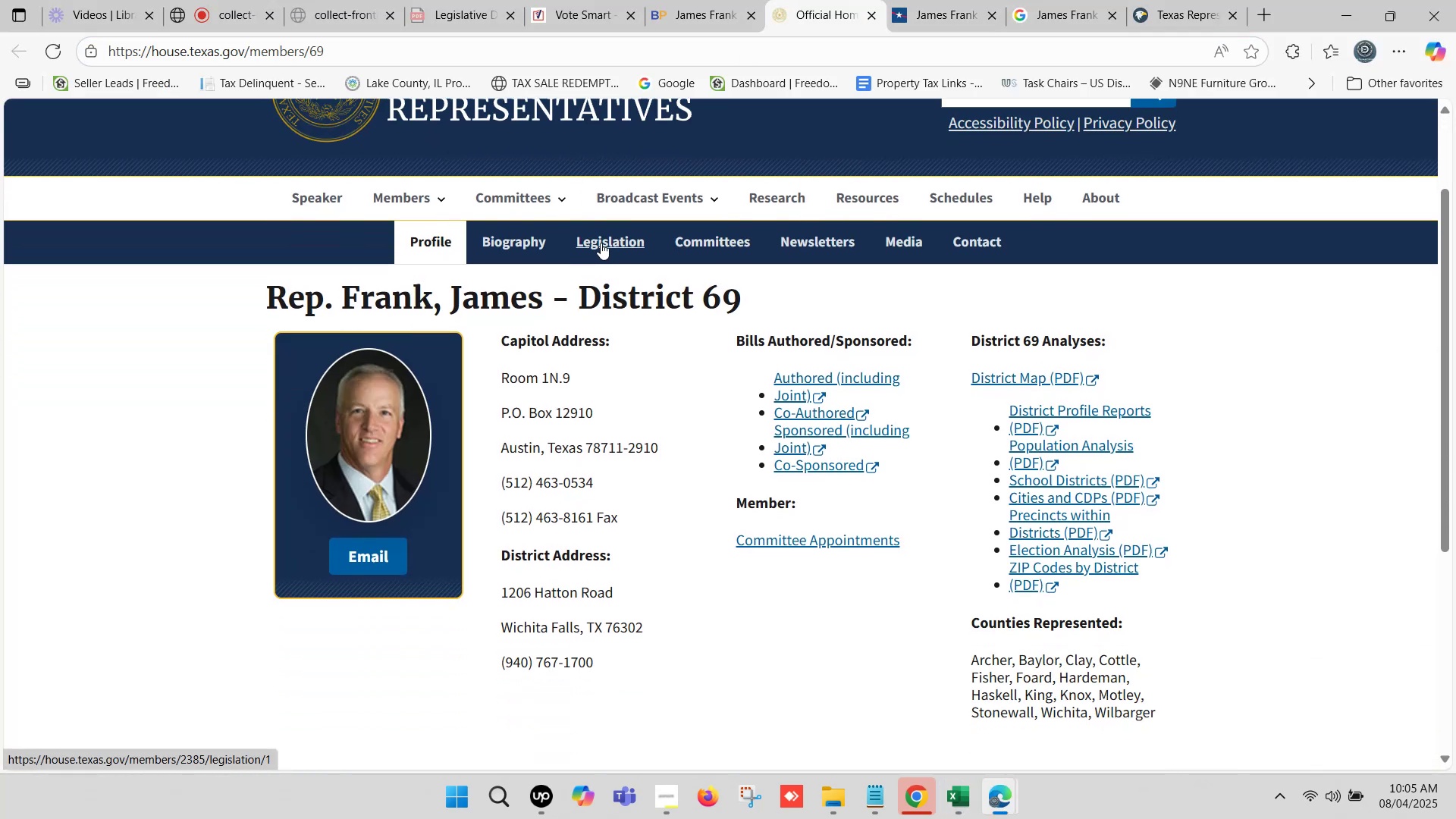 
left_click([695, 241])
 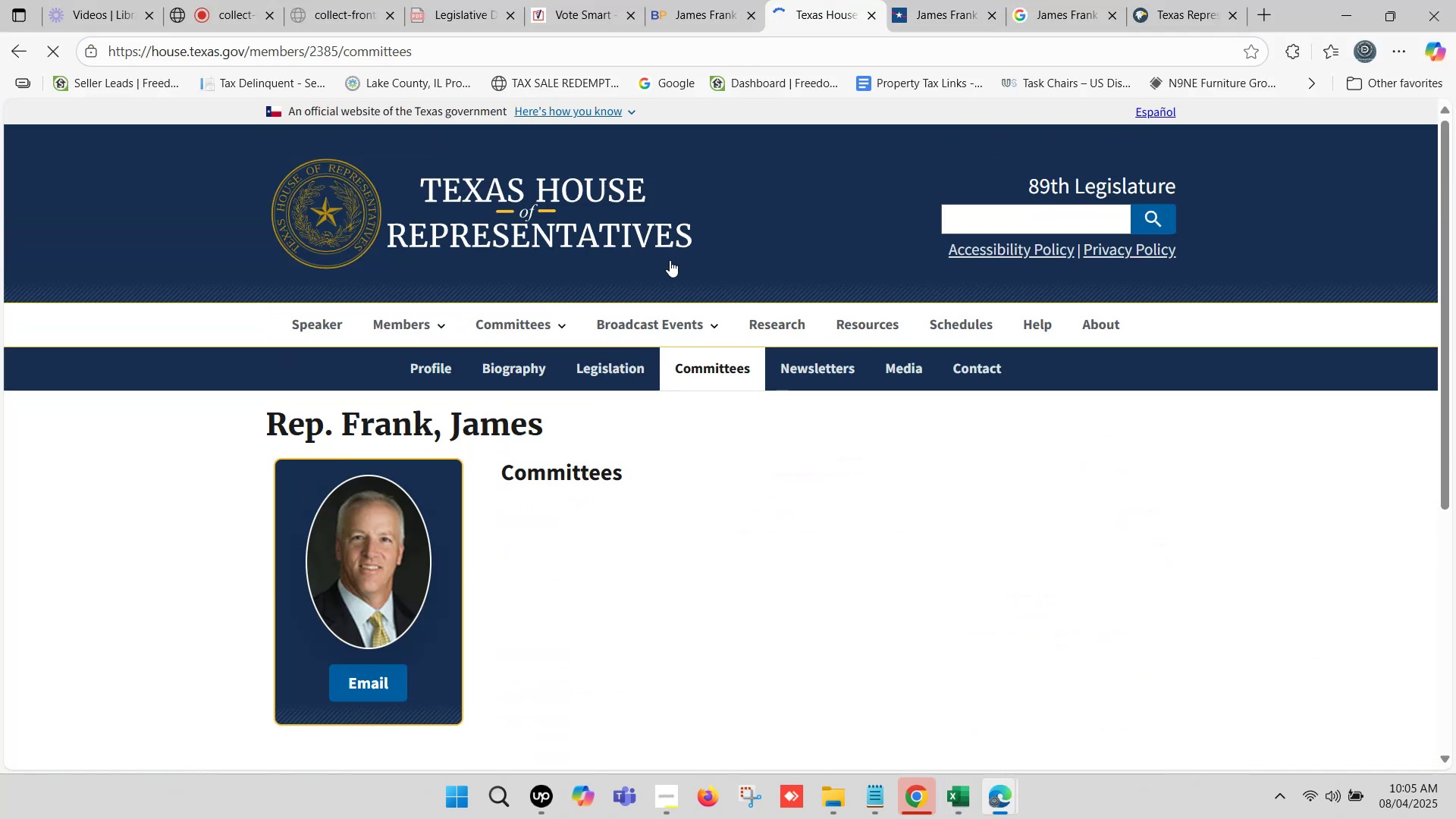 
scroll: coordinate [648, 375], scroll_direction: down, amount: 2.0
 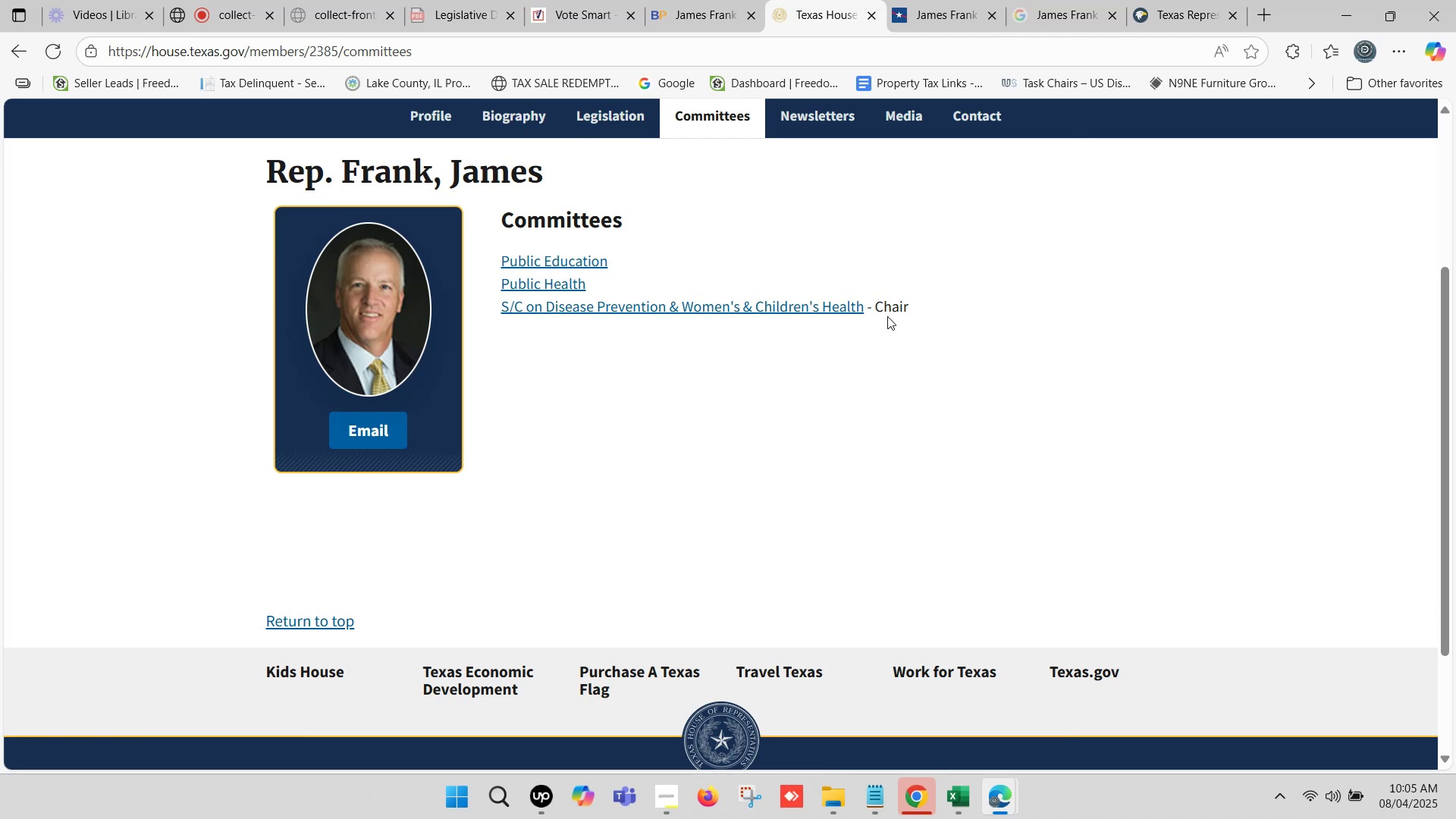 
left_click_drag(start_coordinate=[927, 306], to_coordinate=[500, 271])
 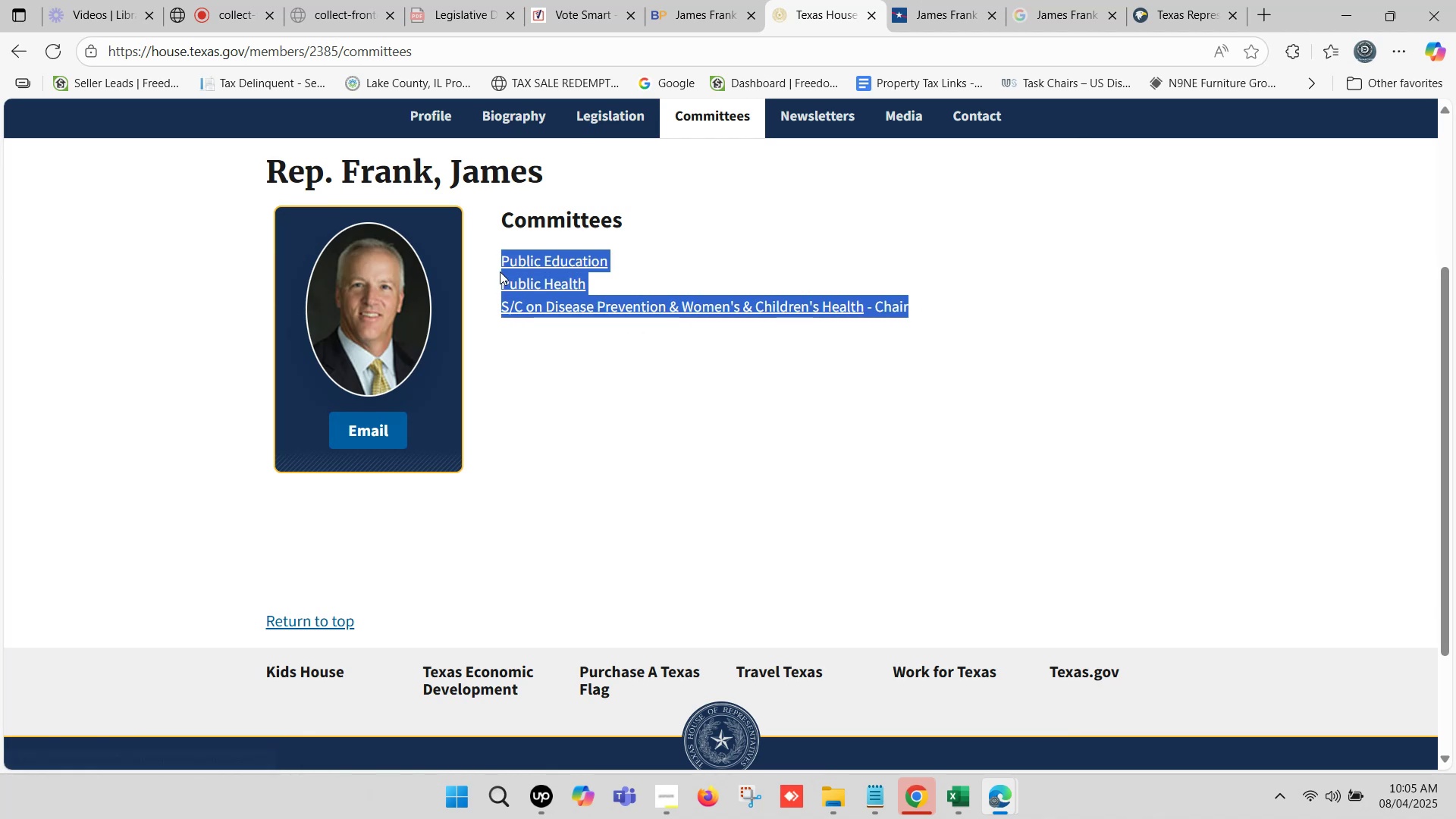 
key(Control+C)
 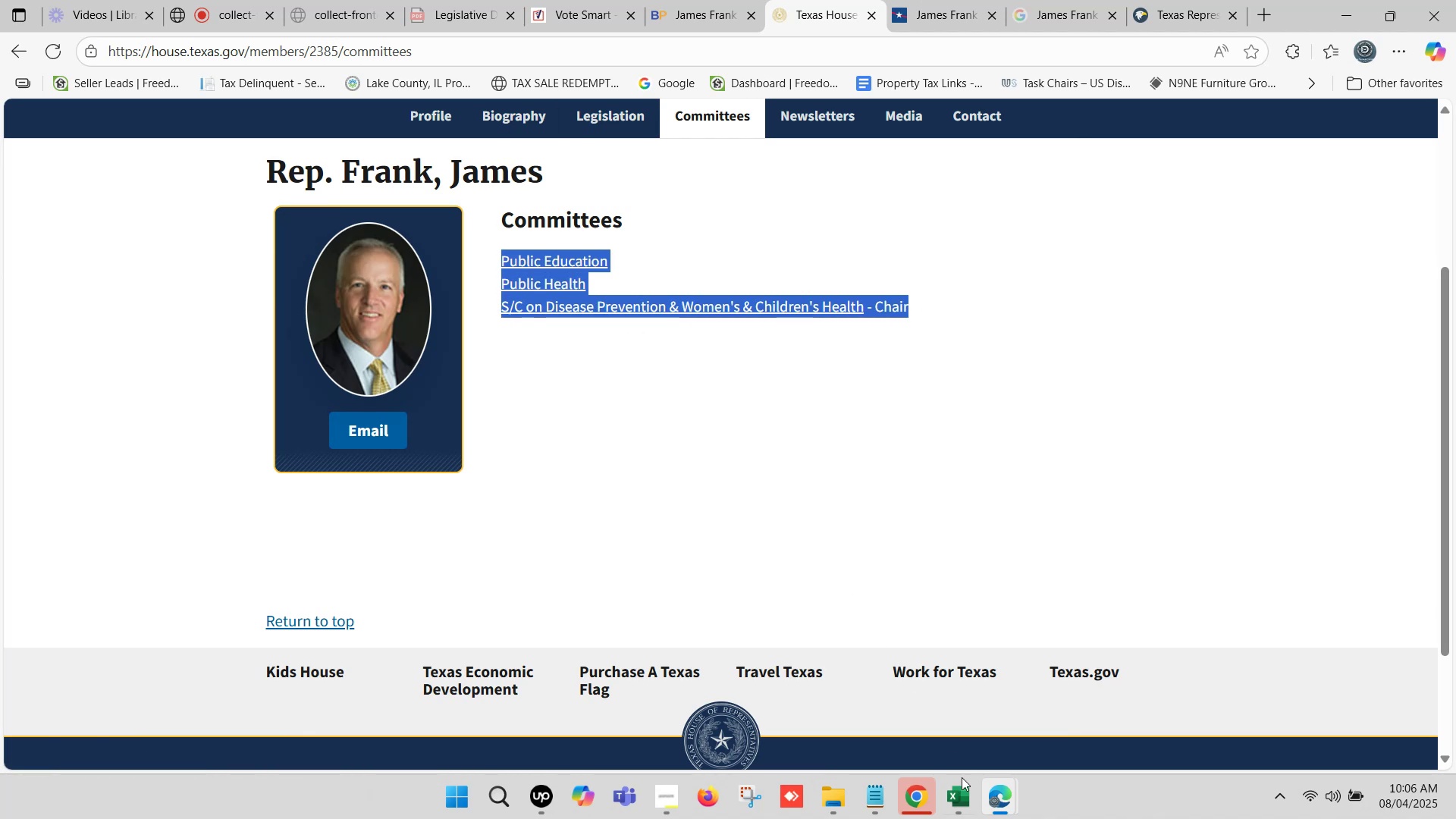 
left_click([962, 788])
 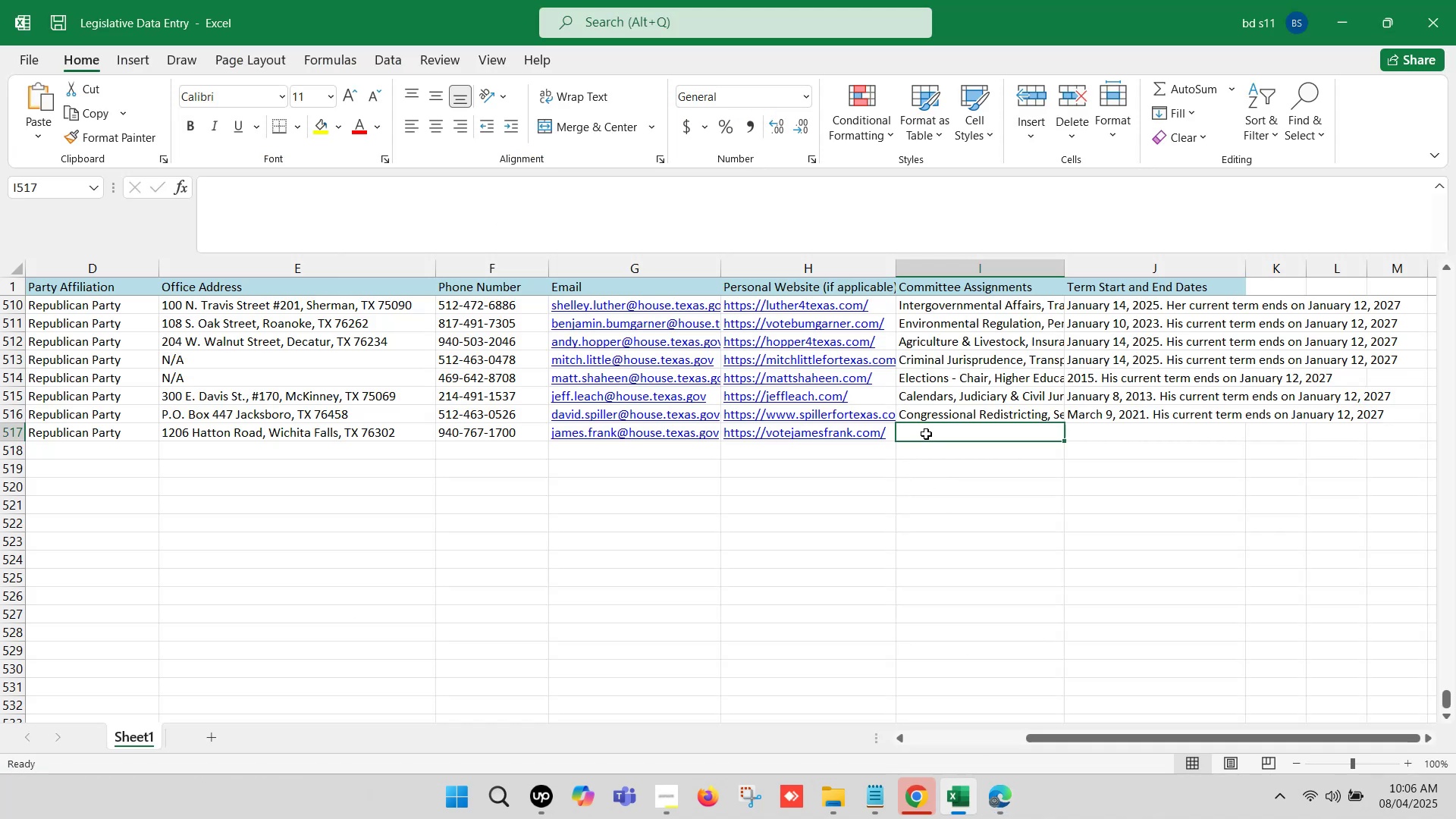 
double_click([926, 433])
 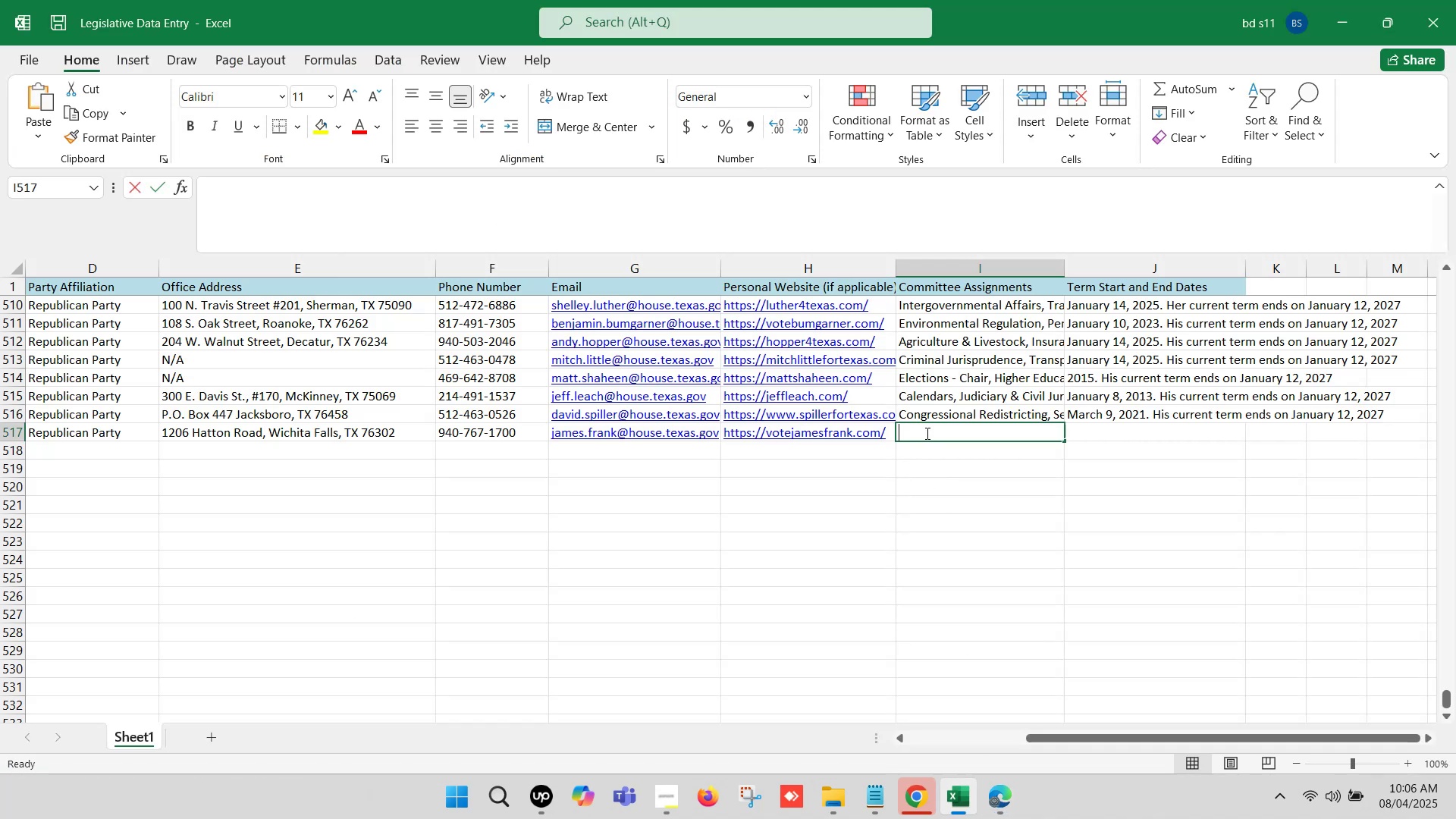 
key(Control+V)
 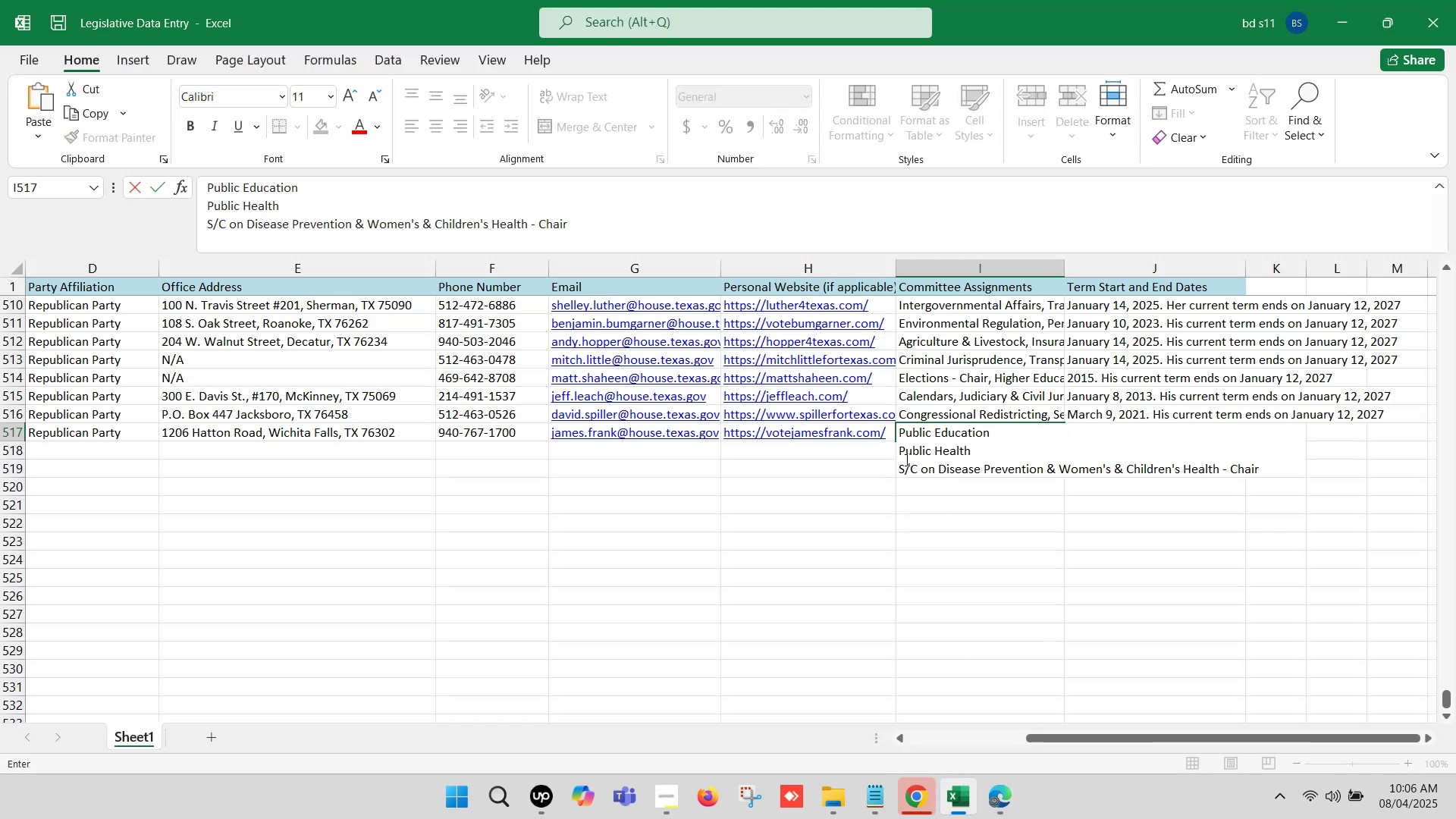 
left_click([896, 449])
 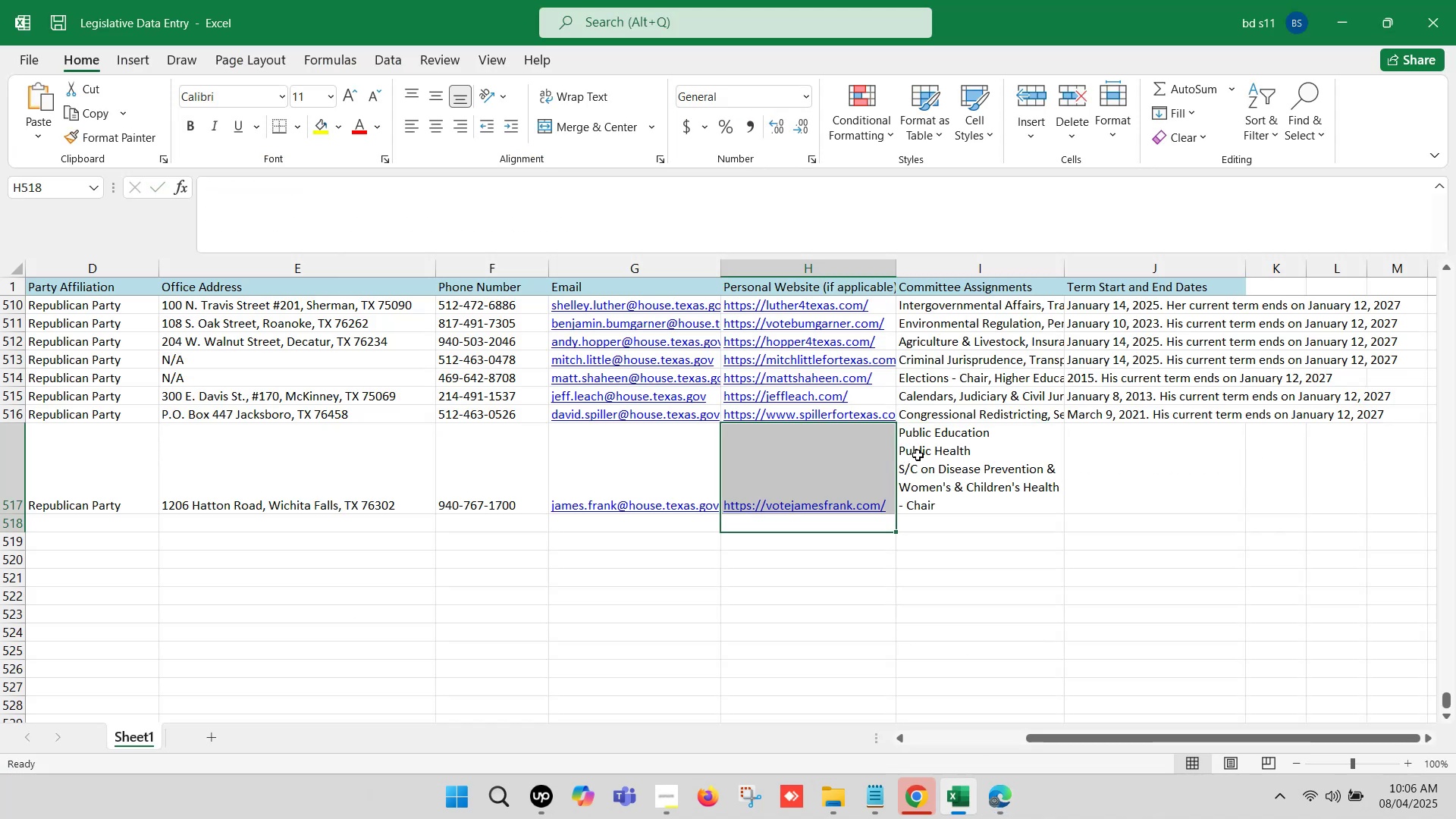 
left_click([924, 452])
 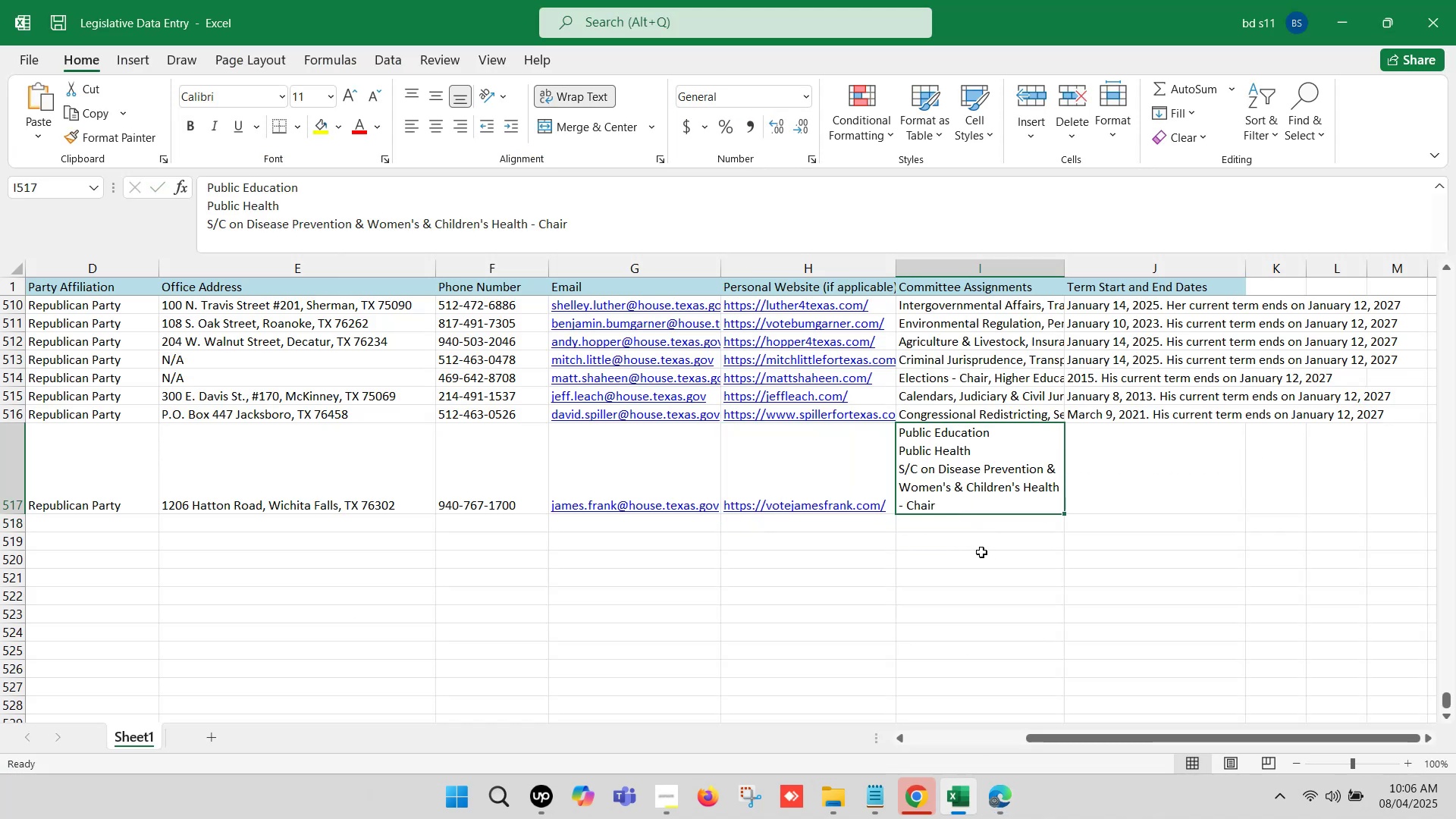 
key(Backspace)
 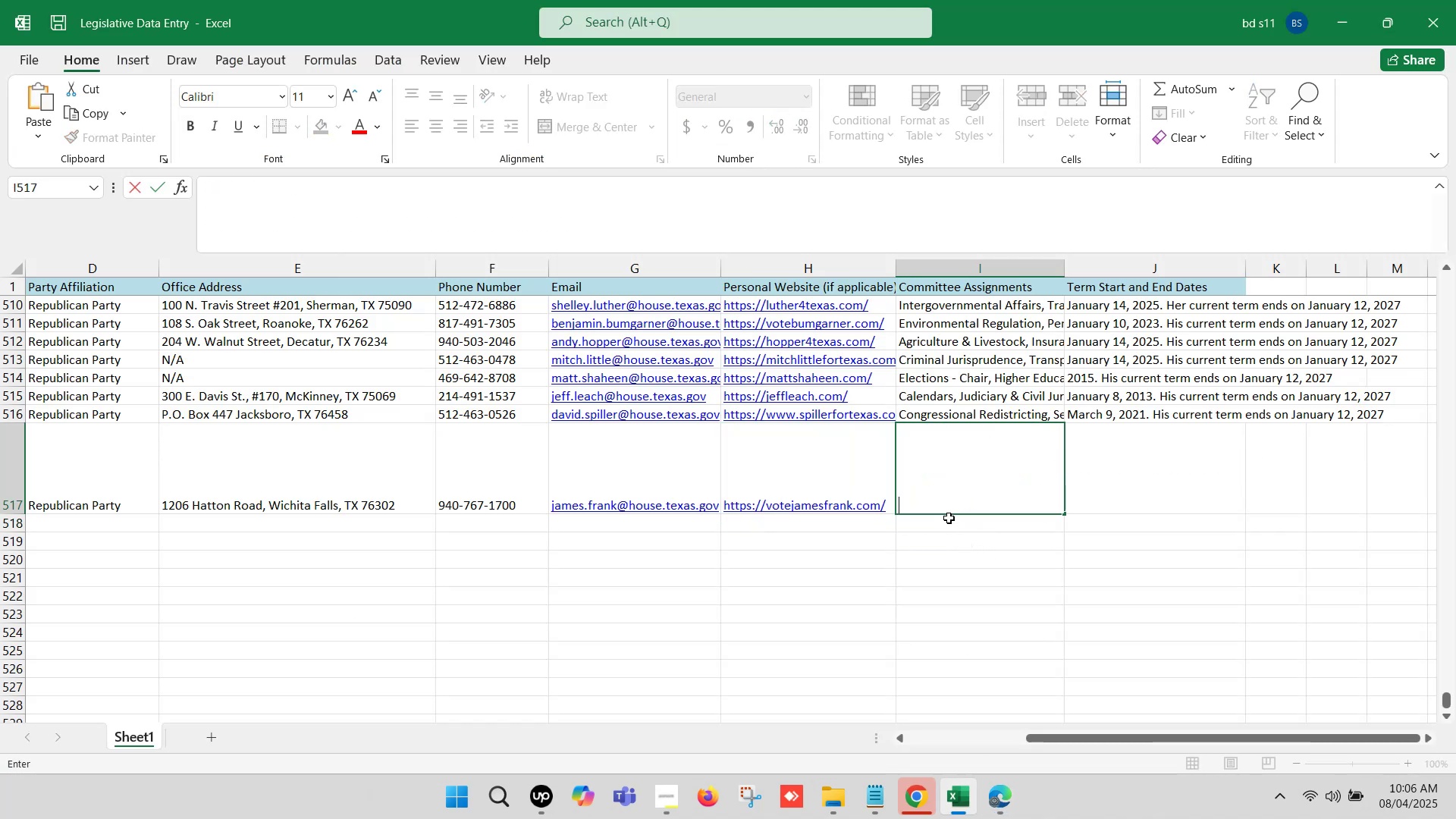 
left_click([949, 549])
 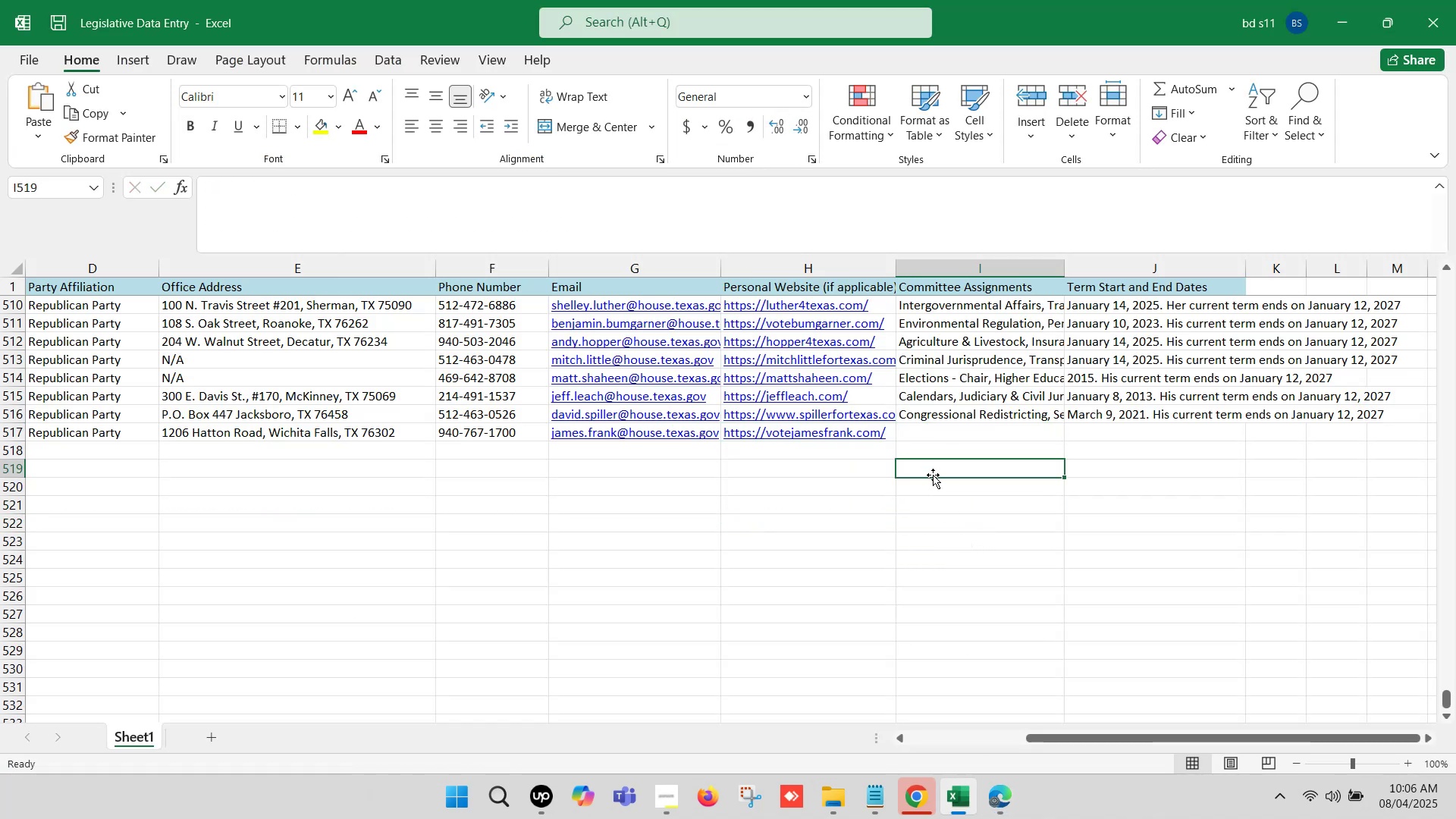 
left_click([931, 468])
 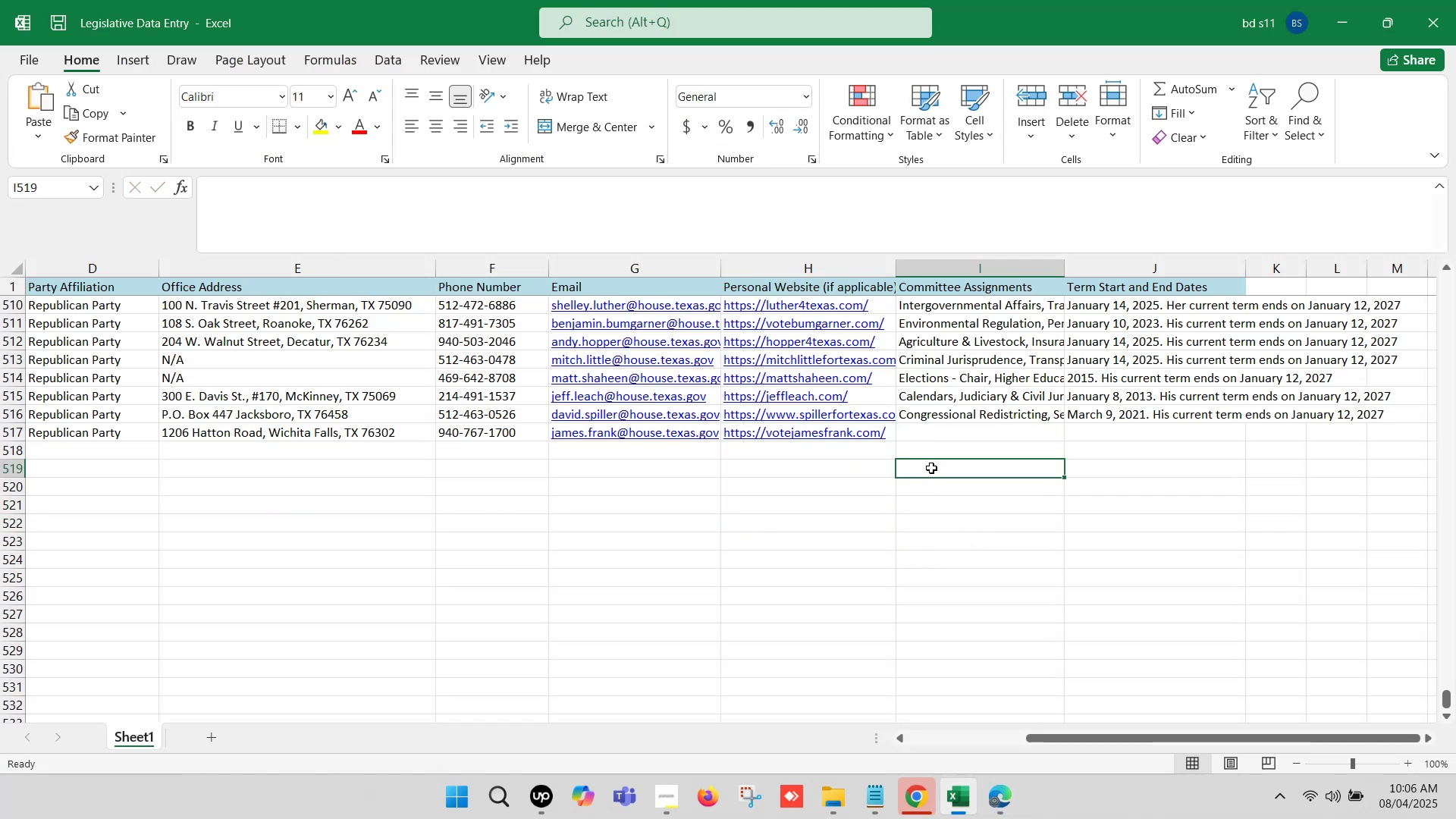 
key(Control+ControlLeft)
 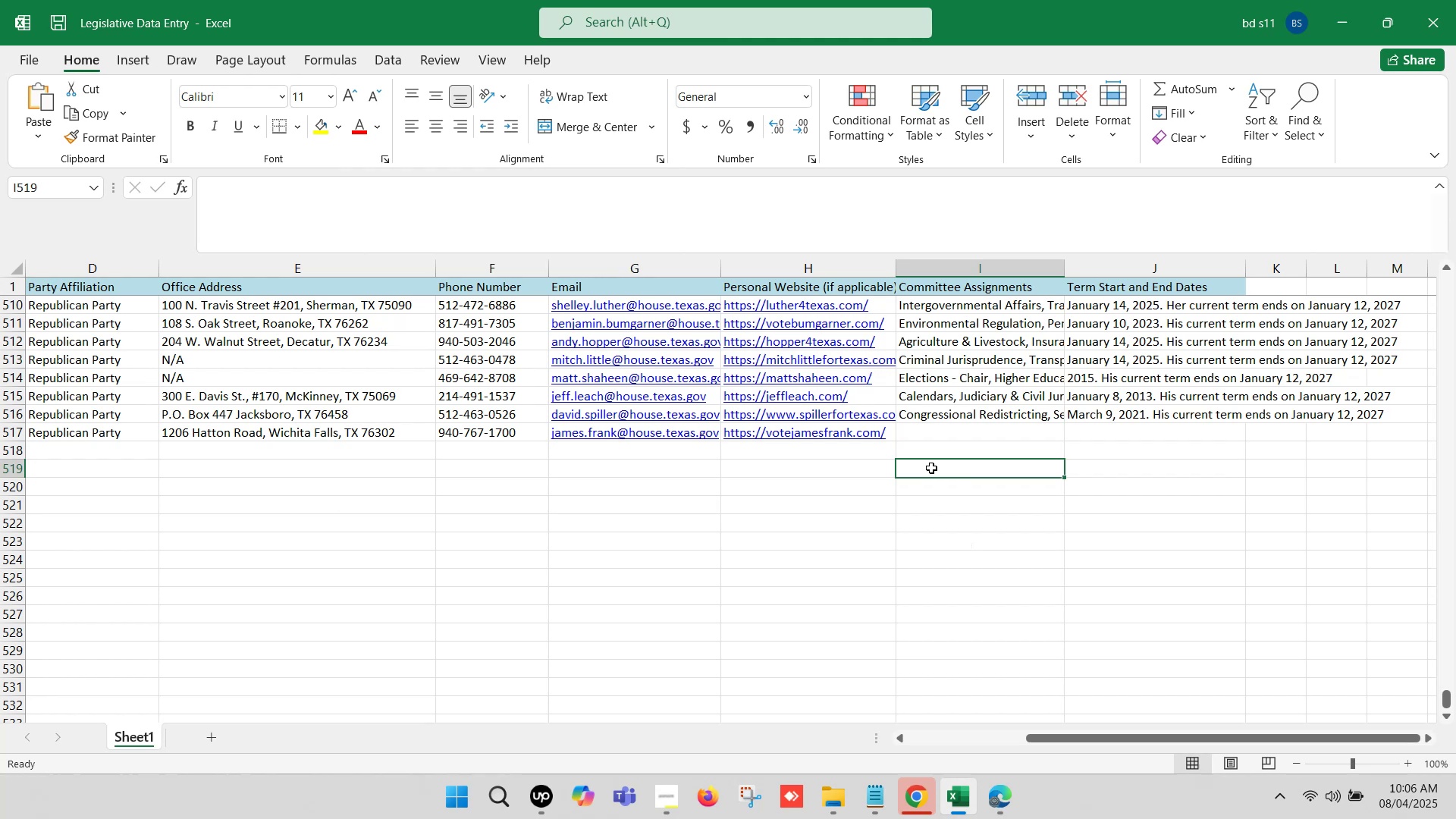 
key(Control+V)
 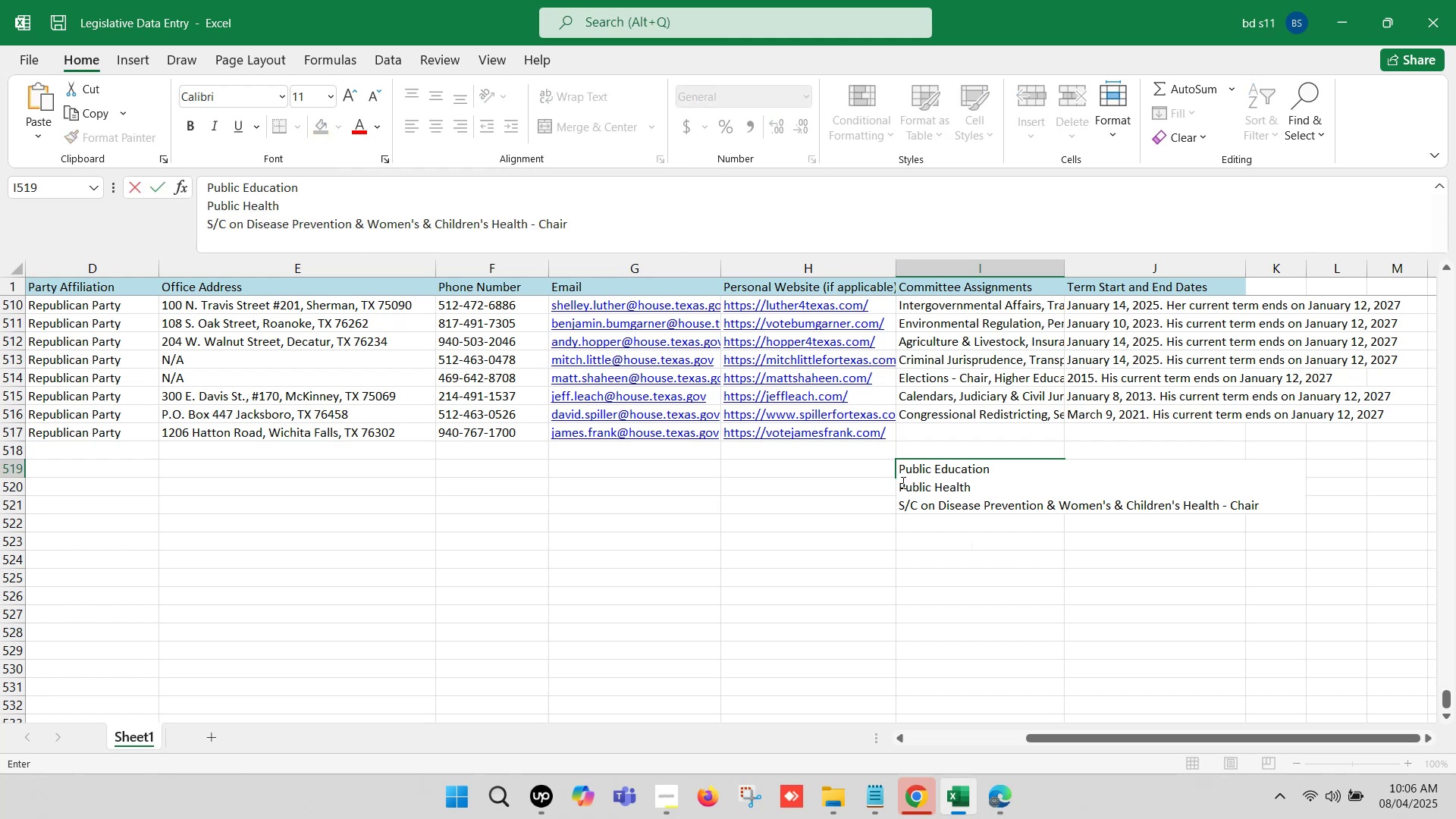 
left_click([900, 482])
 